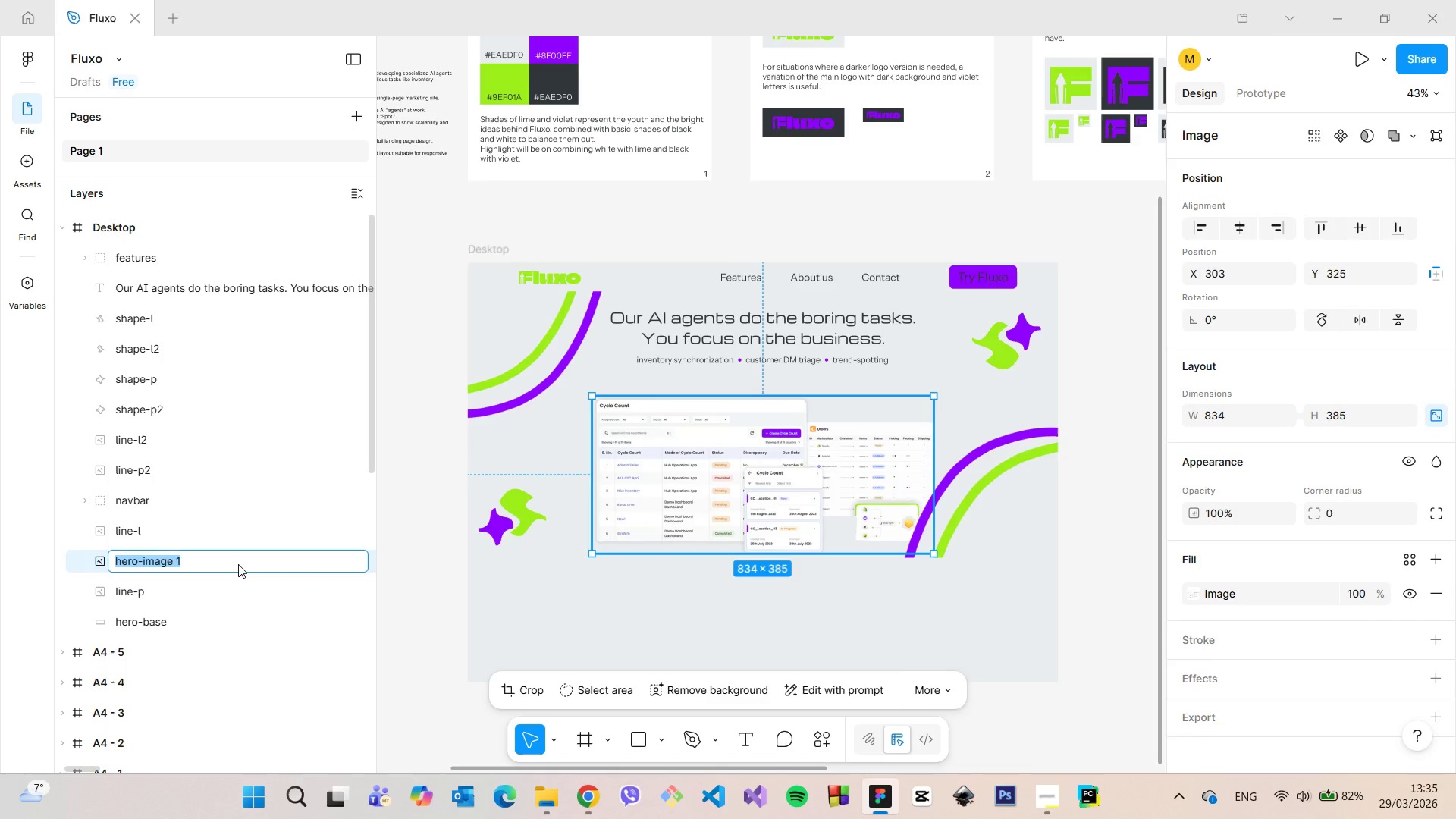 
left_click([238, 564])
 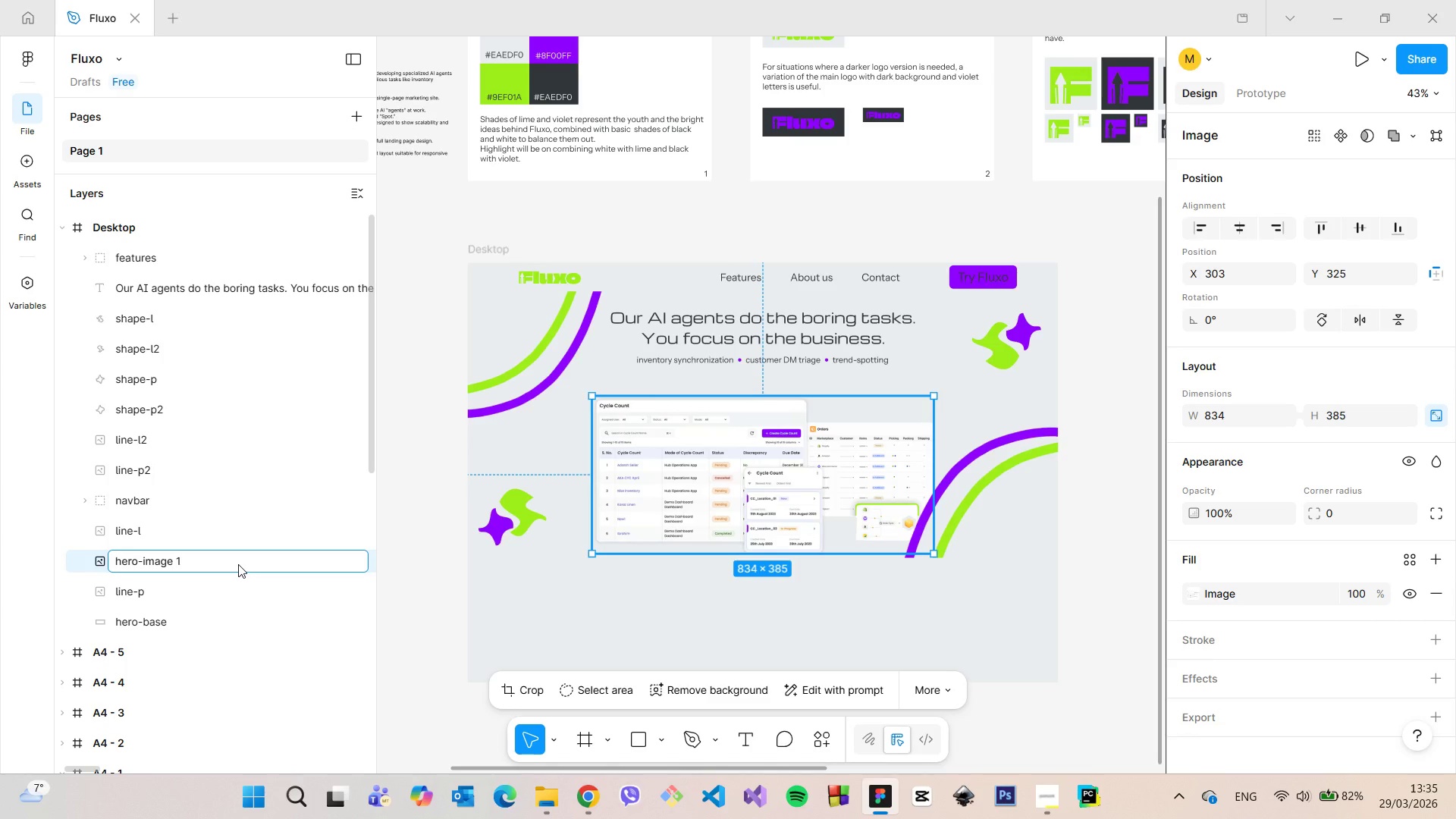 
key(Backspace)
 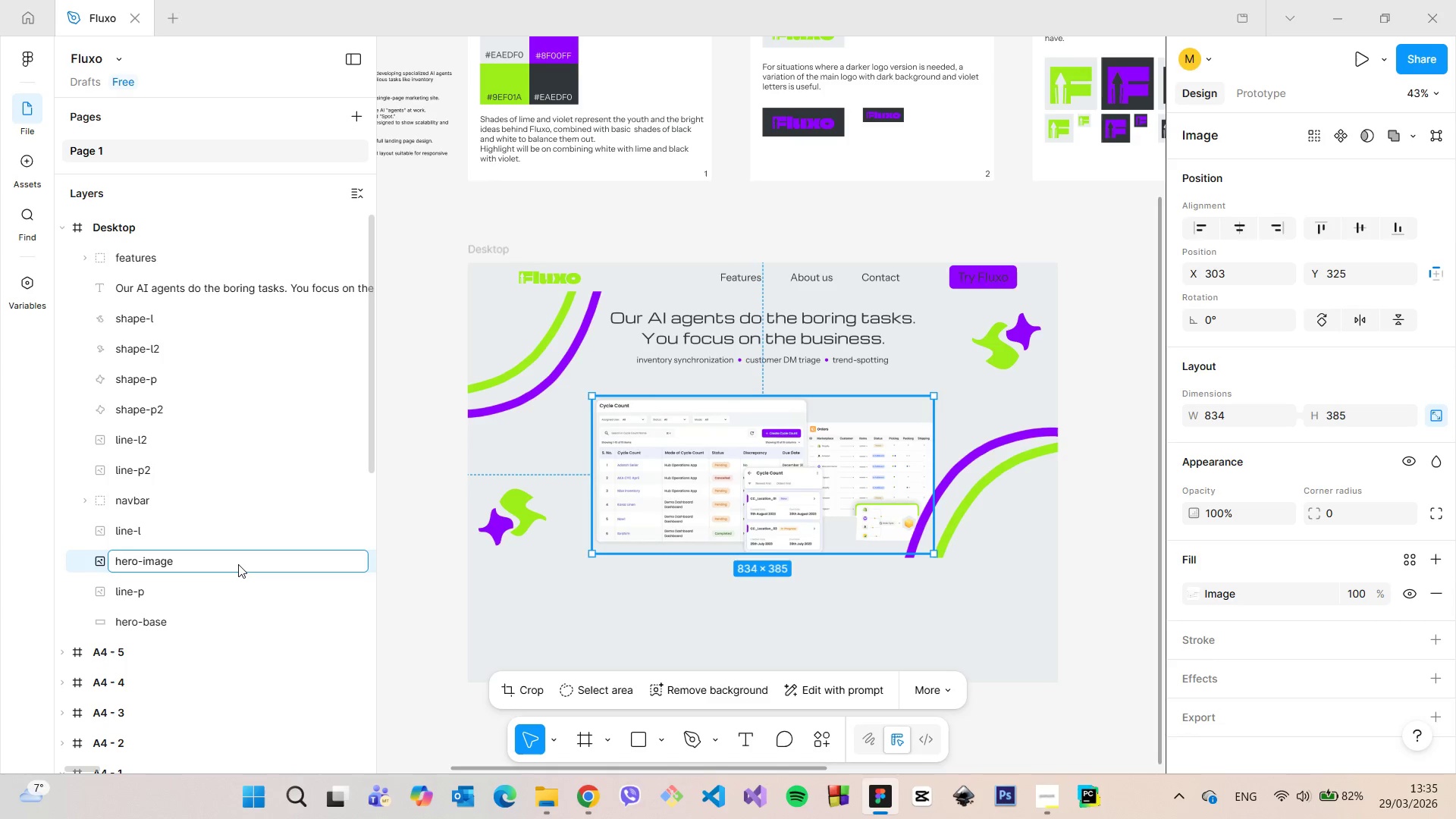 
key(Backspace)
 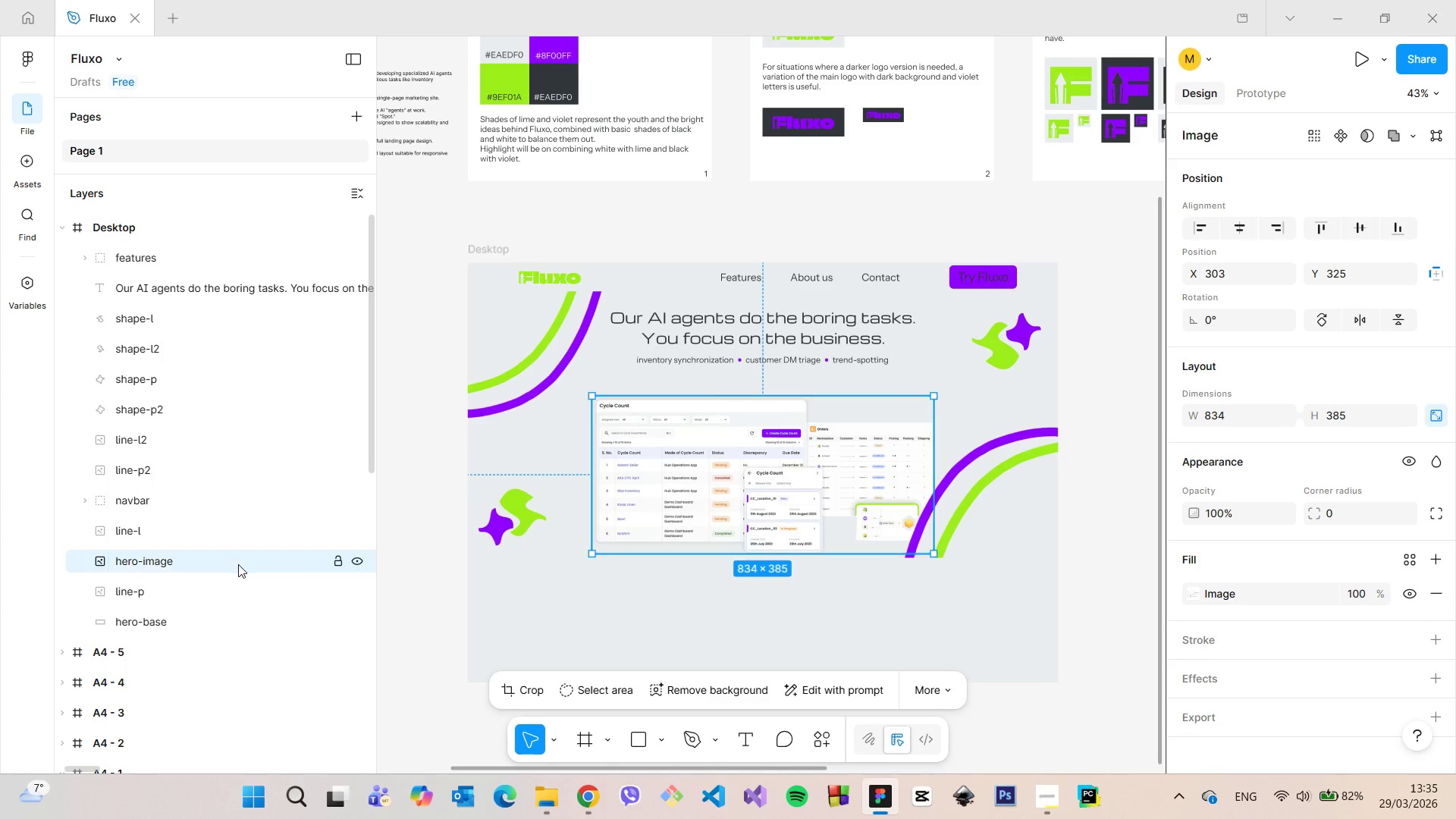 
key(Enter)
 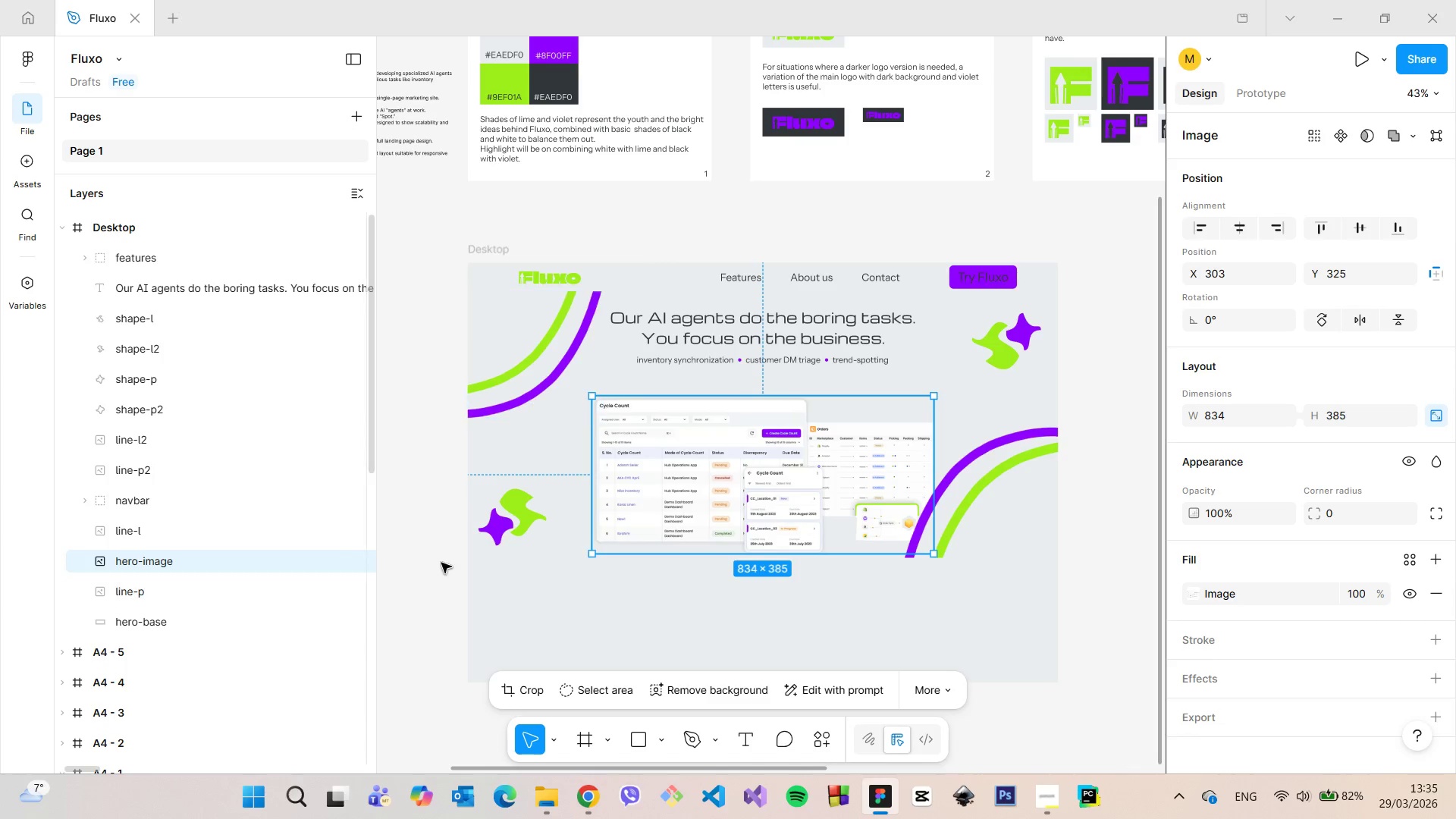 
hold_key(key=AltLeft, duration=1.51)
 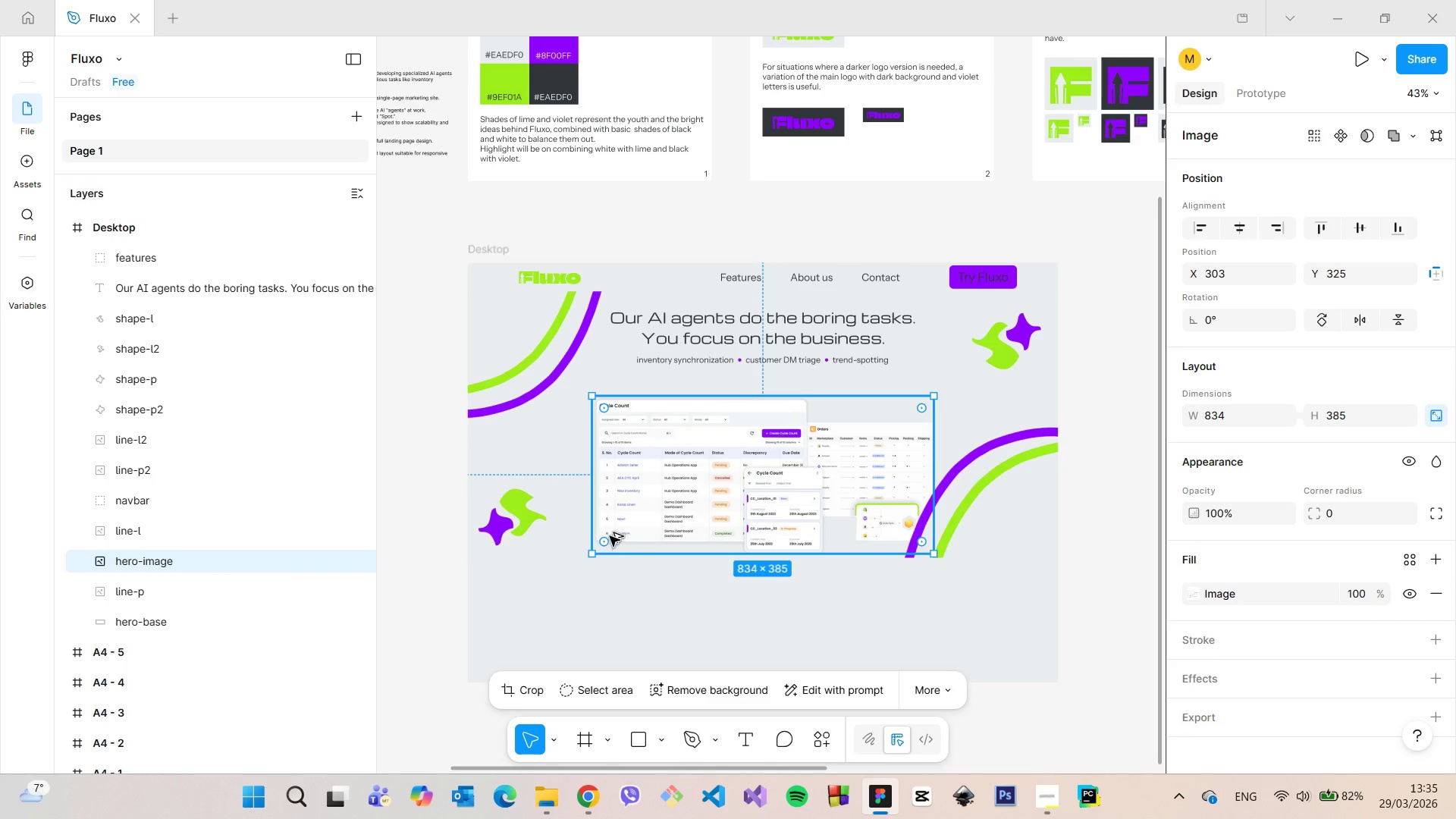 
hold_key(key=AltLeft, duration=1.5)
 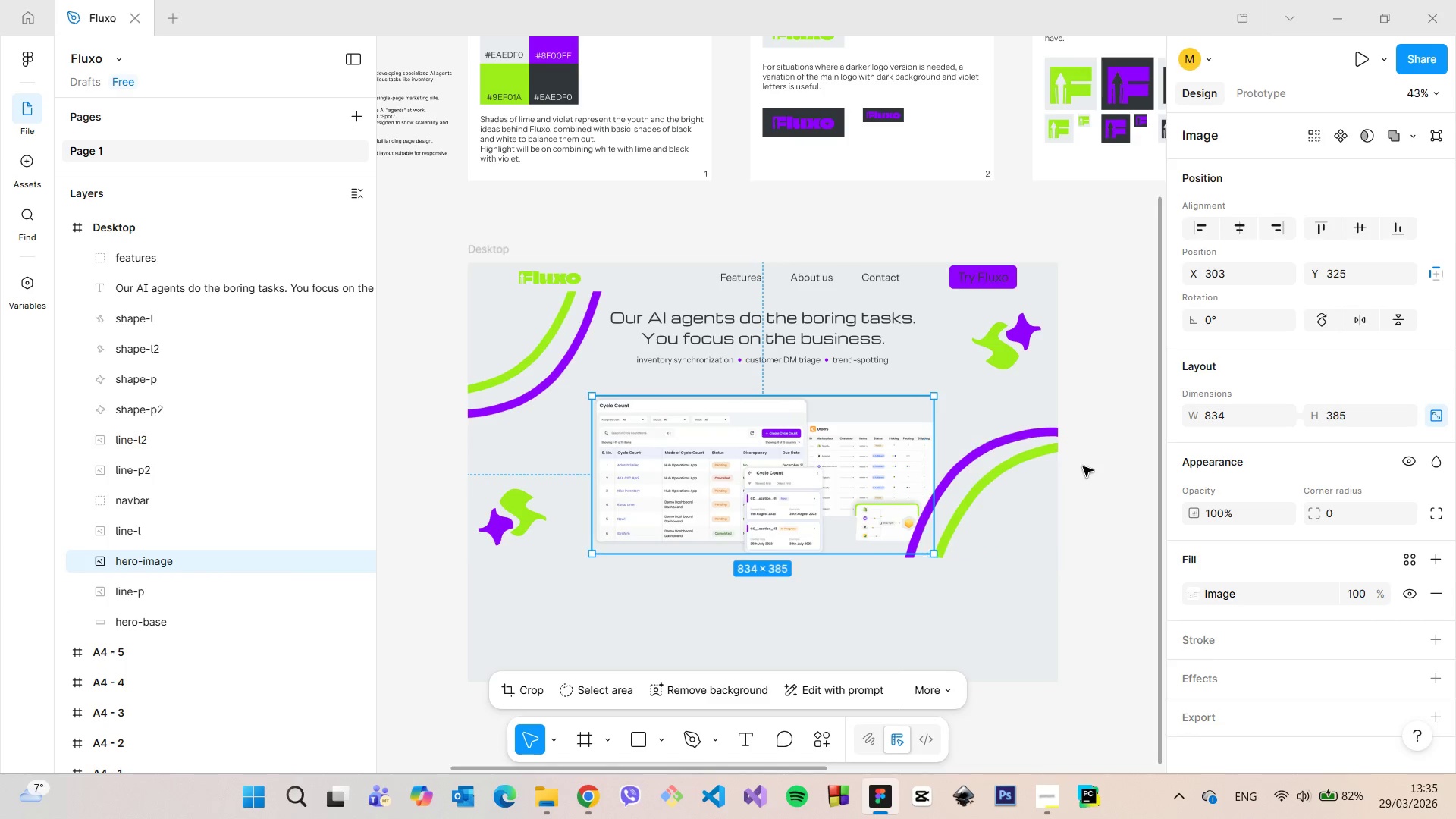 
left_click([1087, 466])
 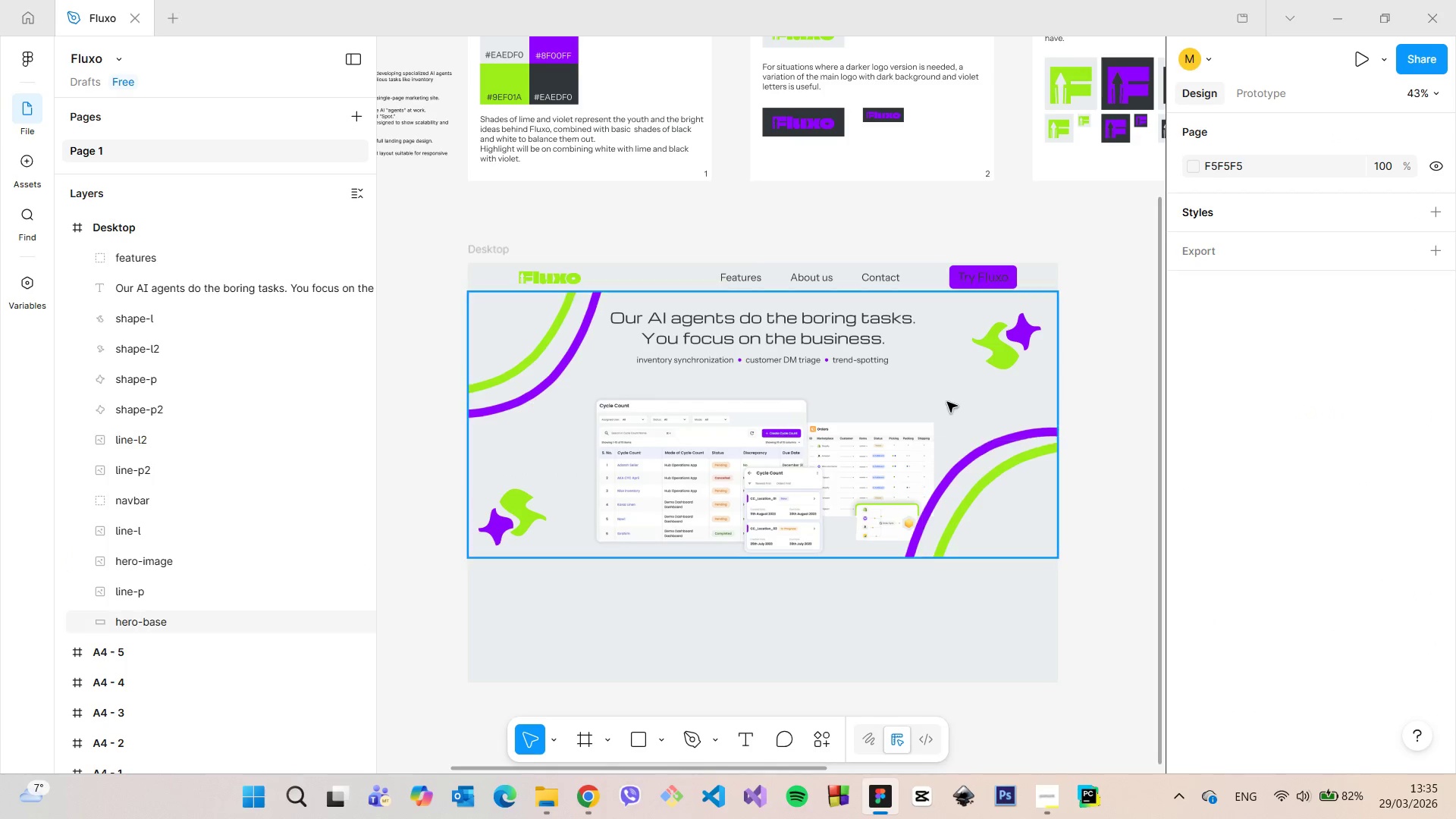 
scroll: coordinate [667, 522], scroll_direction: up, amount: 10.0
 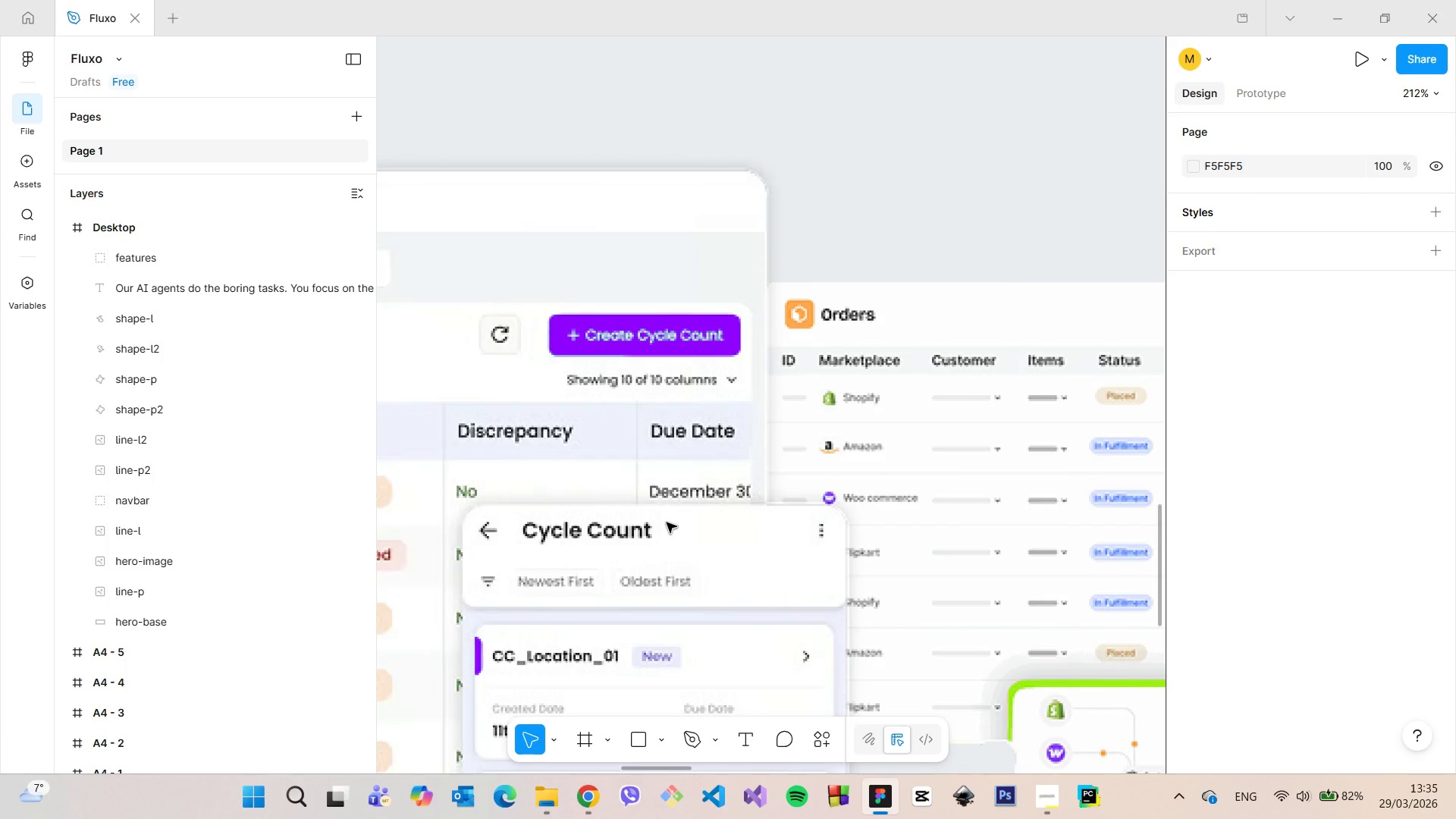 
scroll: coordinate [482, 535], scroll_direction: down, amount: 8.0
 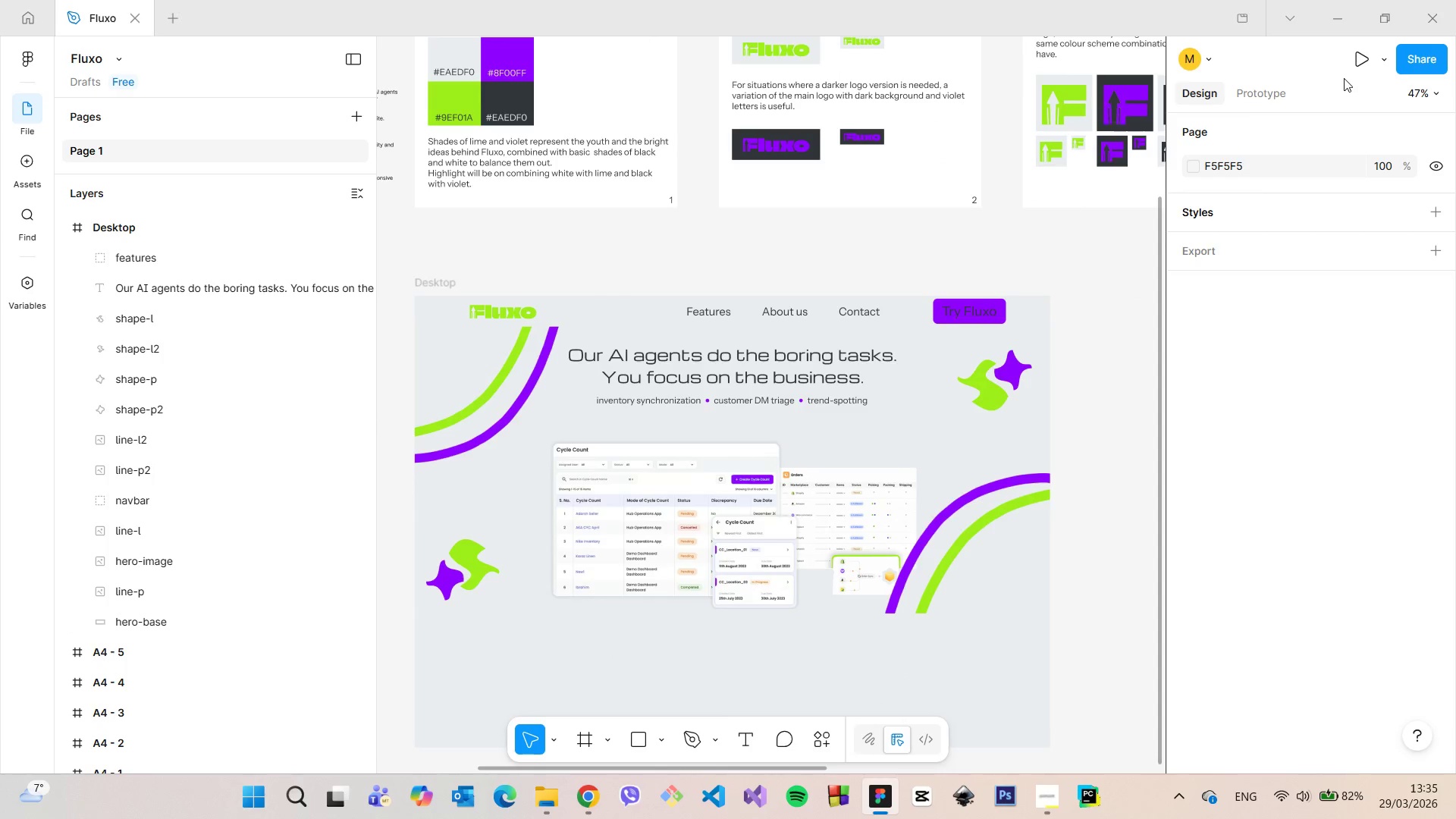 
left_click([1351, 66])
 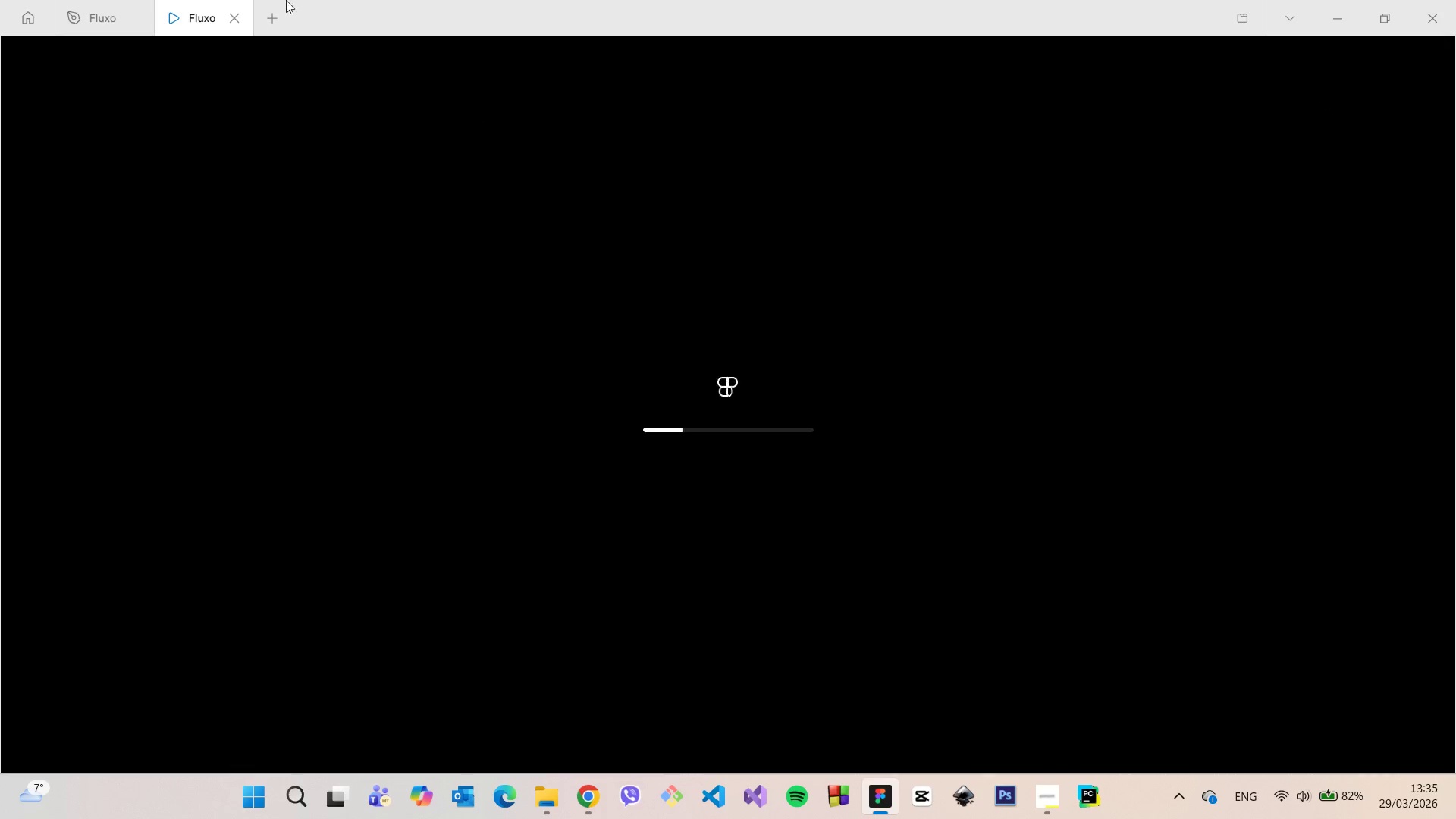 
left_click([111, 14])
 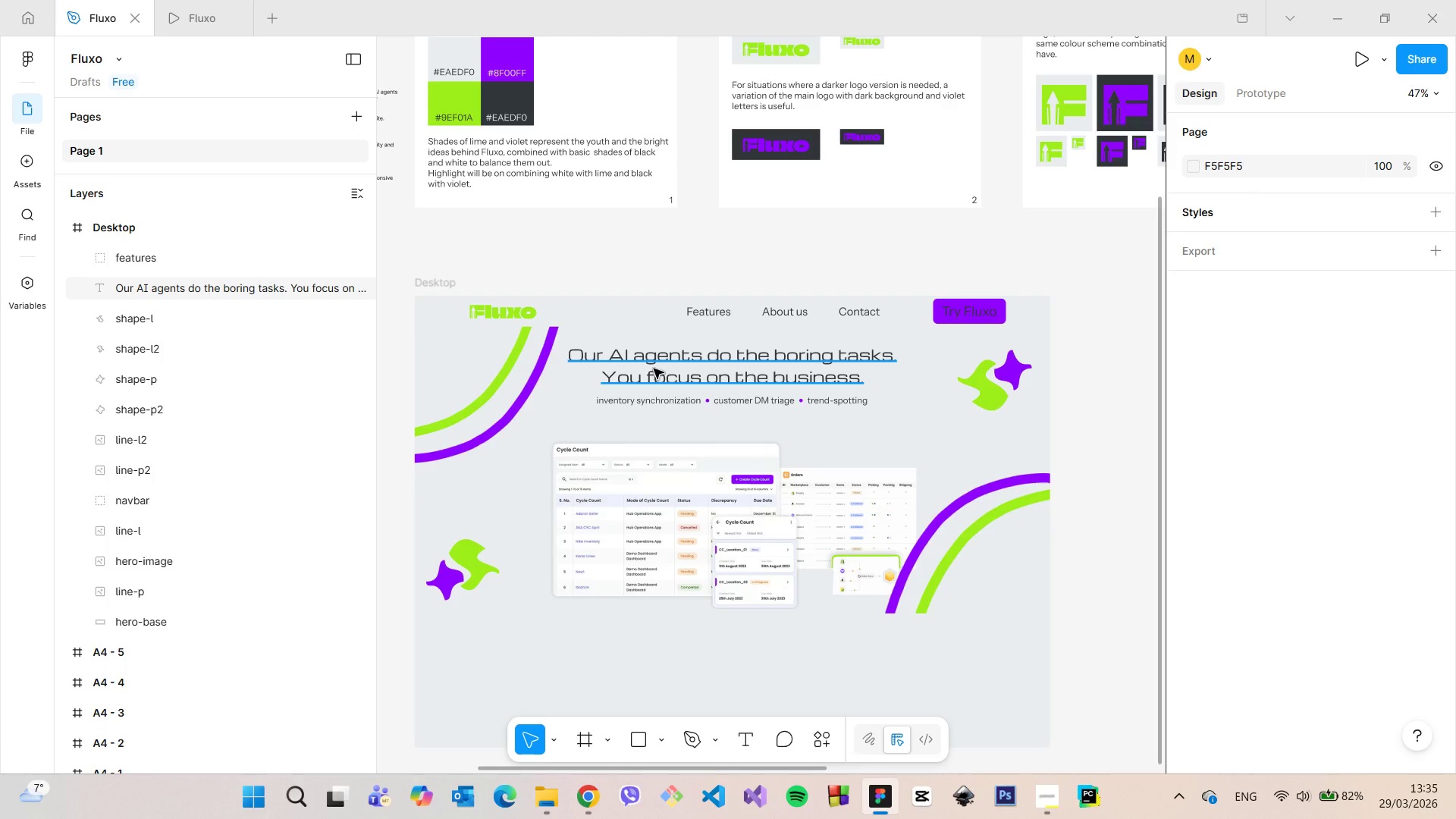 
left_click([654, 369])
 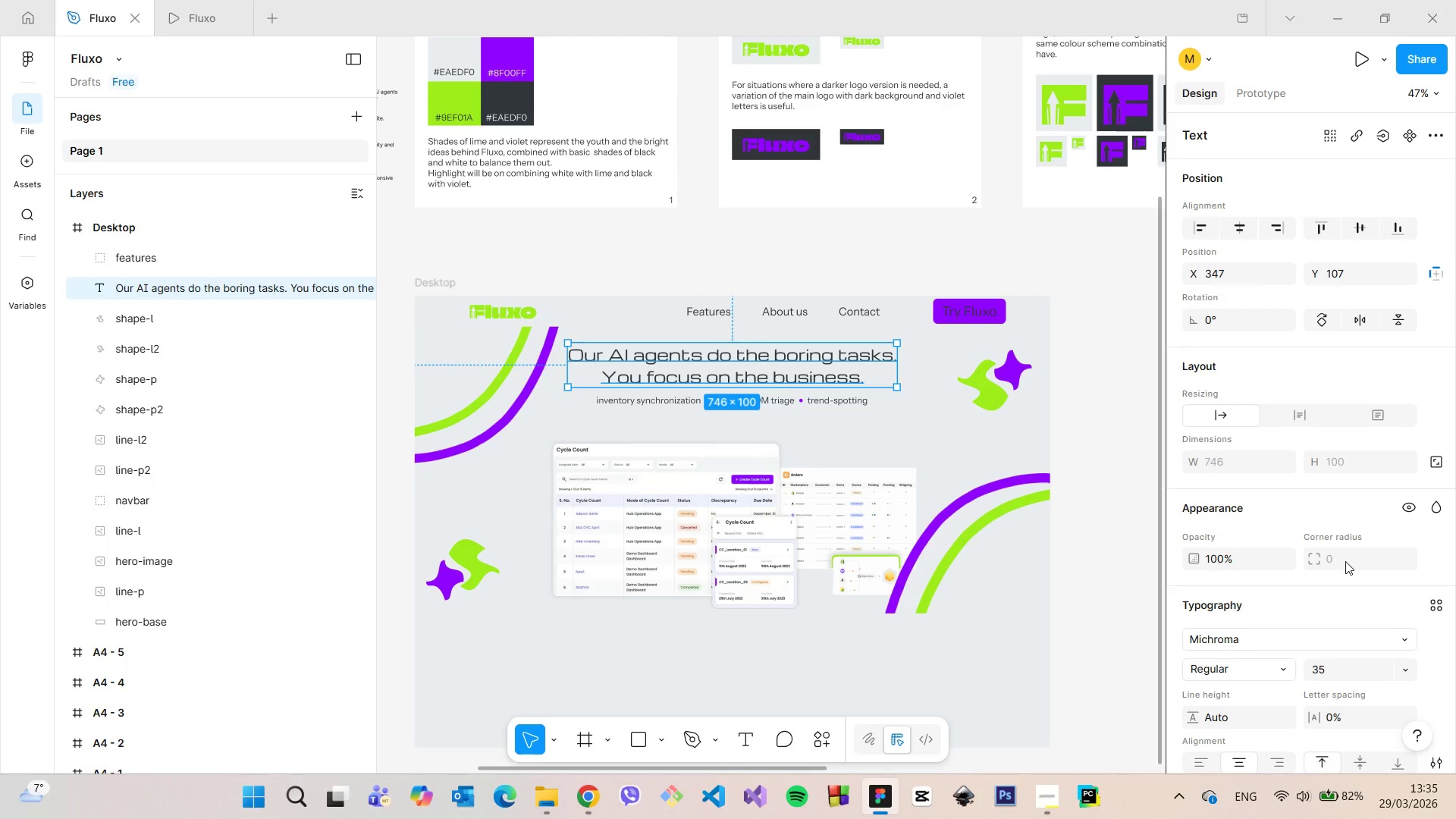 
scroll: coordinate [1342, 557], scroll_direction: down, amount: 7.0
 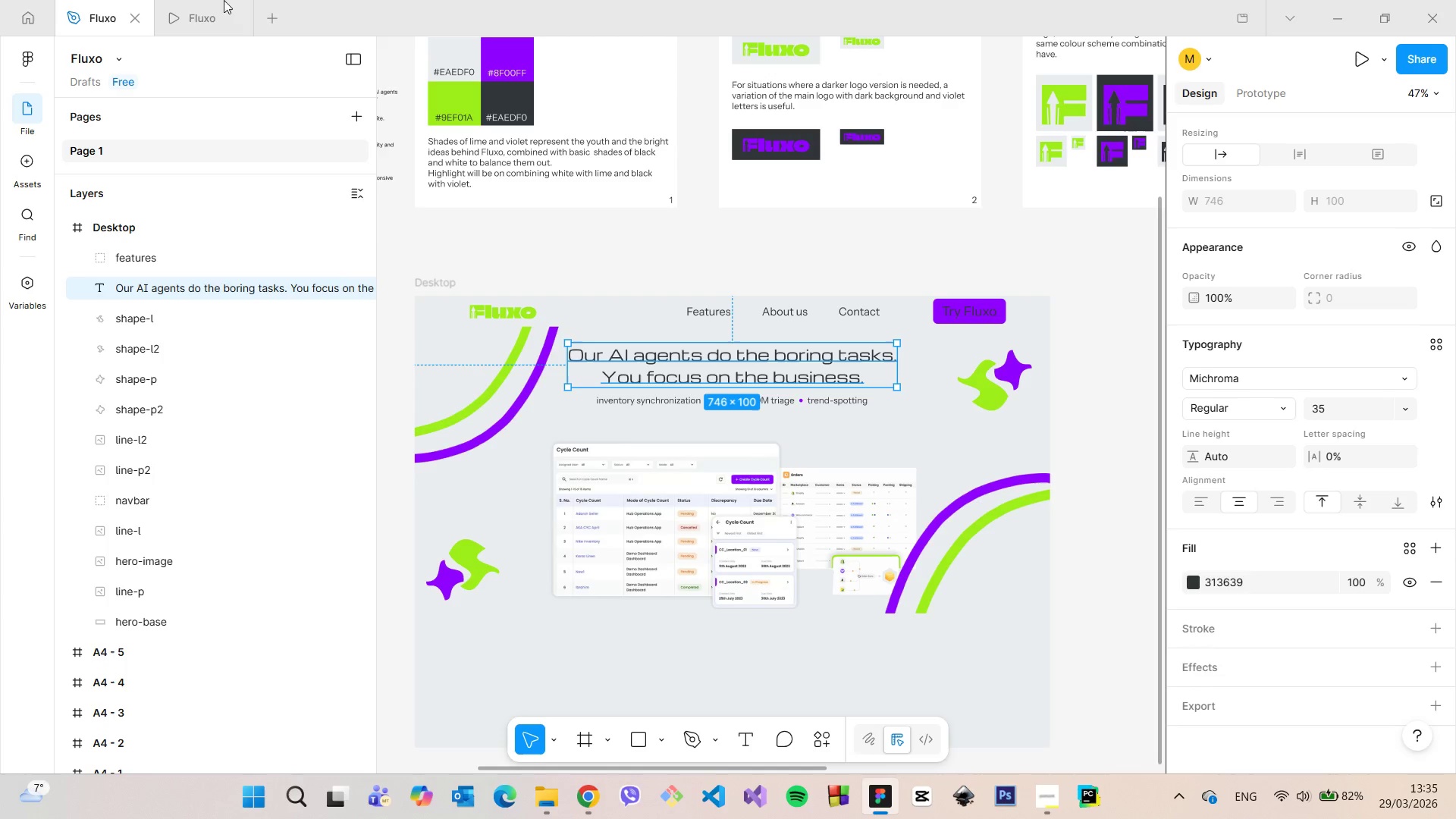 
left_click([178, 0])
 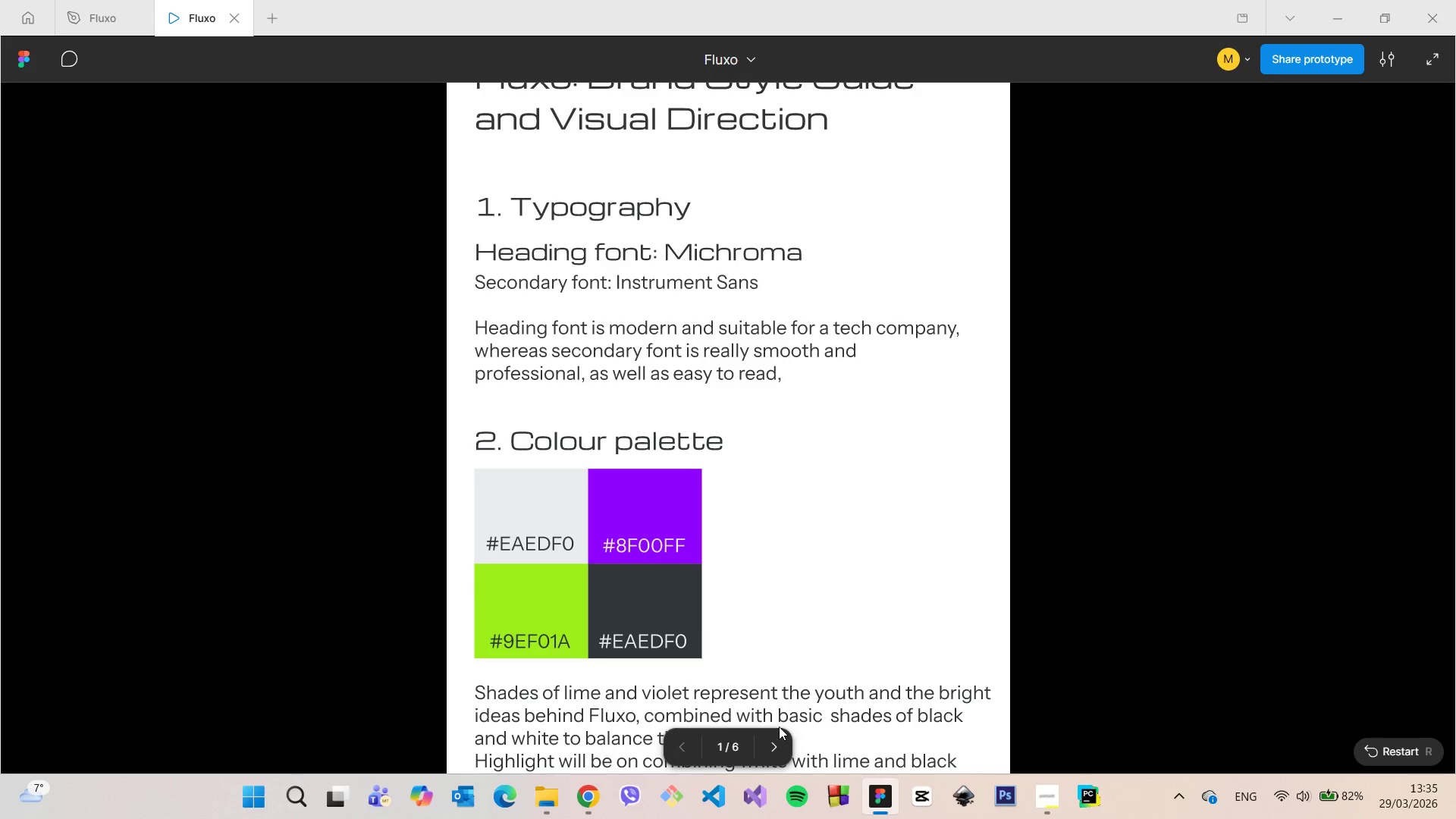 
scroll: coordinate [793, 532], scroll_direction: down, amount: 10.0
 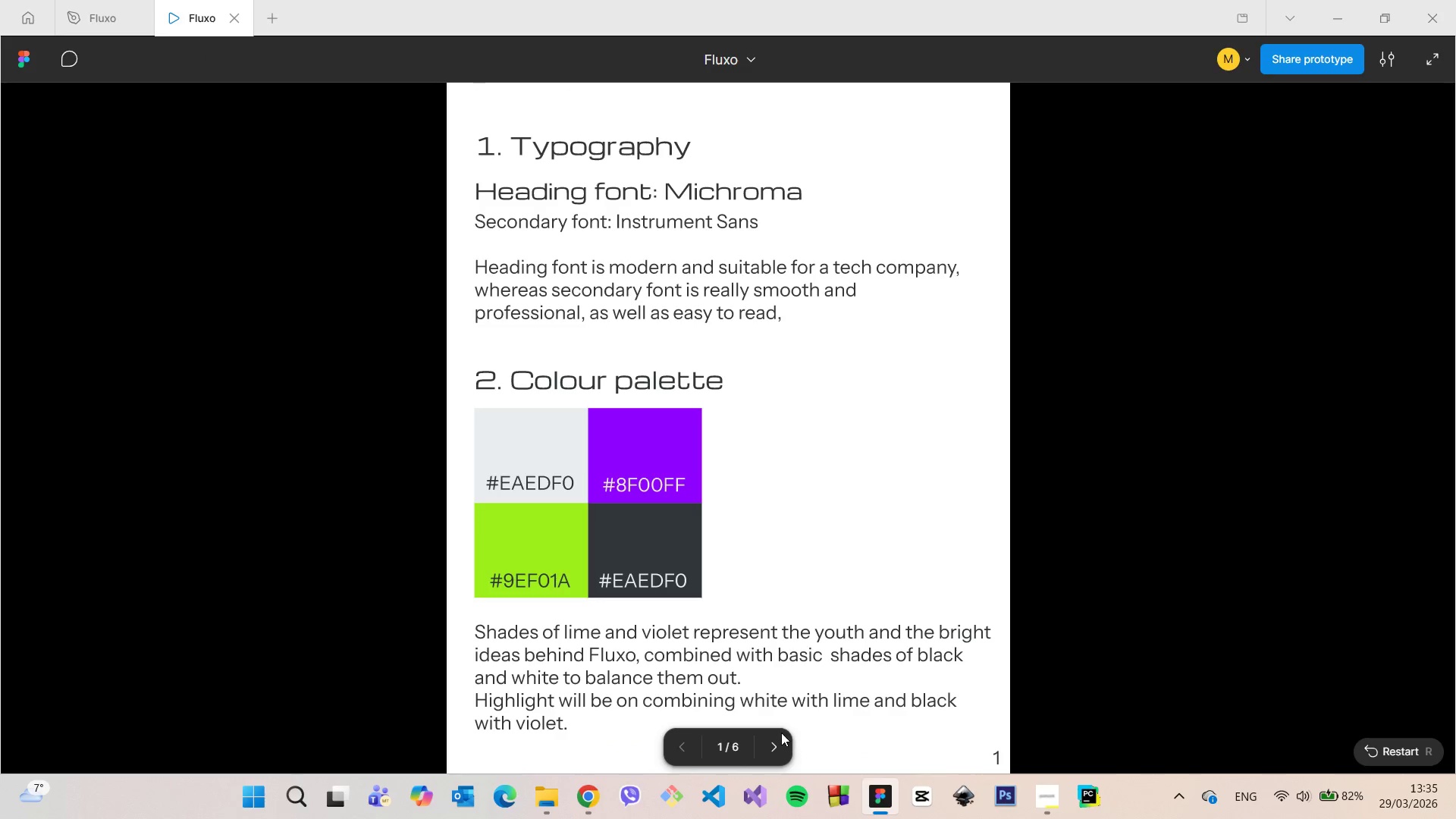 
left_click([777, 736])
 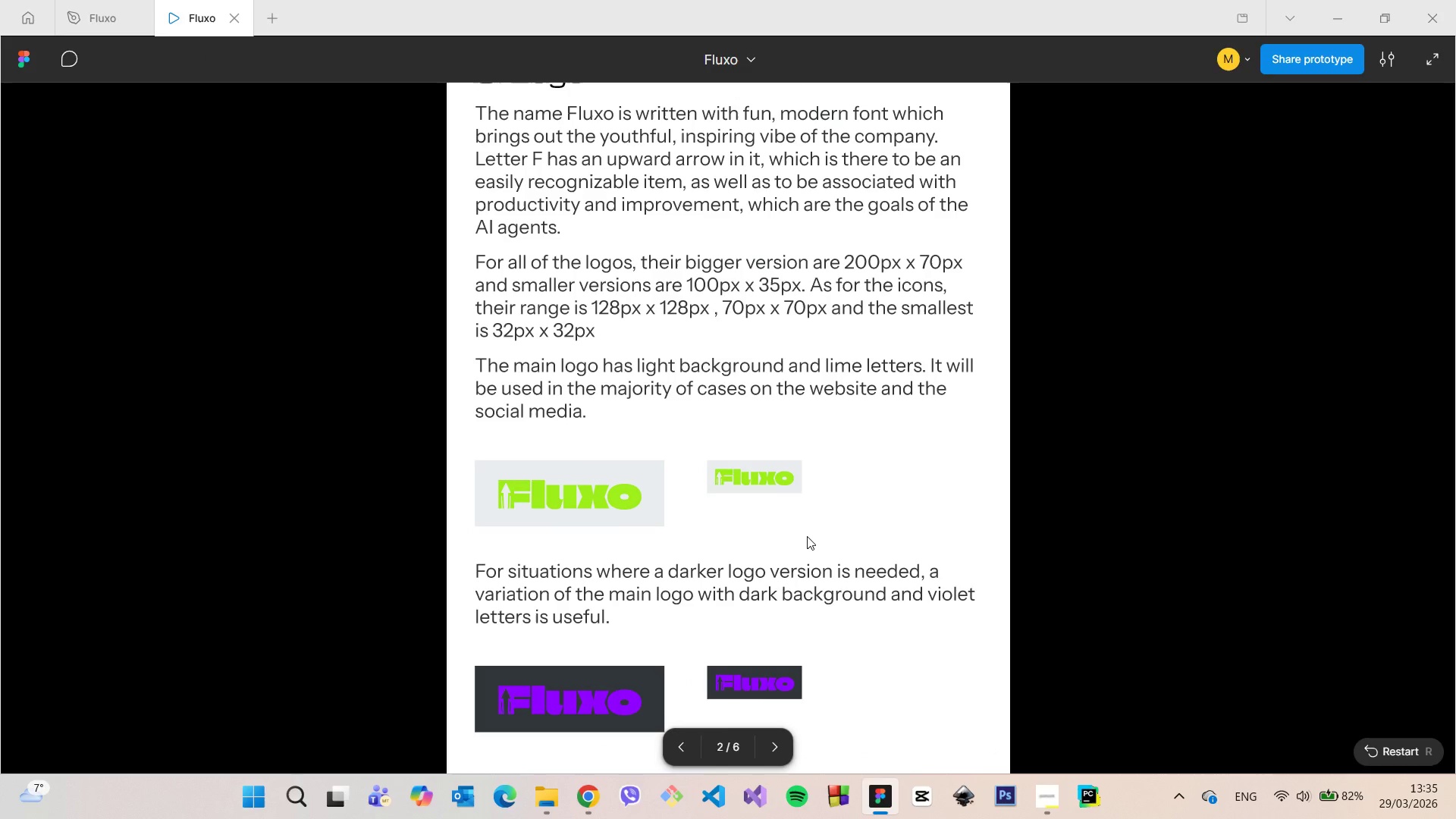 
scroll: coordinate [807, 536], scroll_direction: down, amount: 4.0
 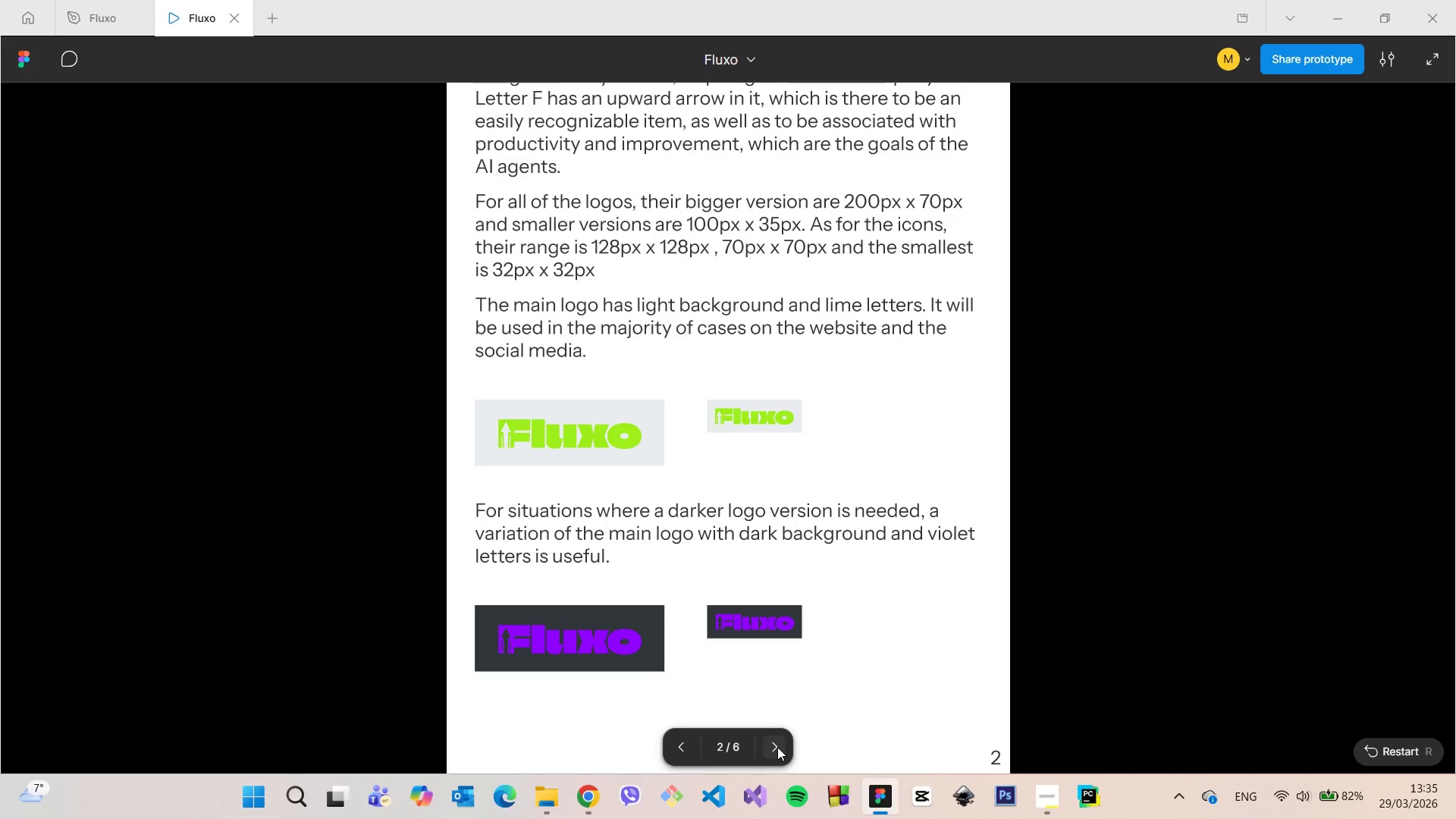 
left_click([777, 747])
 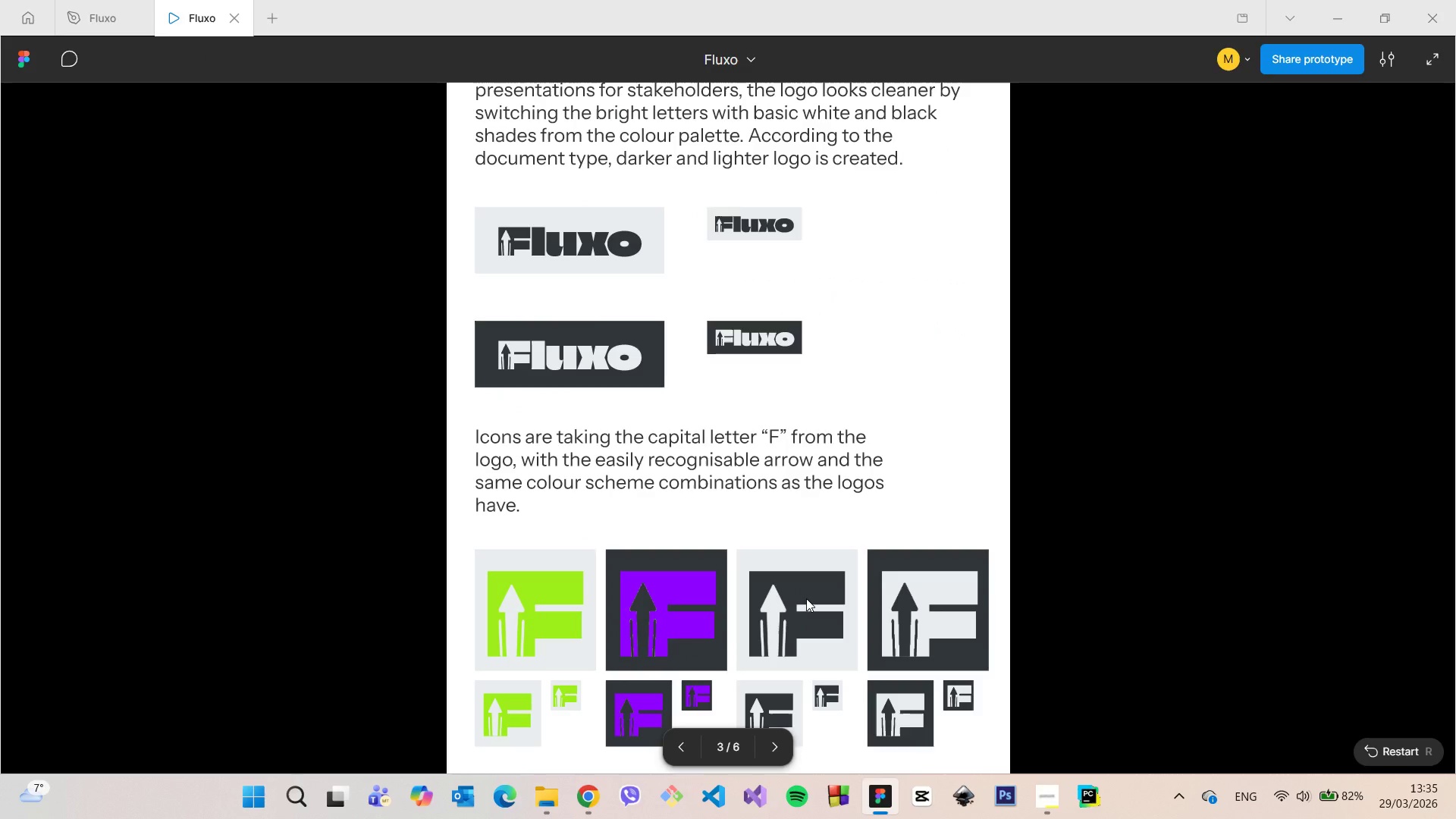 
scroll: coordinate [806, 598], scroll_direction: down, amount: 3.0
 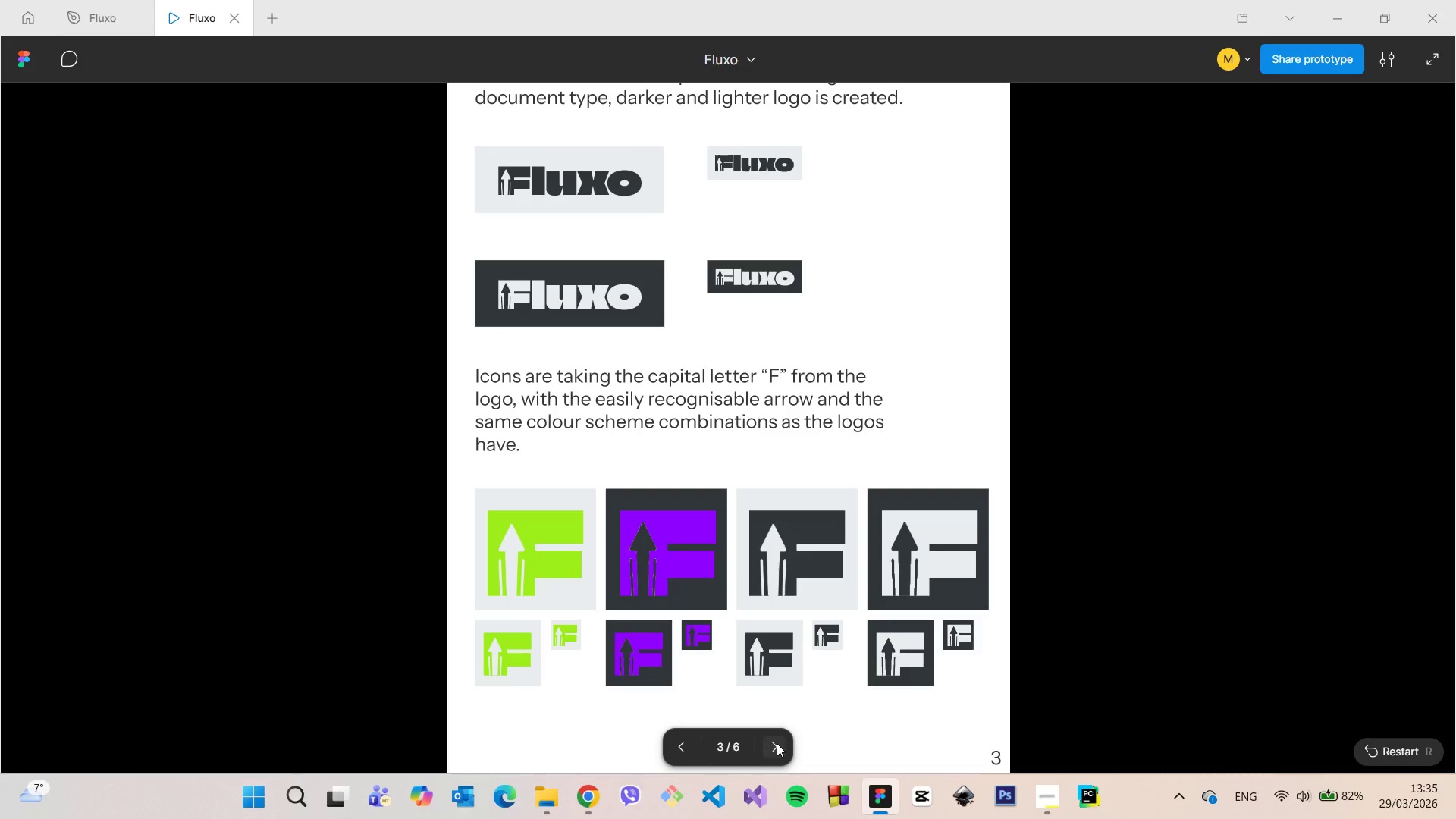 
left_click([777, 743])
 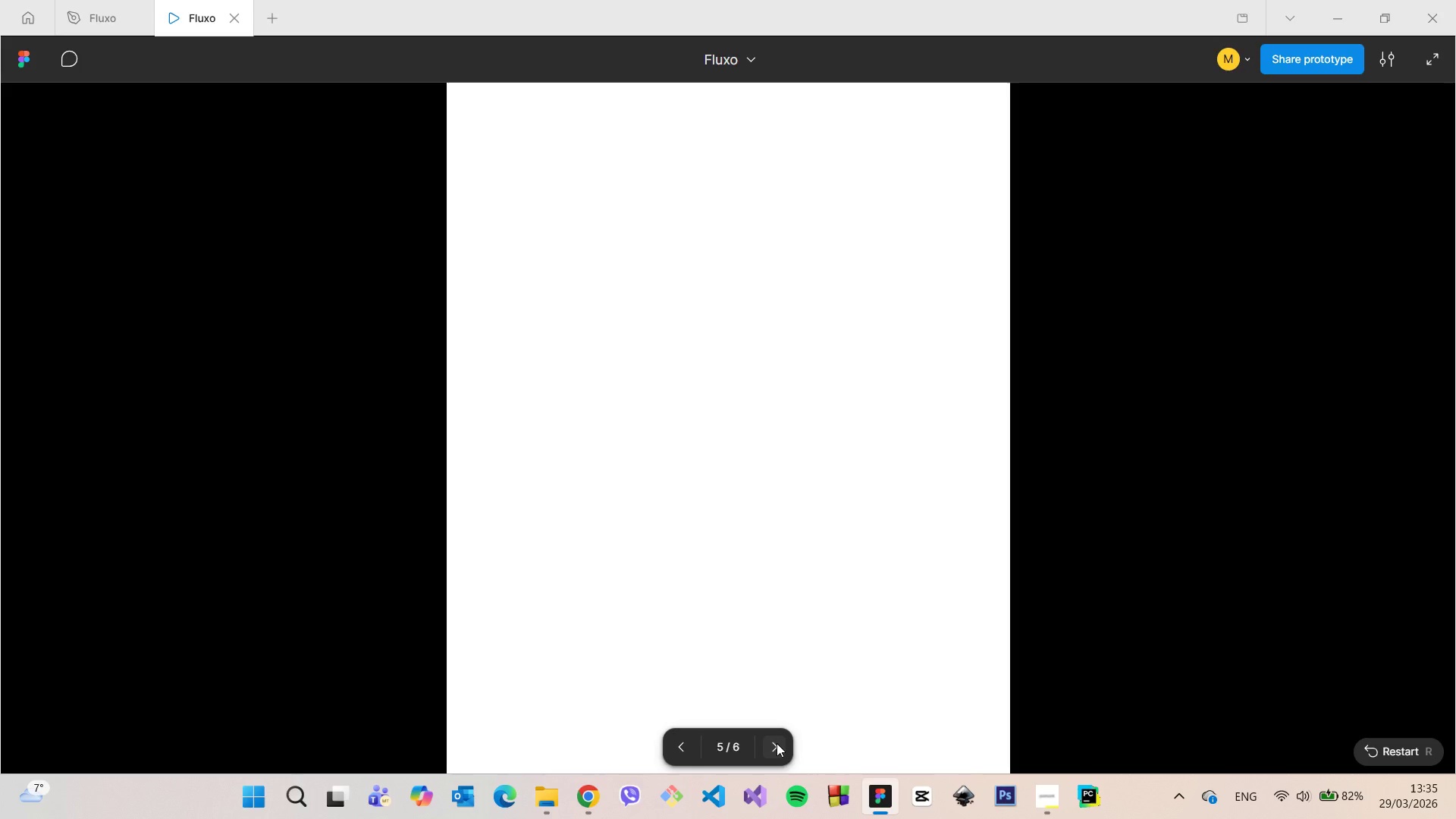 
double_click([777, 743])
 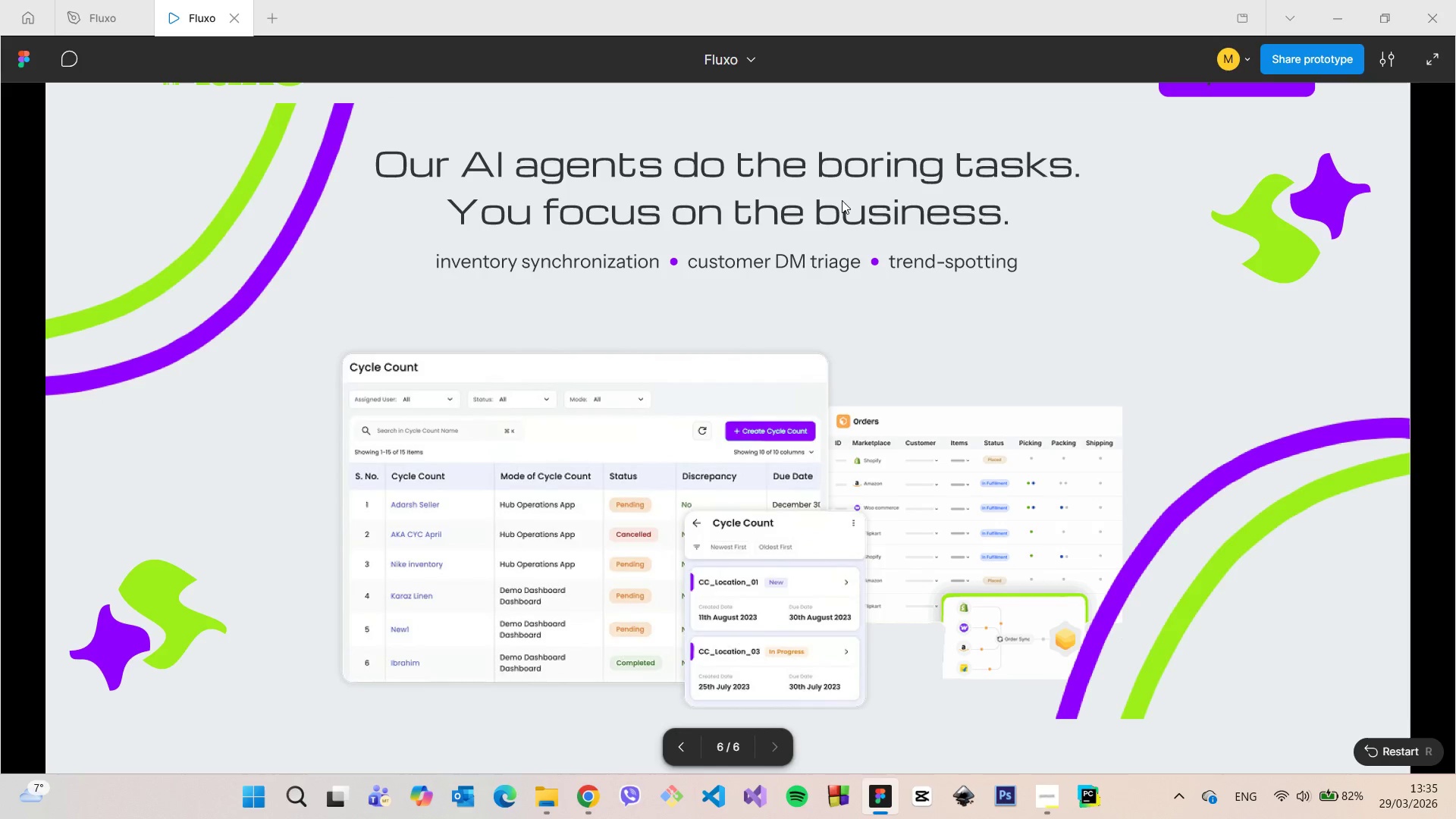 
scroll: coordinate [842, 197], scroll_direction: up, amount: 1.0
 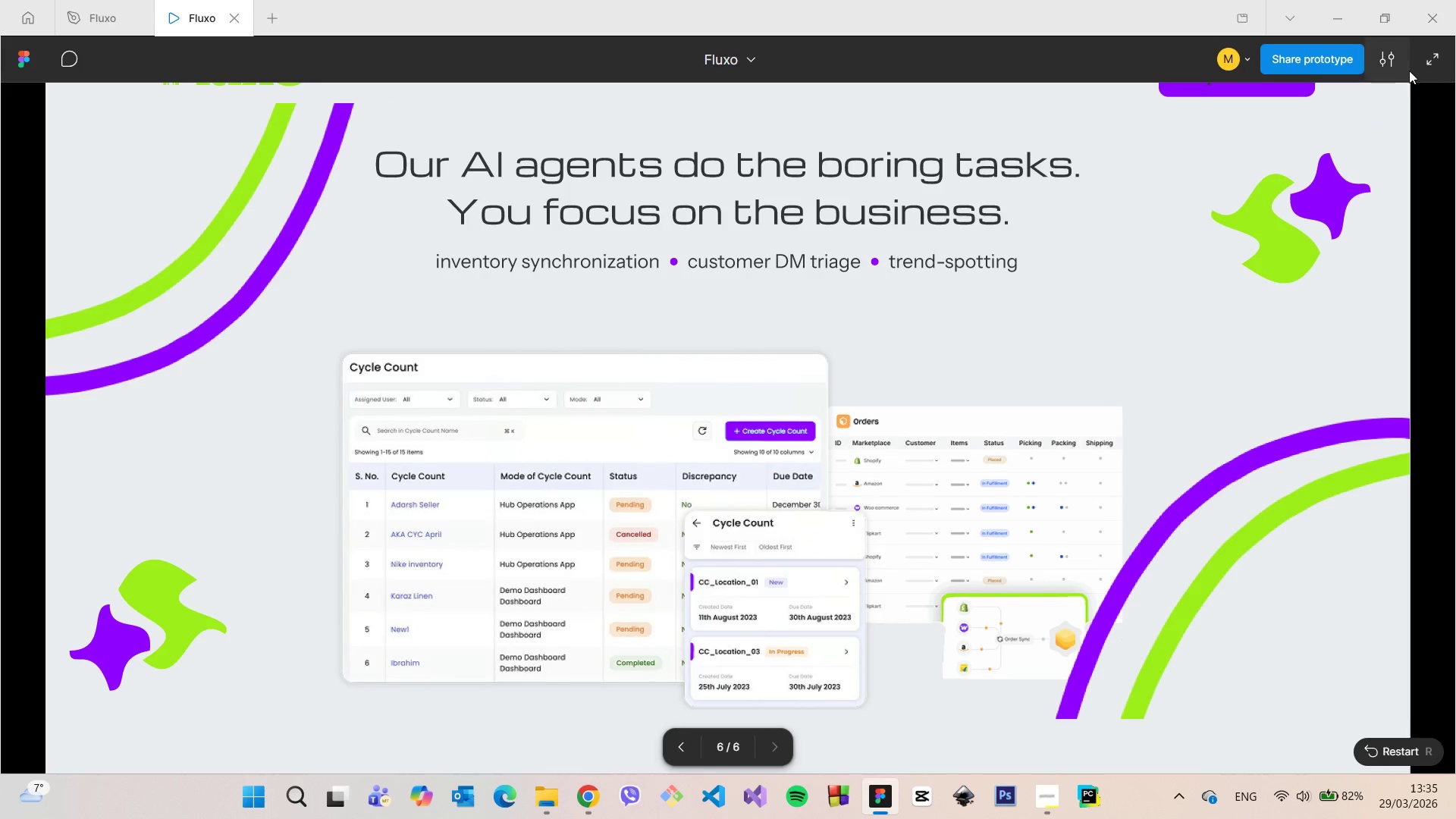 
left_click([1429, 59])
 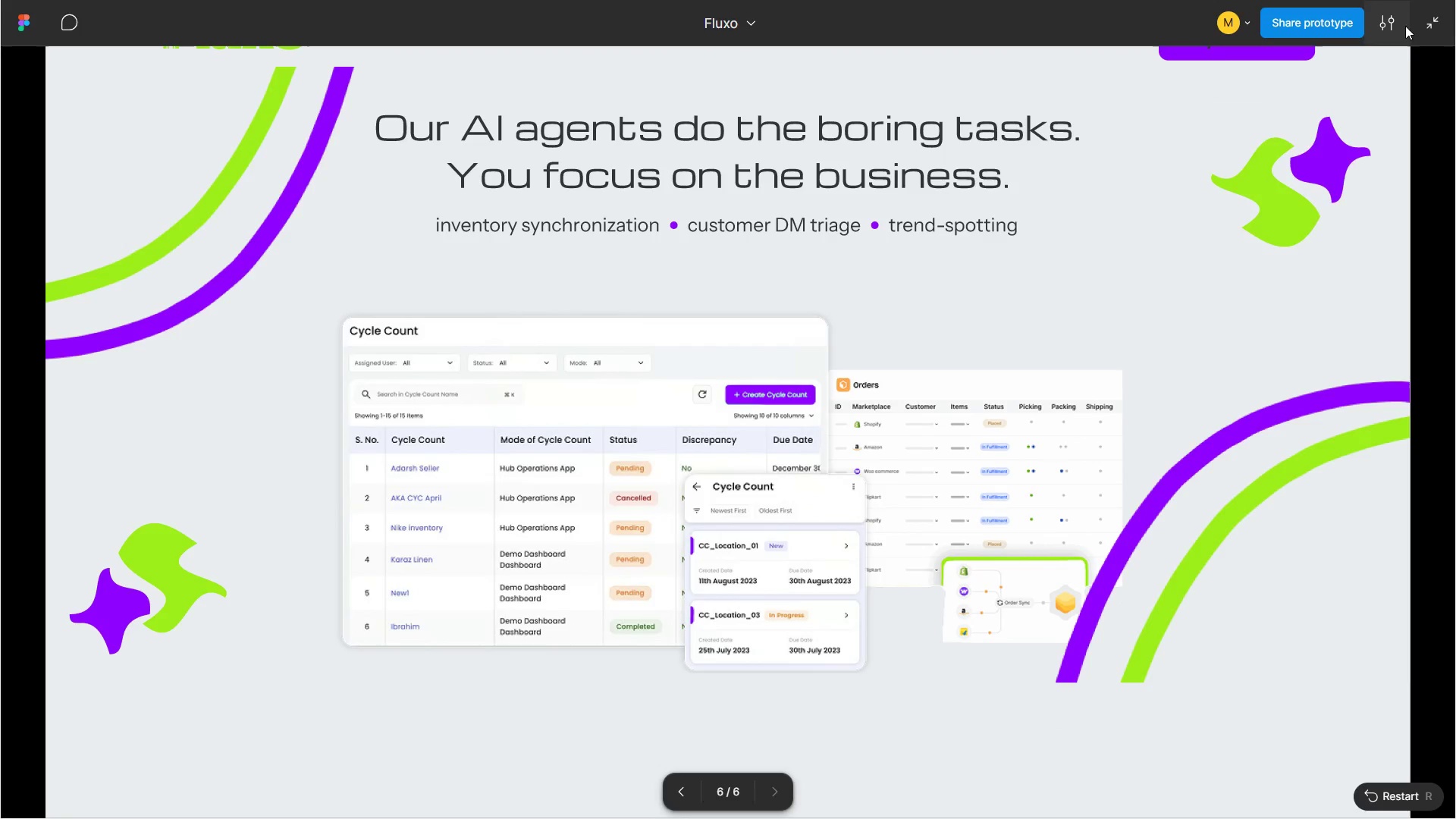 
left_click([1396, 24])
 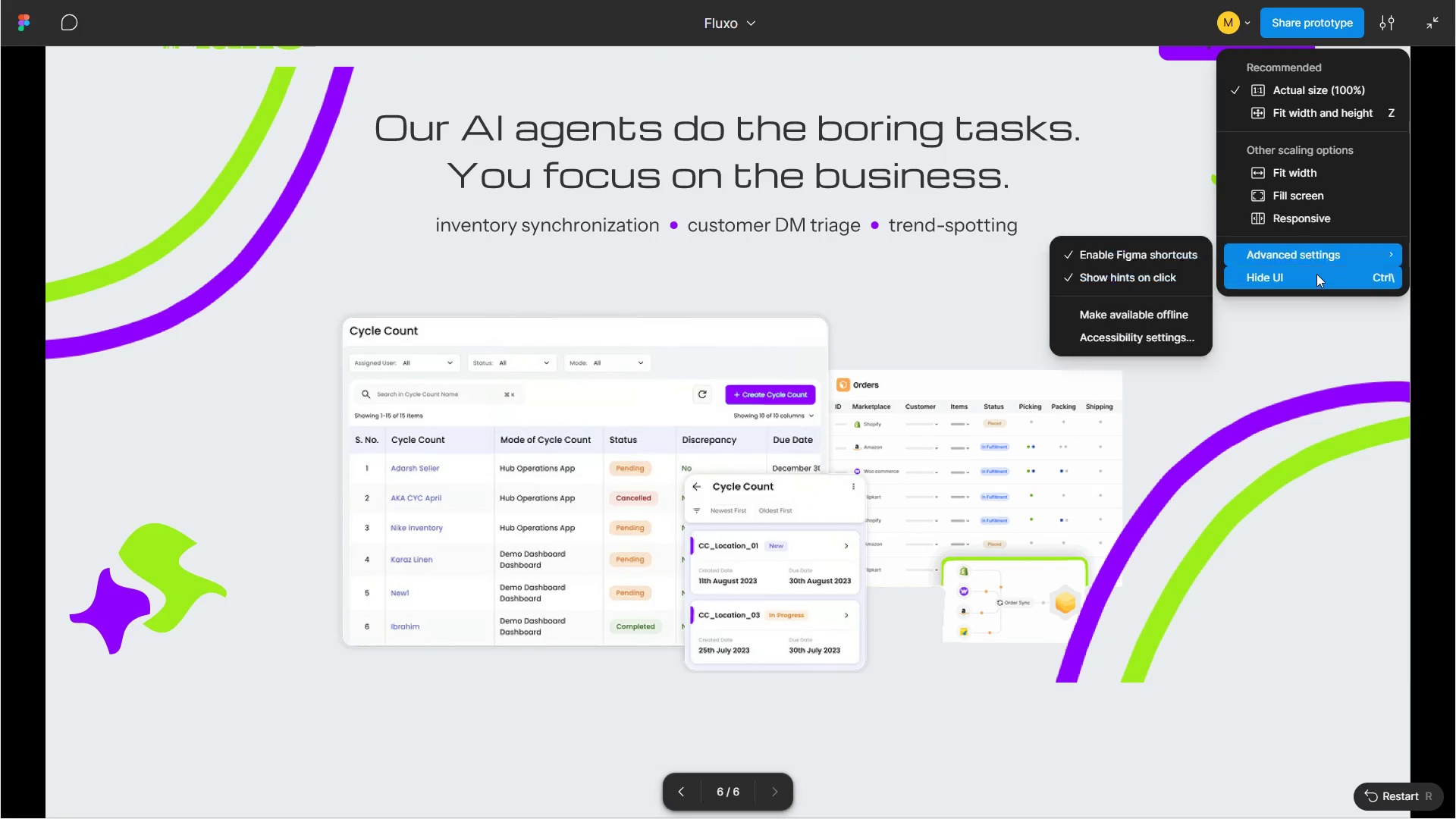 
left_click([1313, 275])
 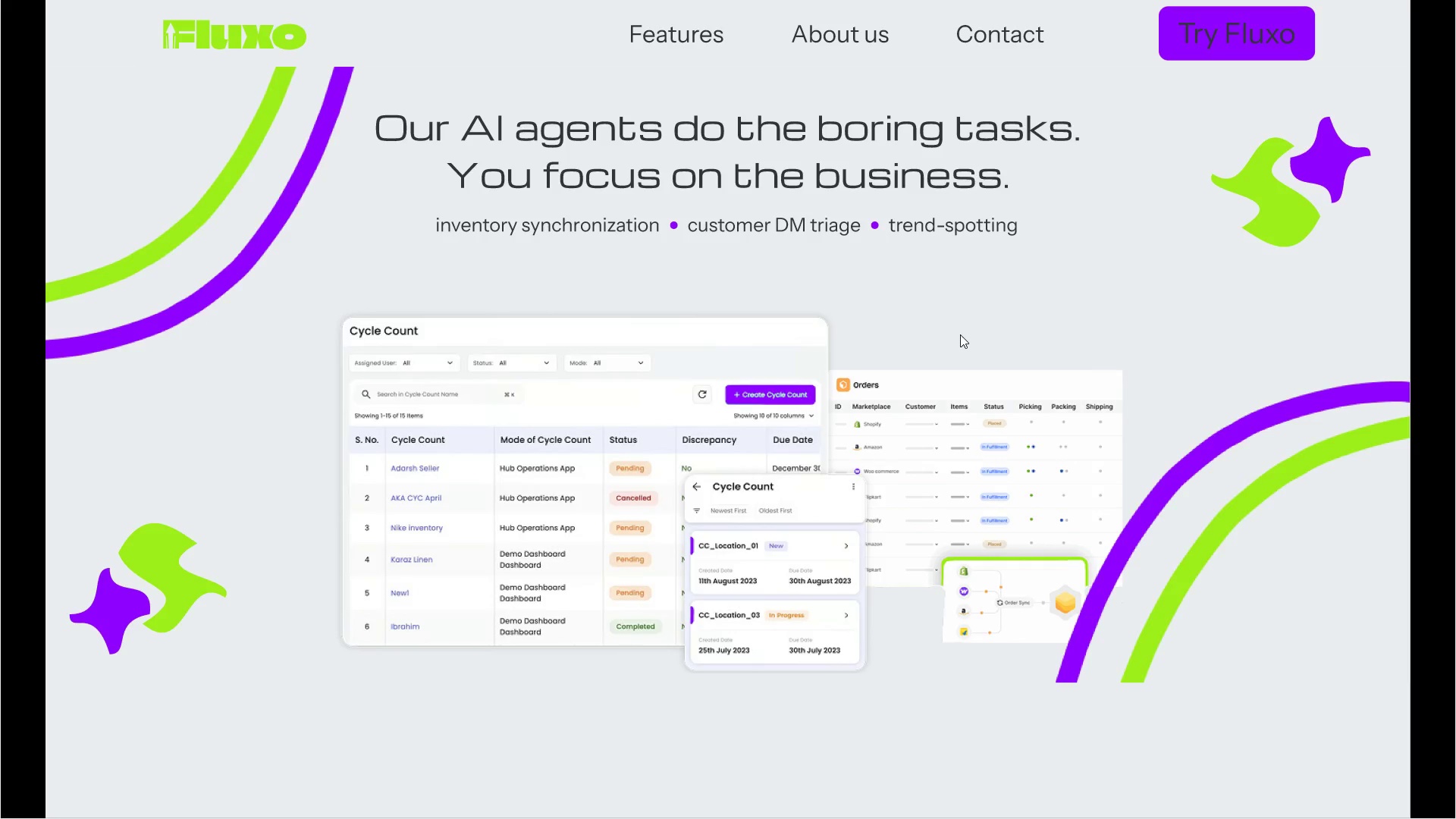 
wait(24.19)
 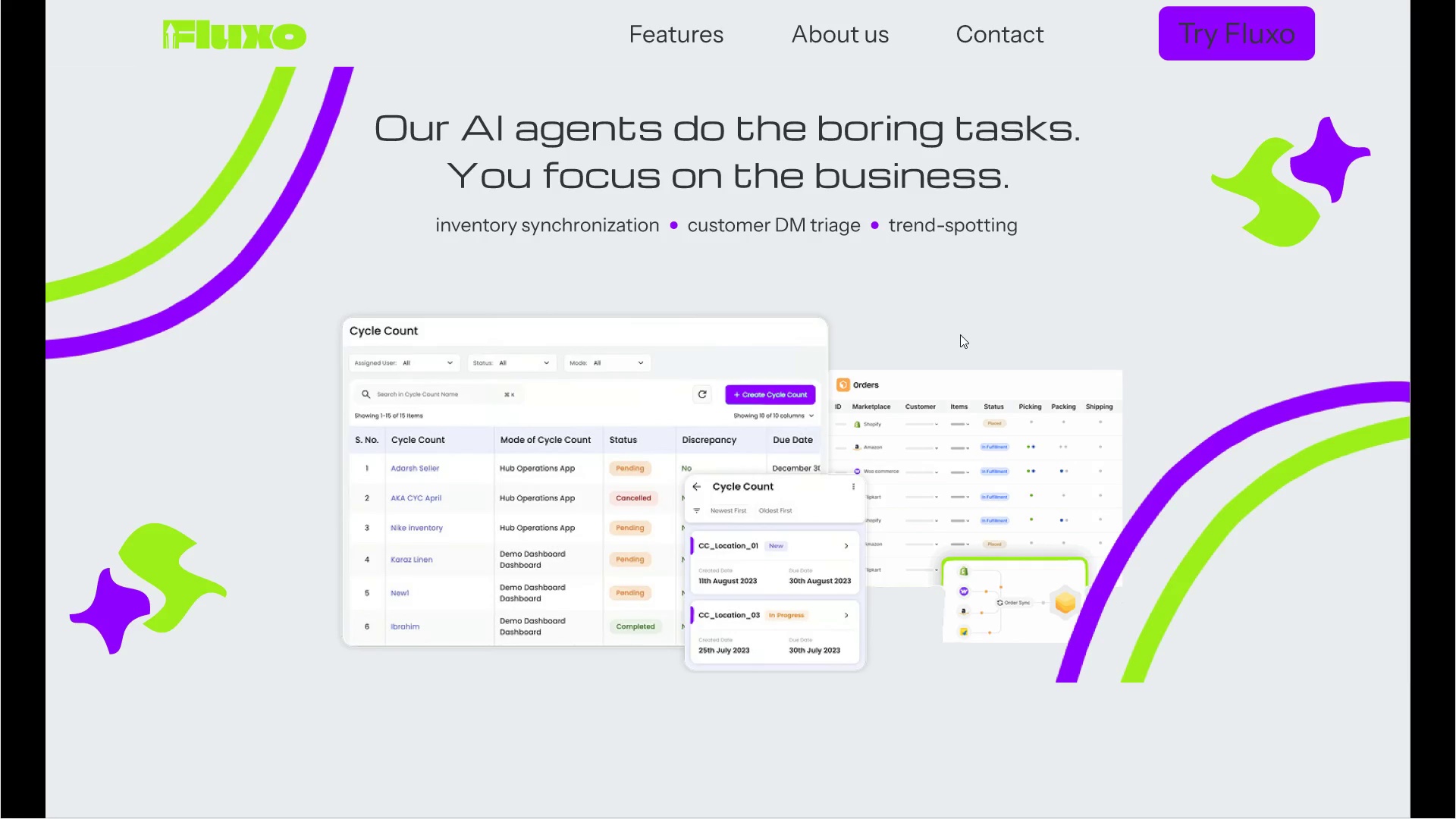 
key(Escape)
 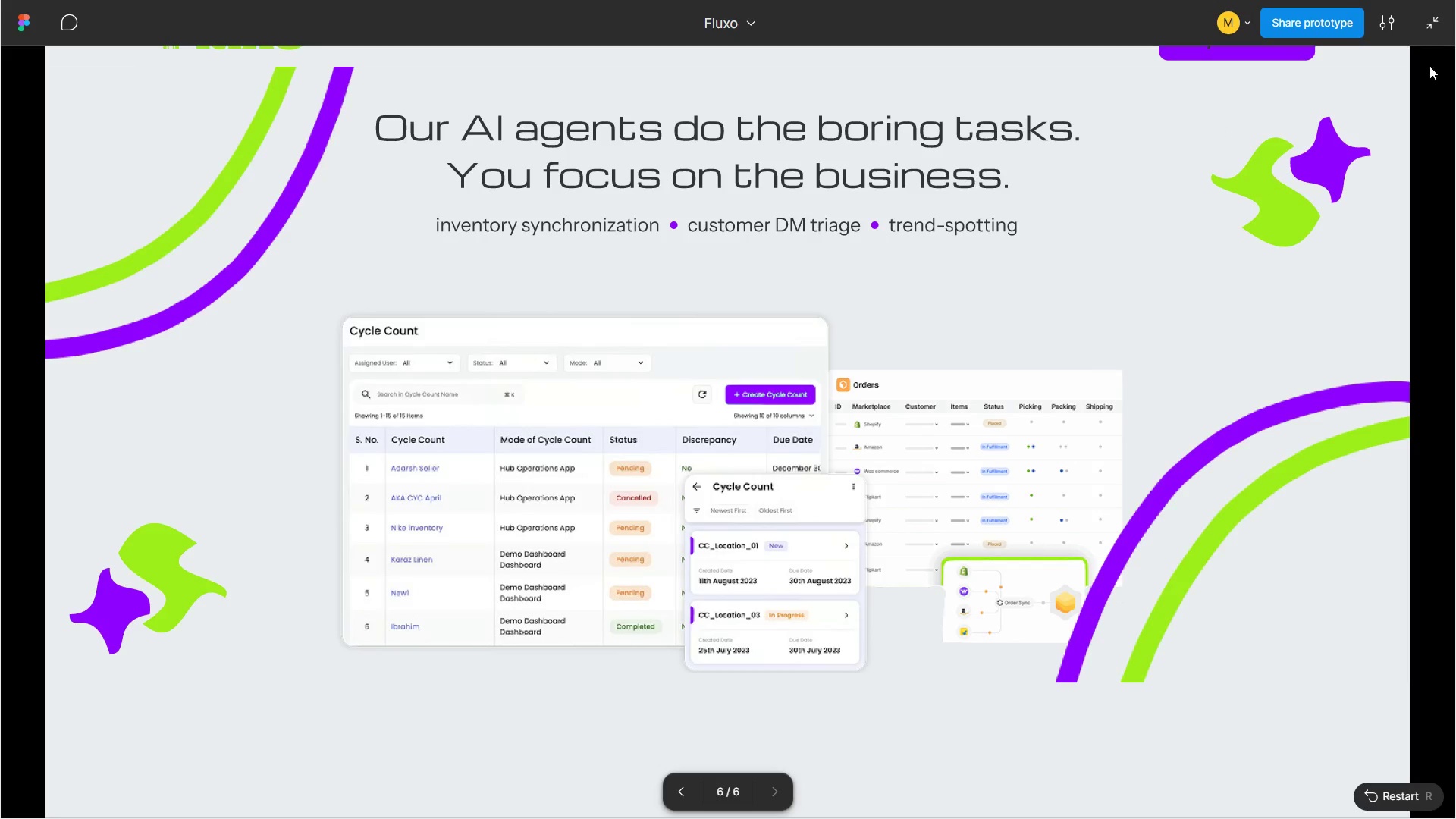 
left_click([1415, 15])
 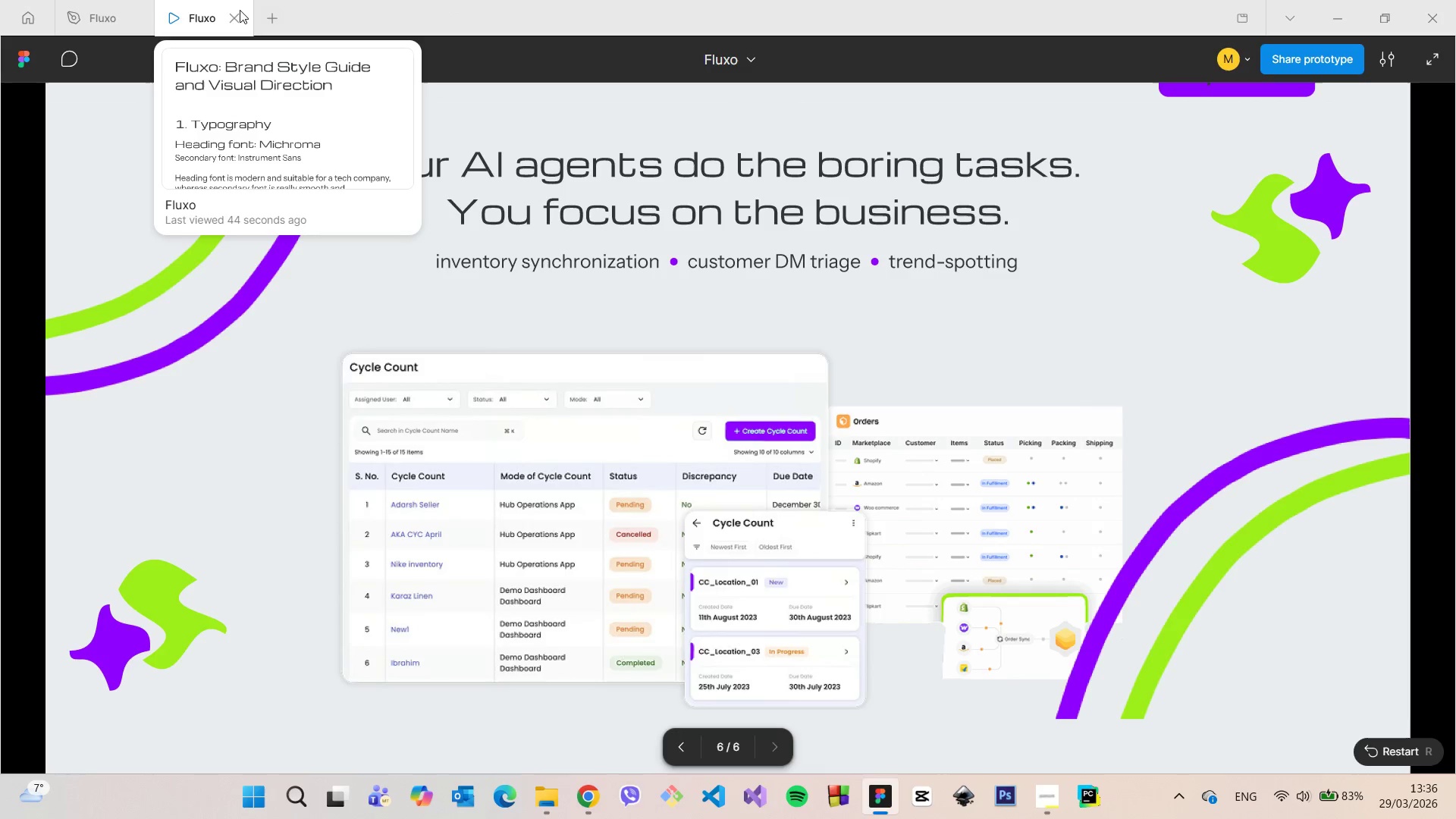 
left_click([237, 13])
 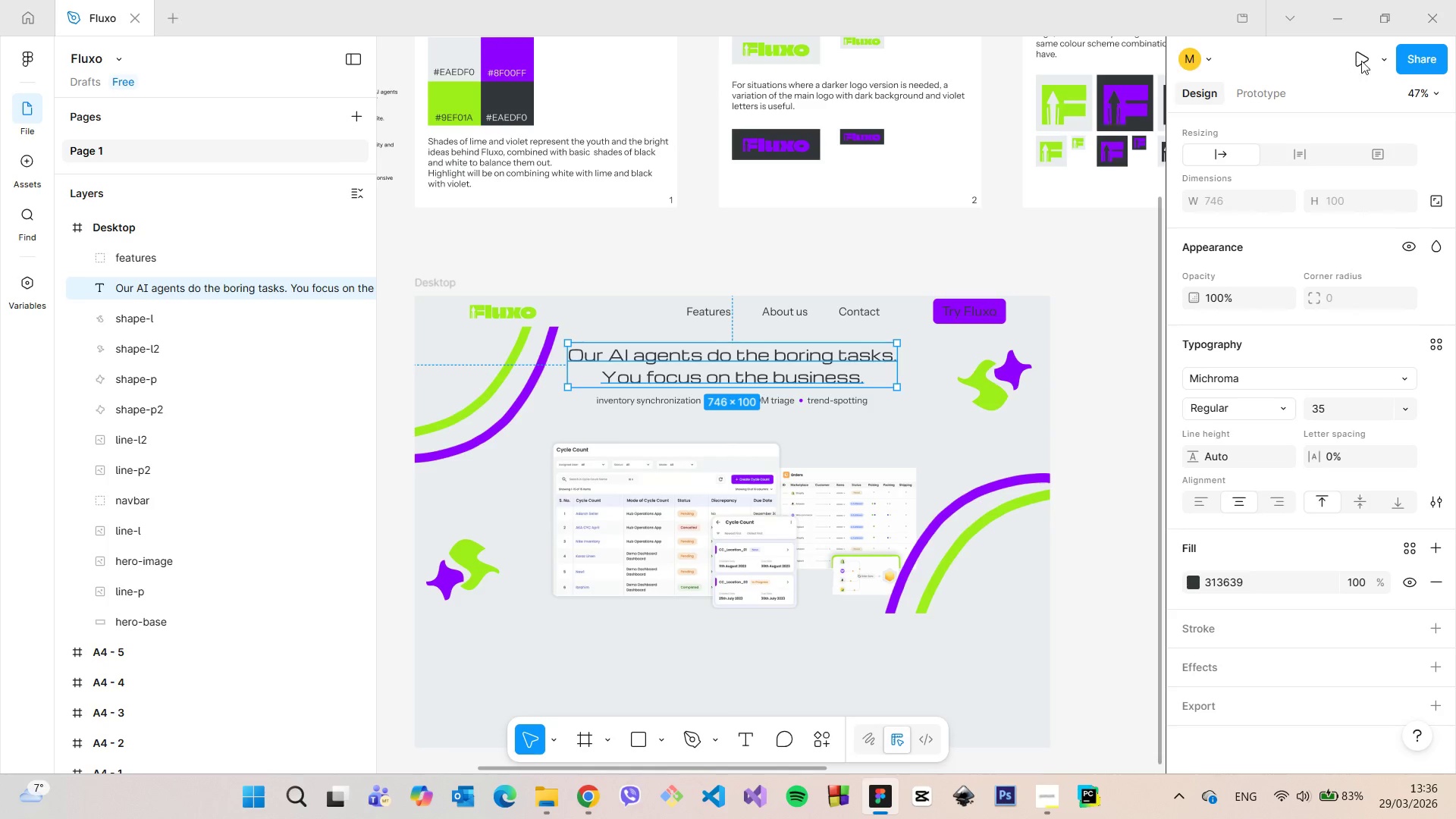 
left_click([1379, 55])
 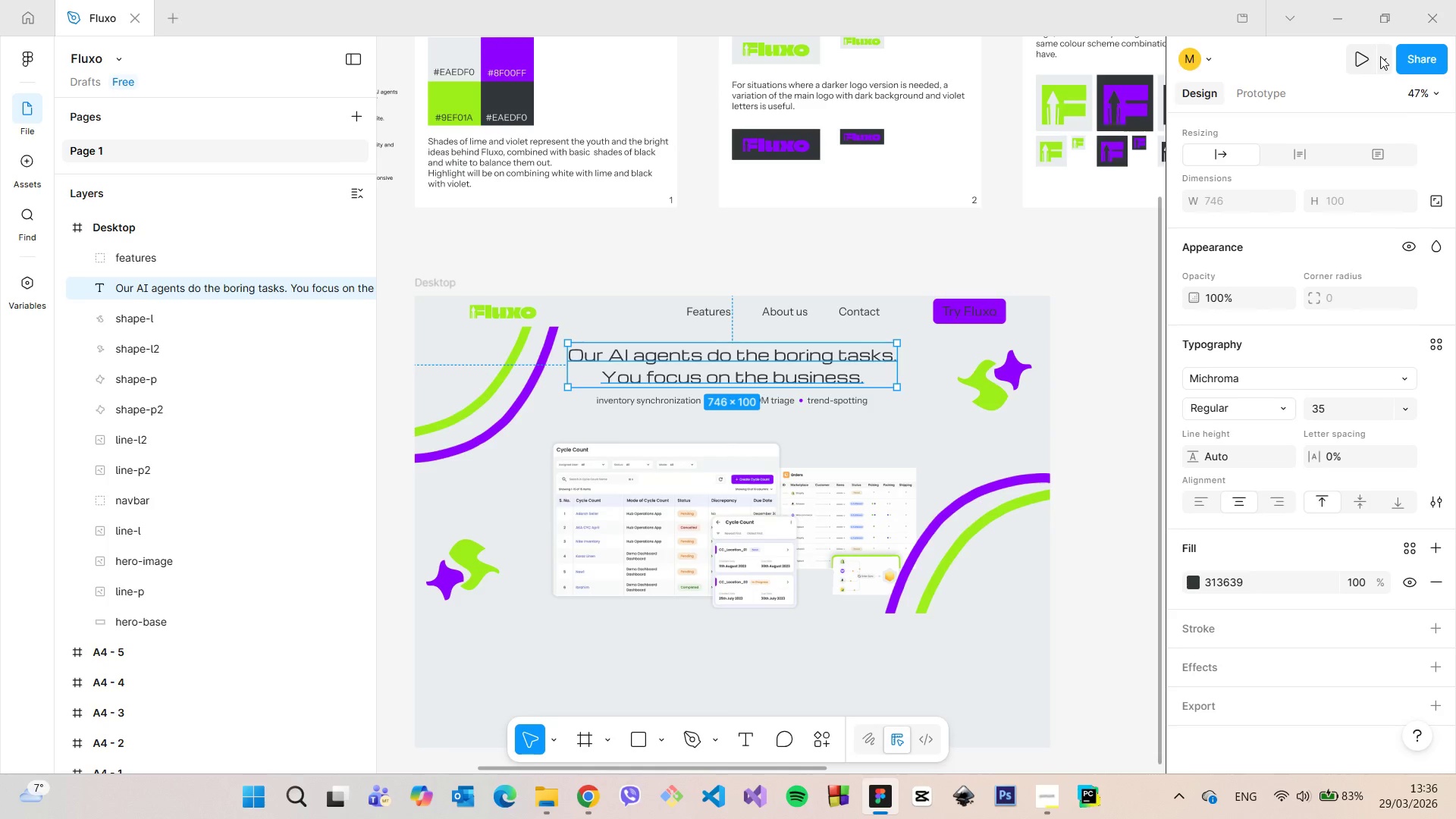 
left_click([1380, 56])
 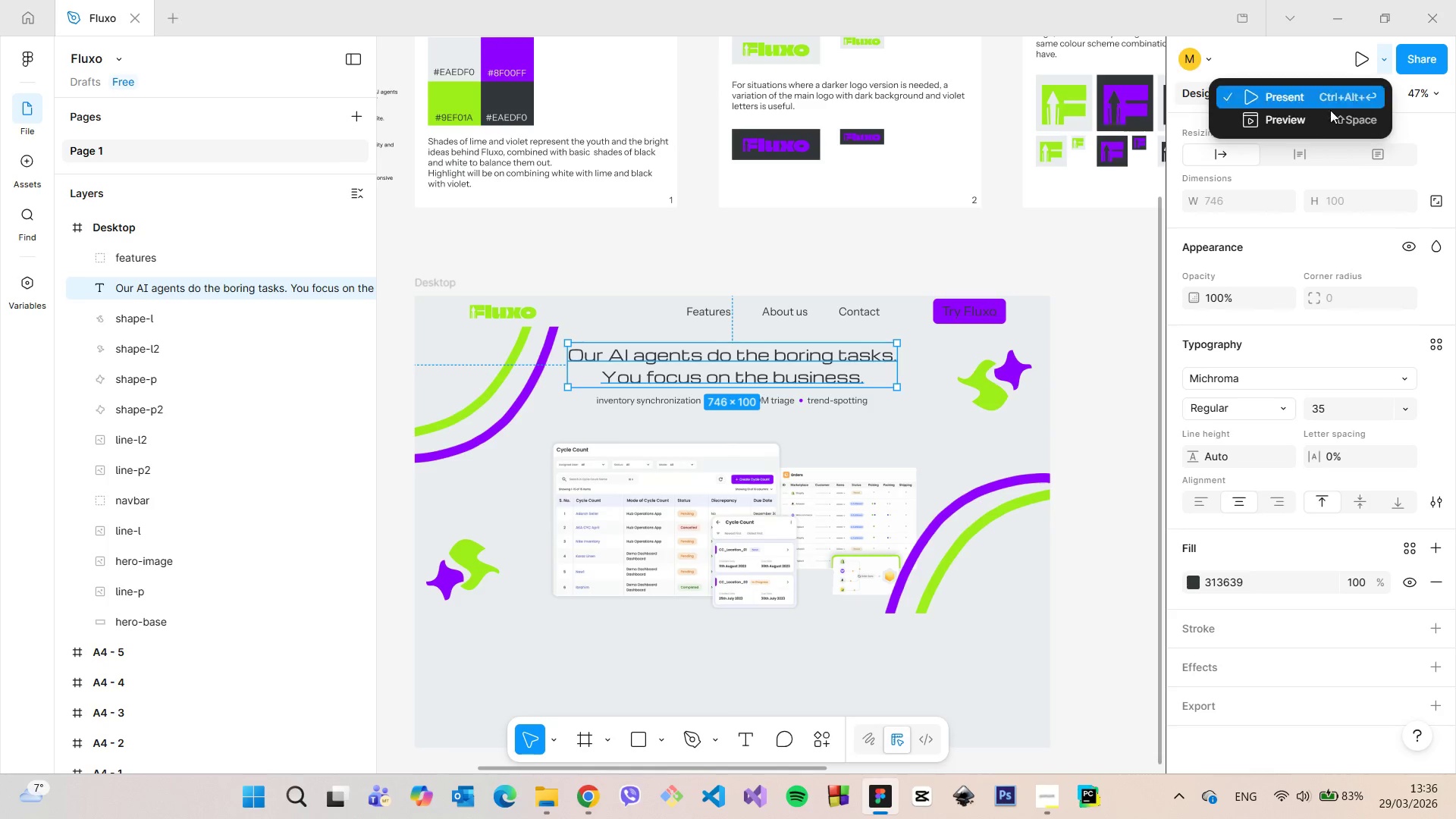 
left_click([1315, 121])
 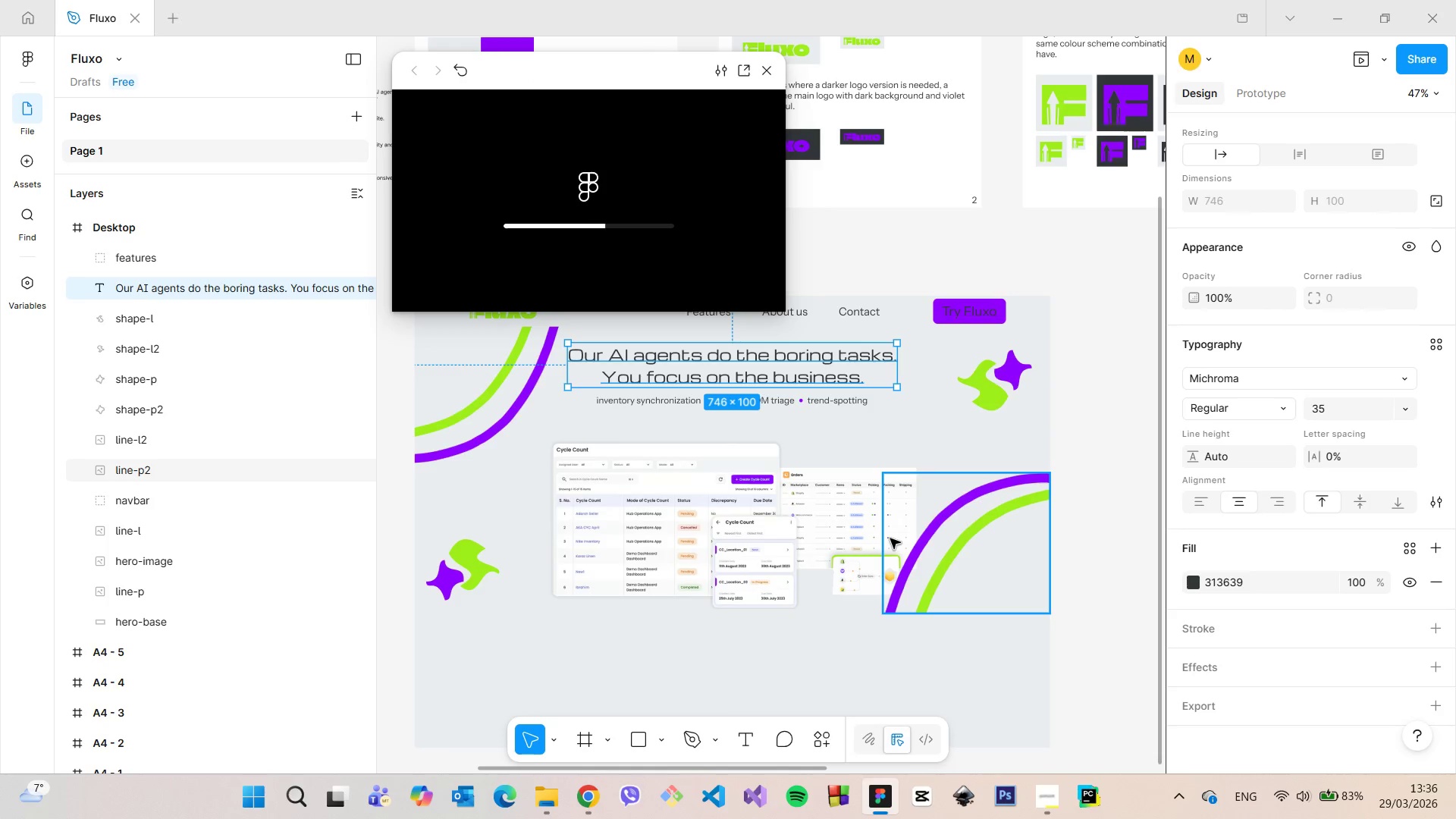 
wait(7.38)
 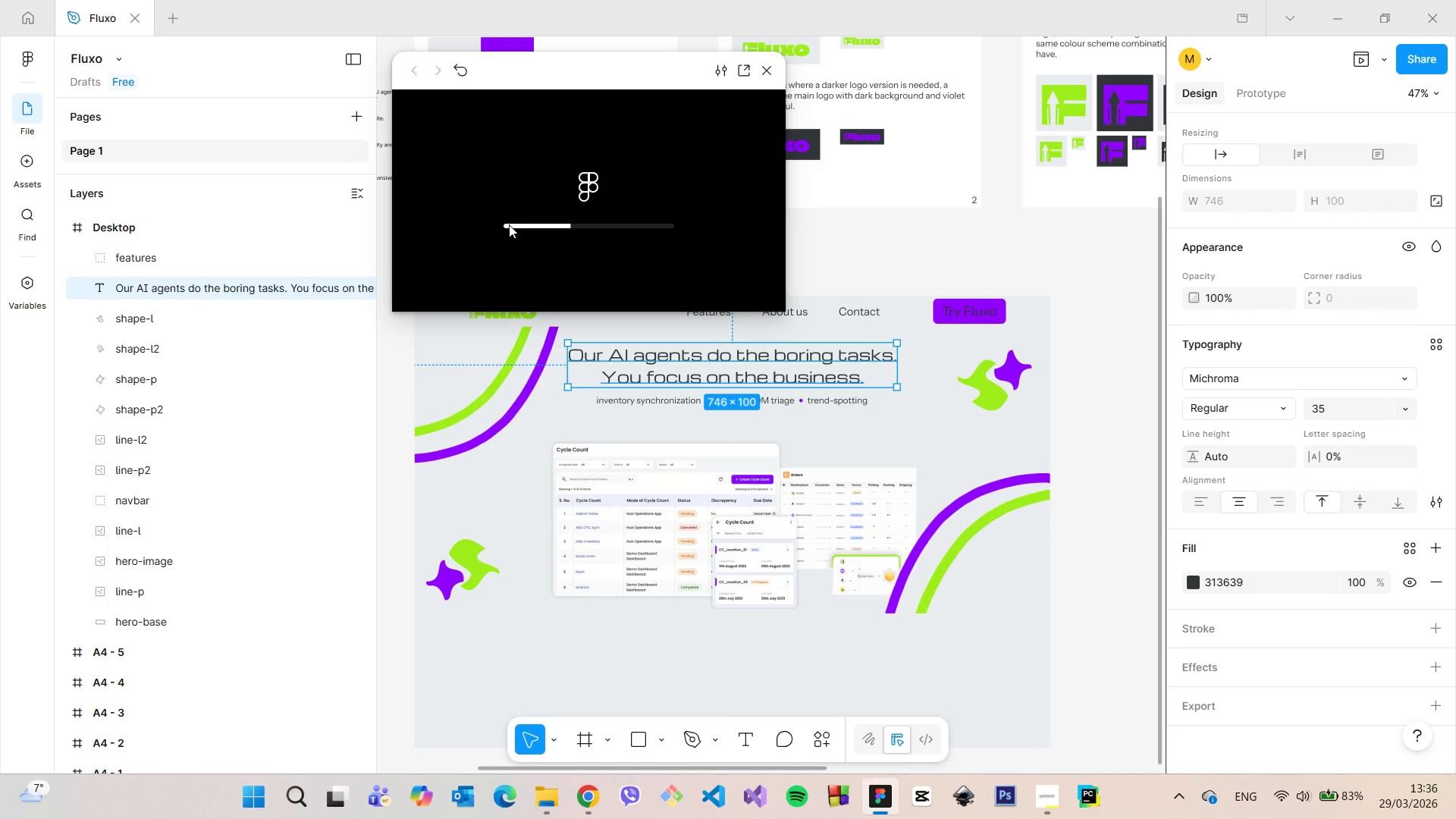 
scroll: coordinate [669, 205], scroll_direction: down, amount: 1.0
 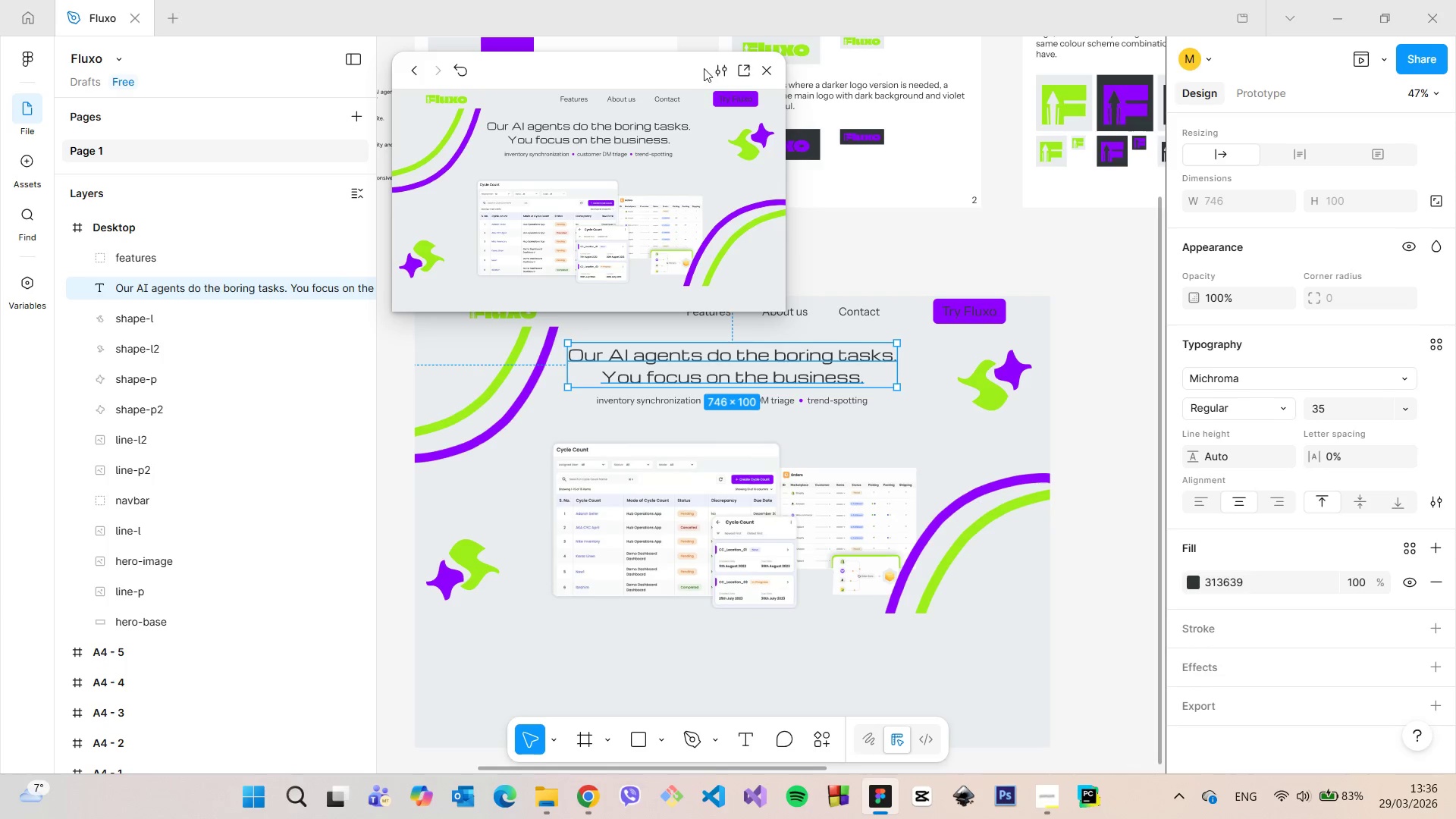 
left_click_drag(start_coordinate=[679, 65], to_coordinate=[377, 211])
 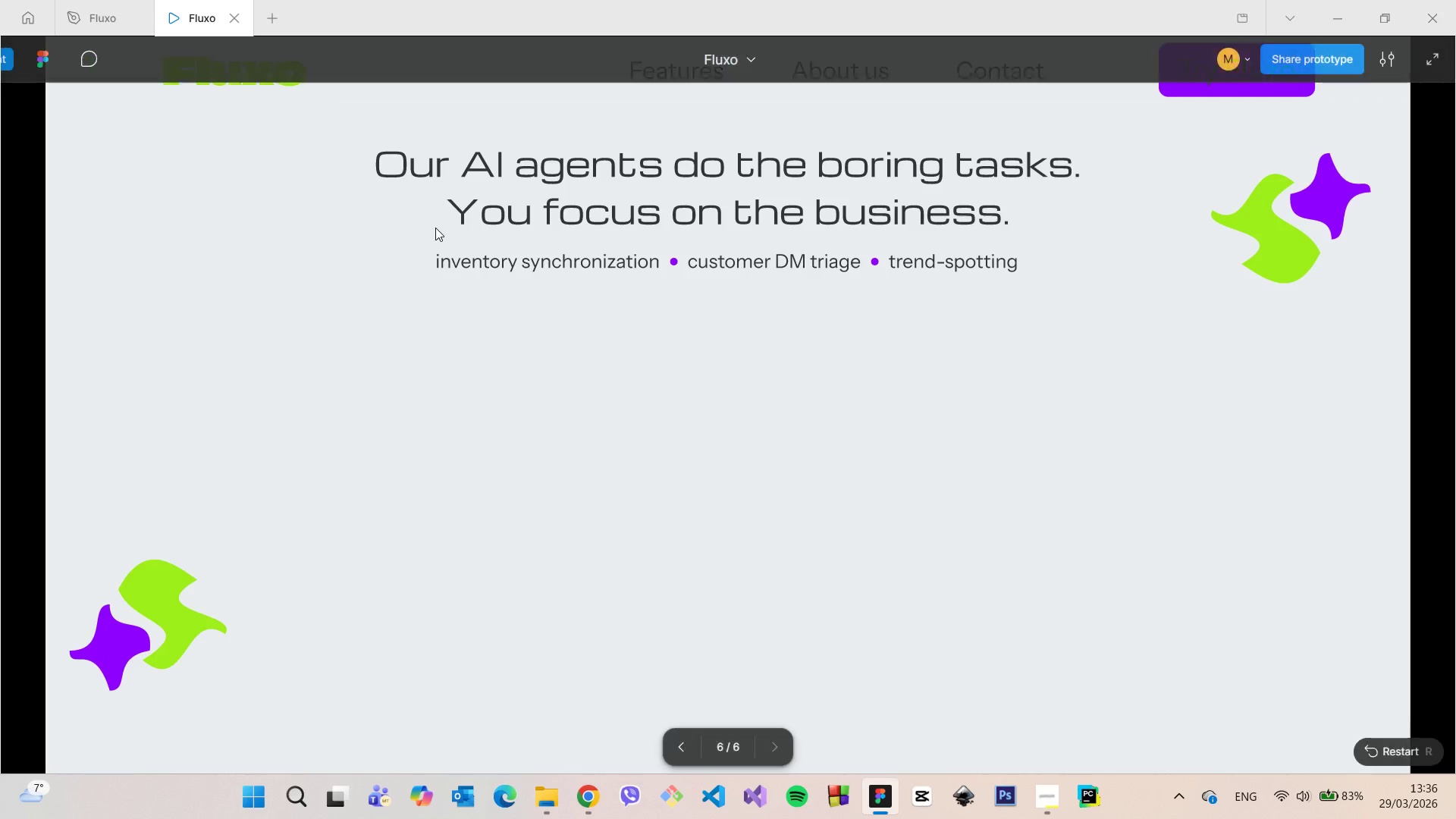 
scroll: coordinate [952, 448], scroll_direction: up, amount: 2.0
 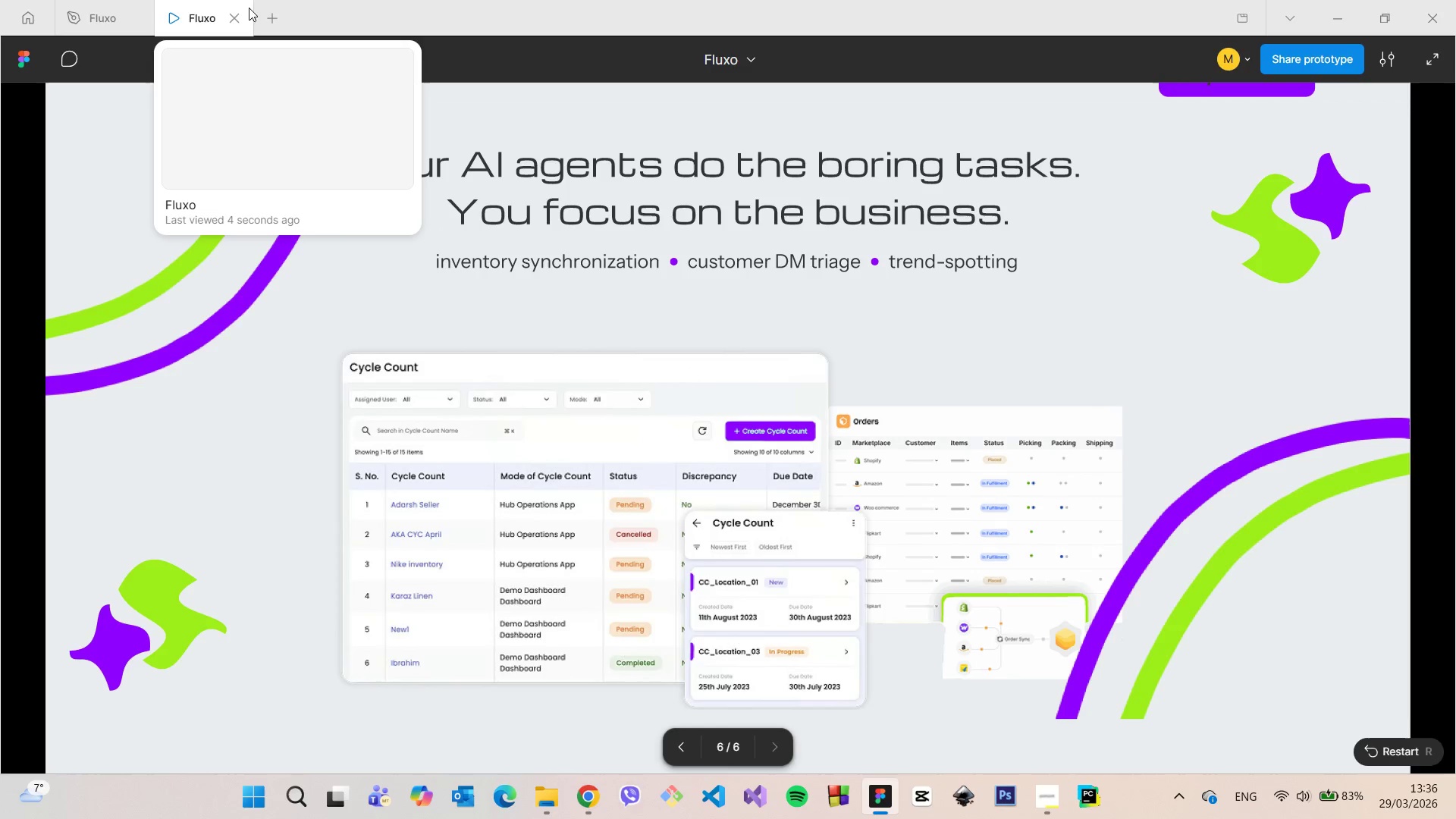 
left_click([234, 11])
 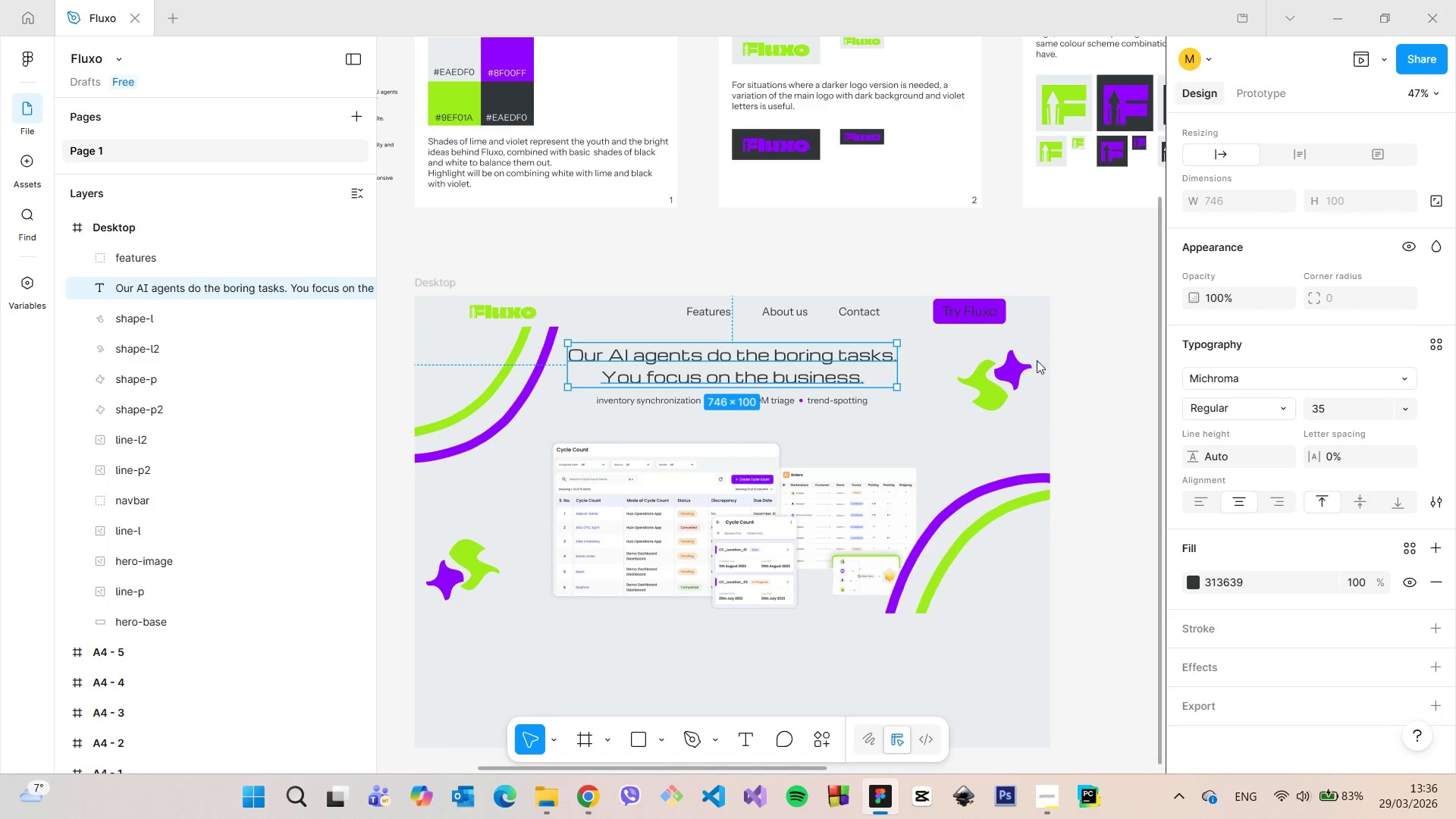 
left_click([1075, 346])
 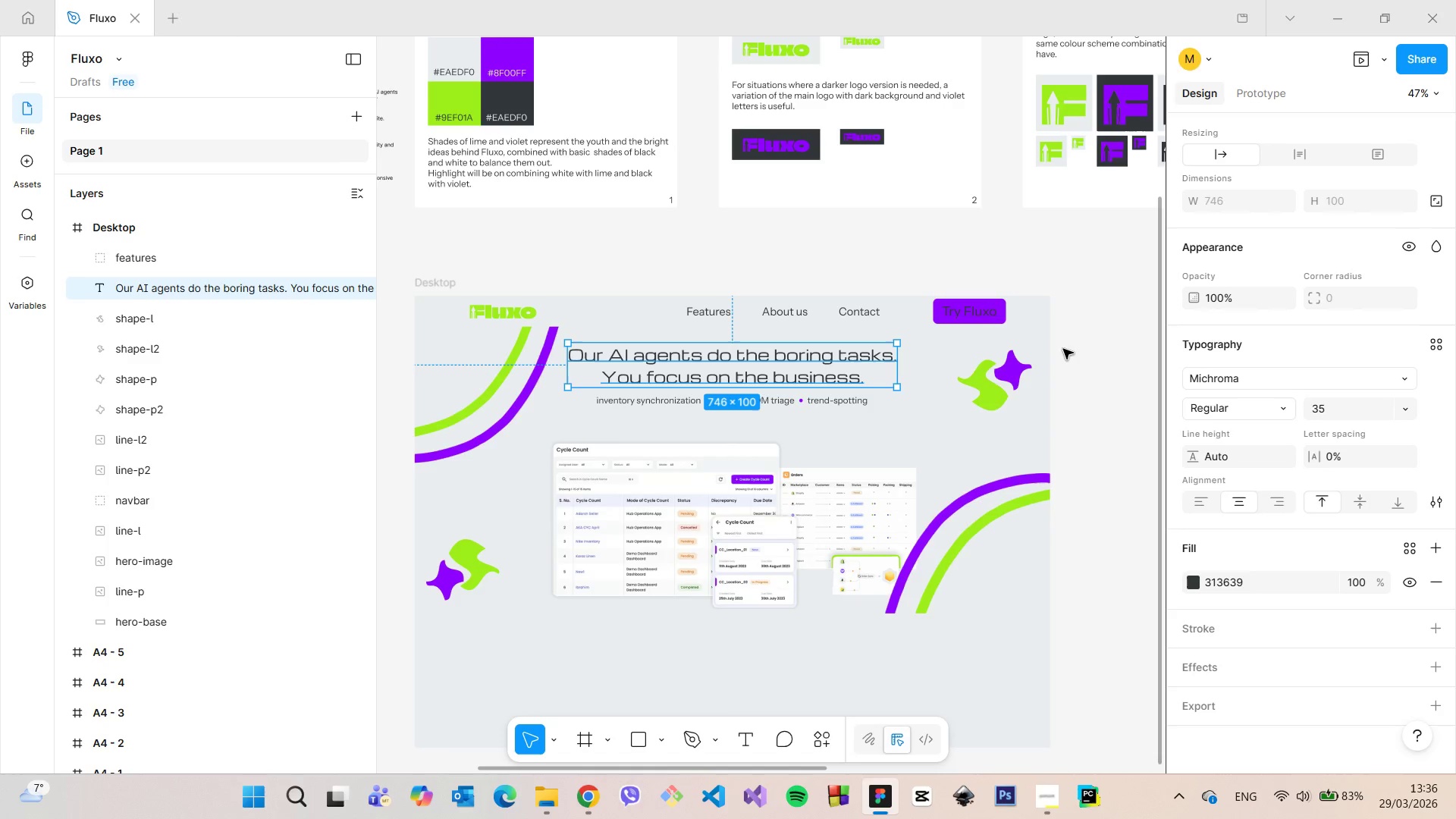 
left_click([1062, 349])
 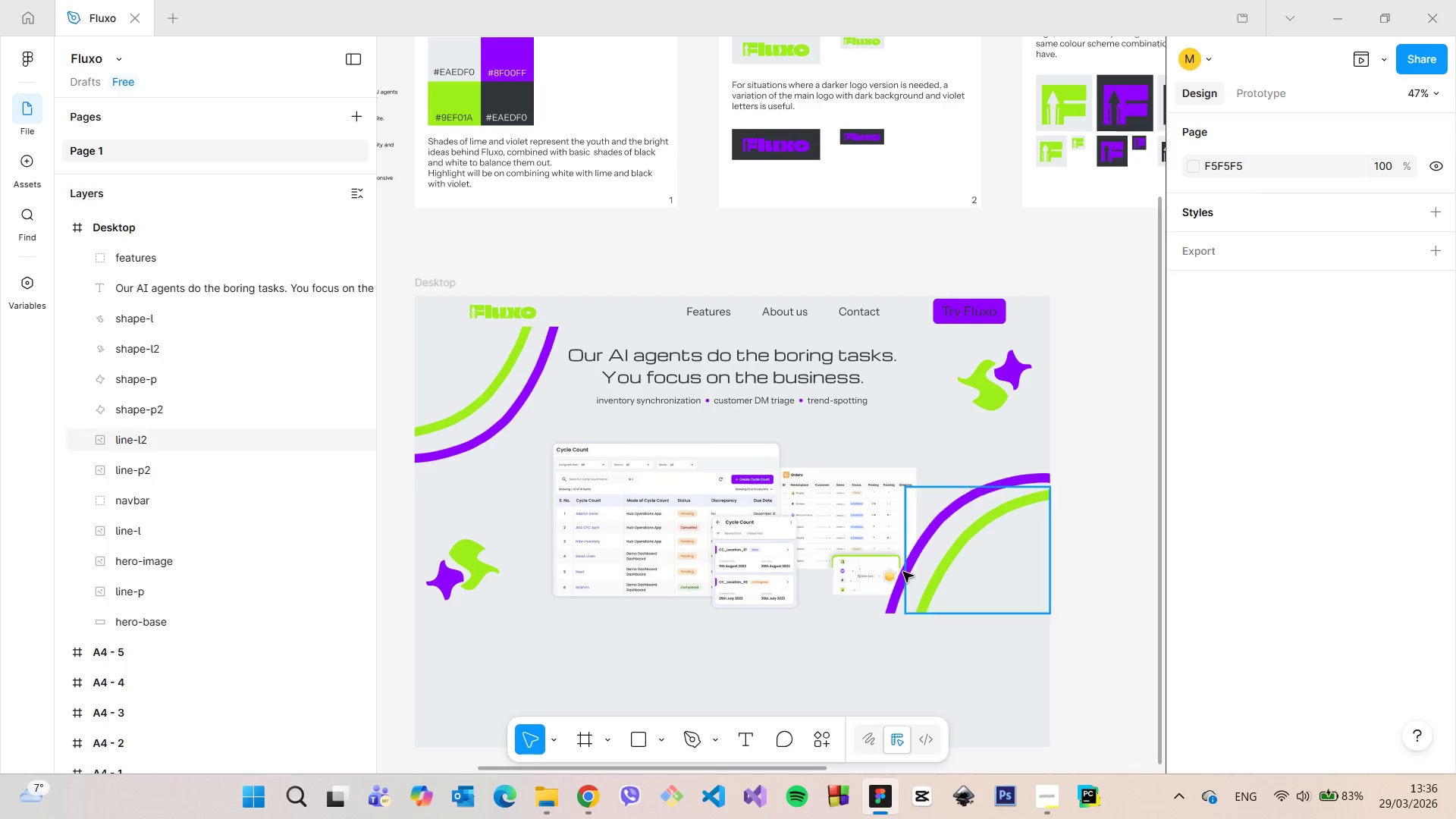 
left_click([751, 737])
 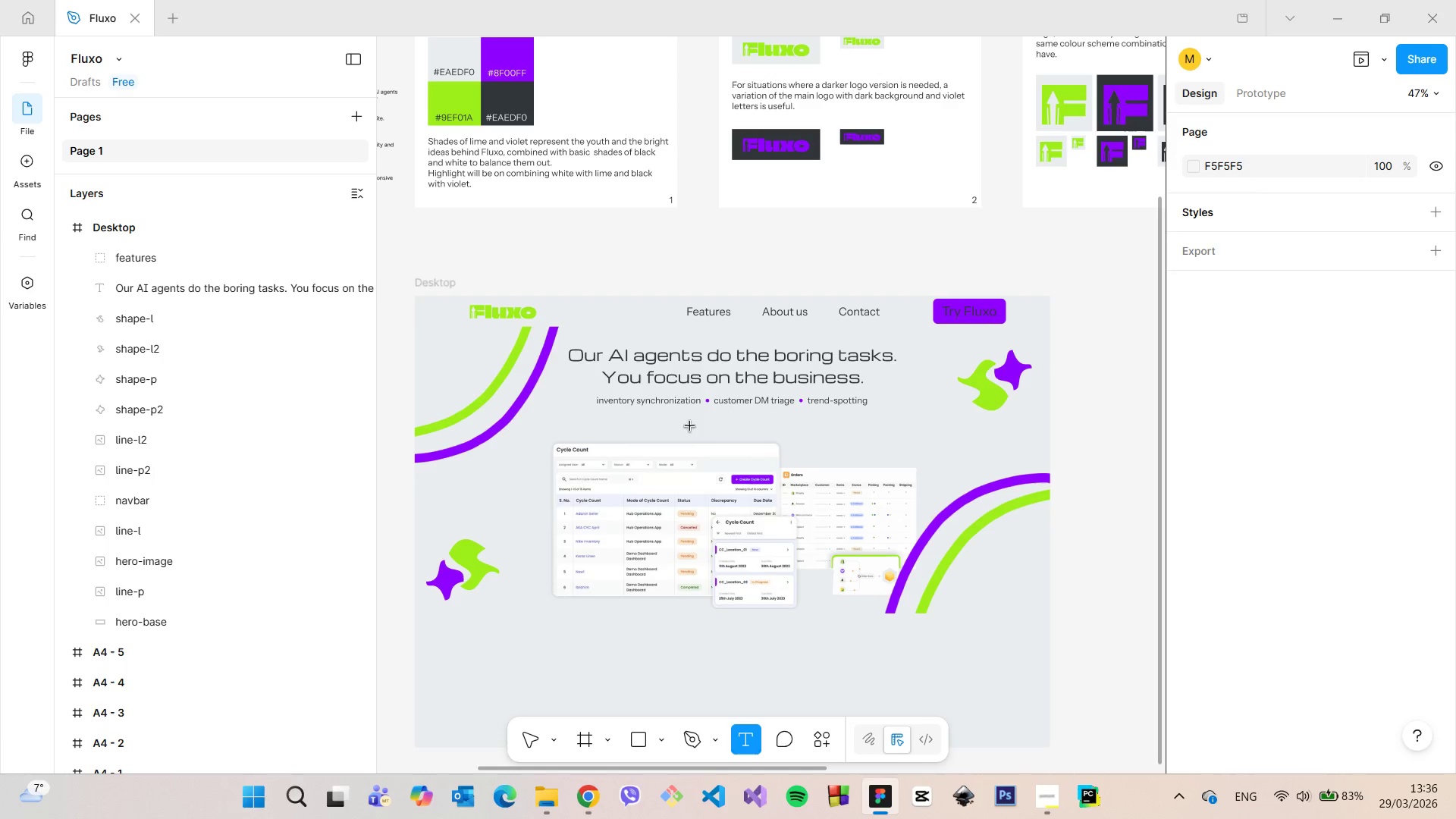 
left_click([690, 428])
 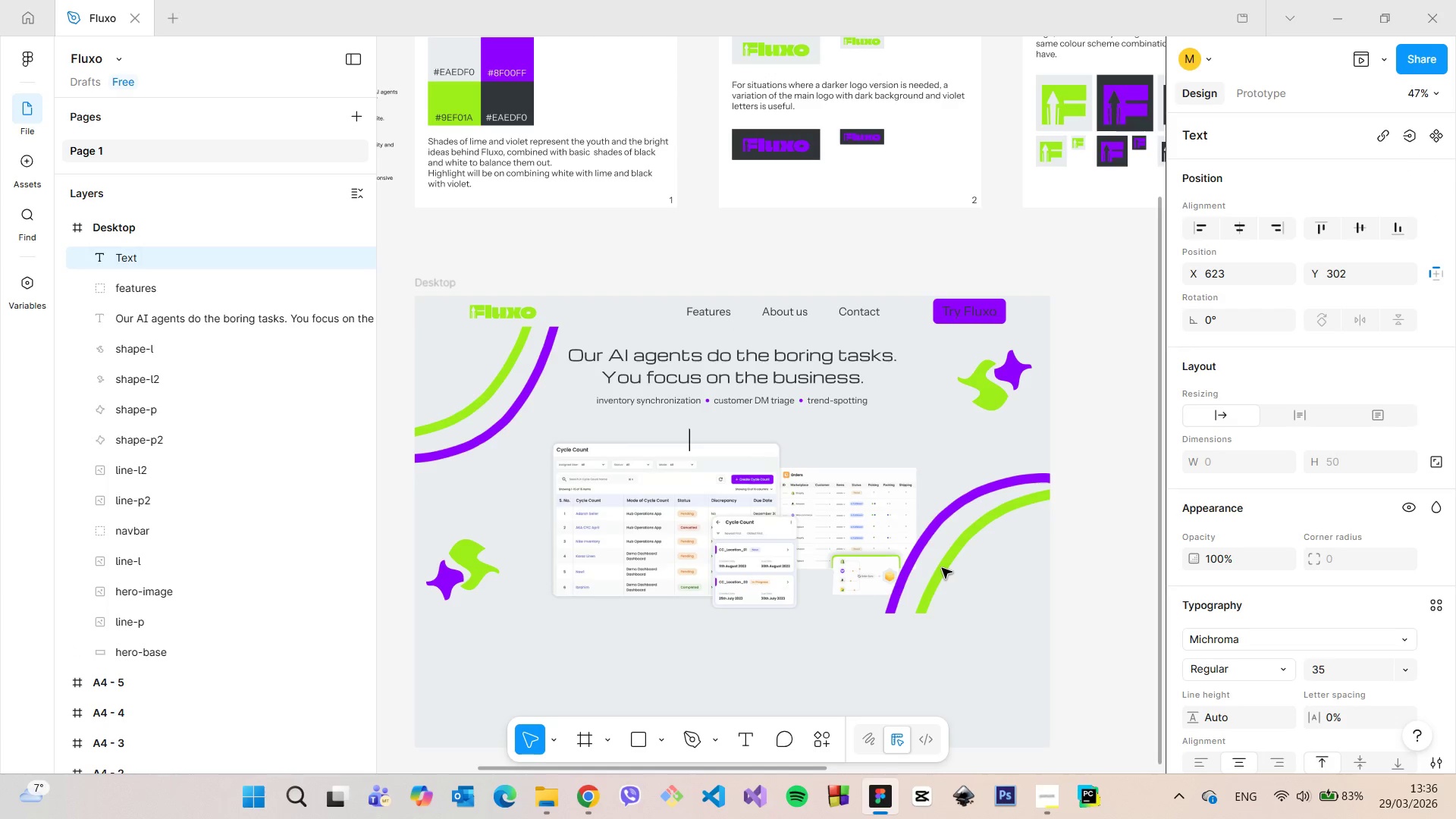 
type(U )
key(Backspace)
type(se f)
key(Backspace)
type(Fluxo now)
 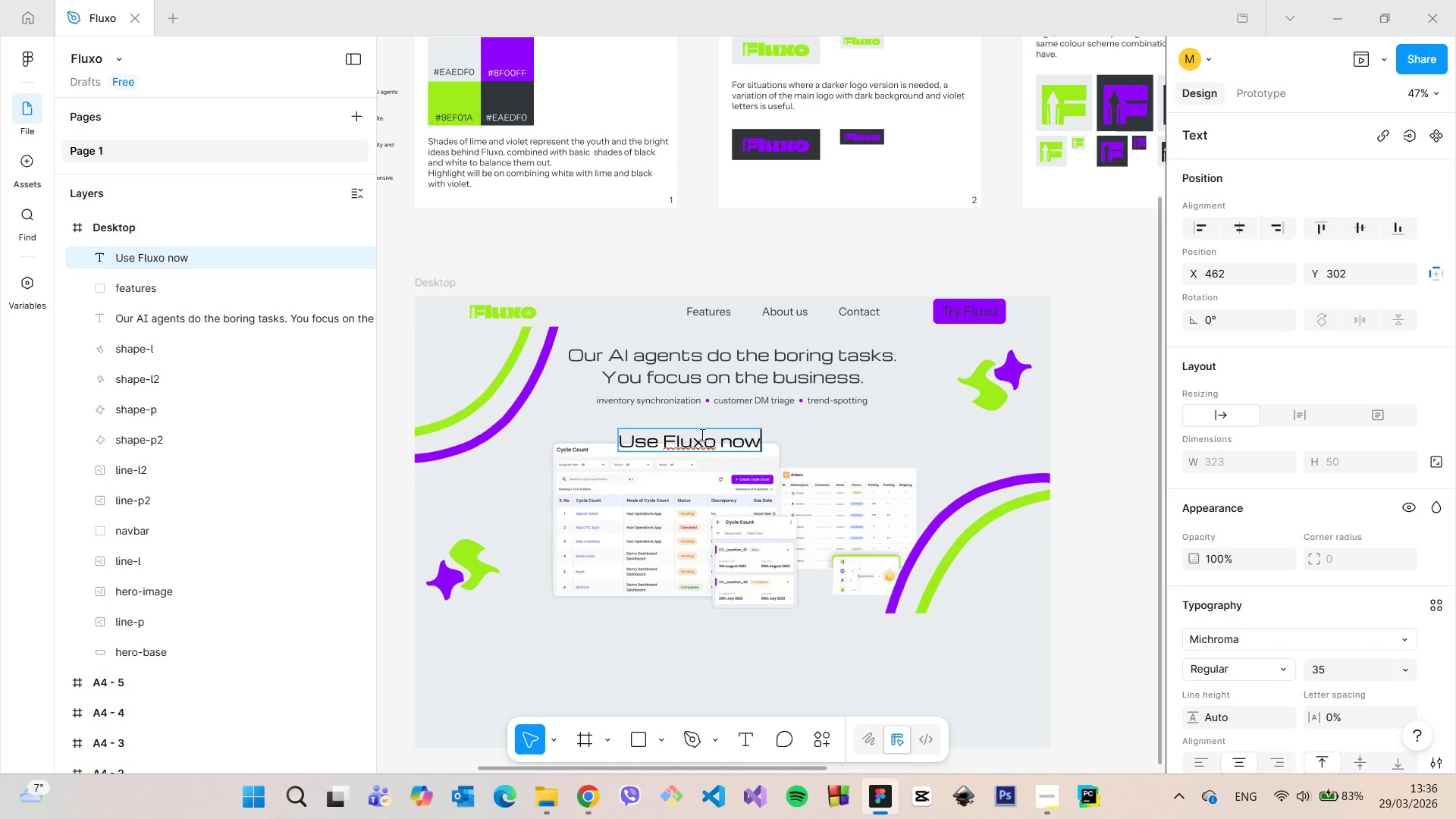 
double_click([692, 436])
 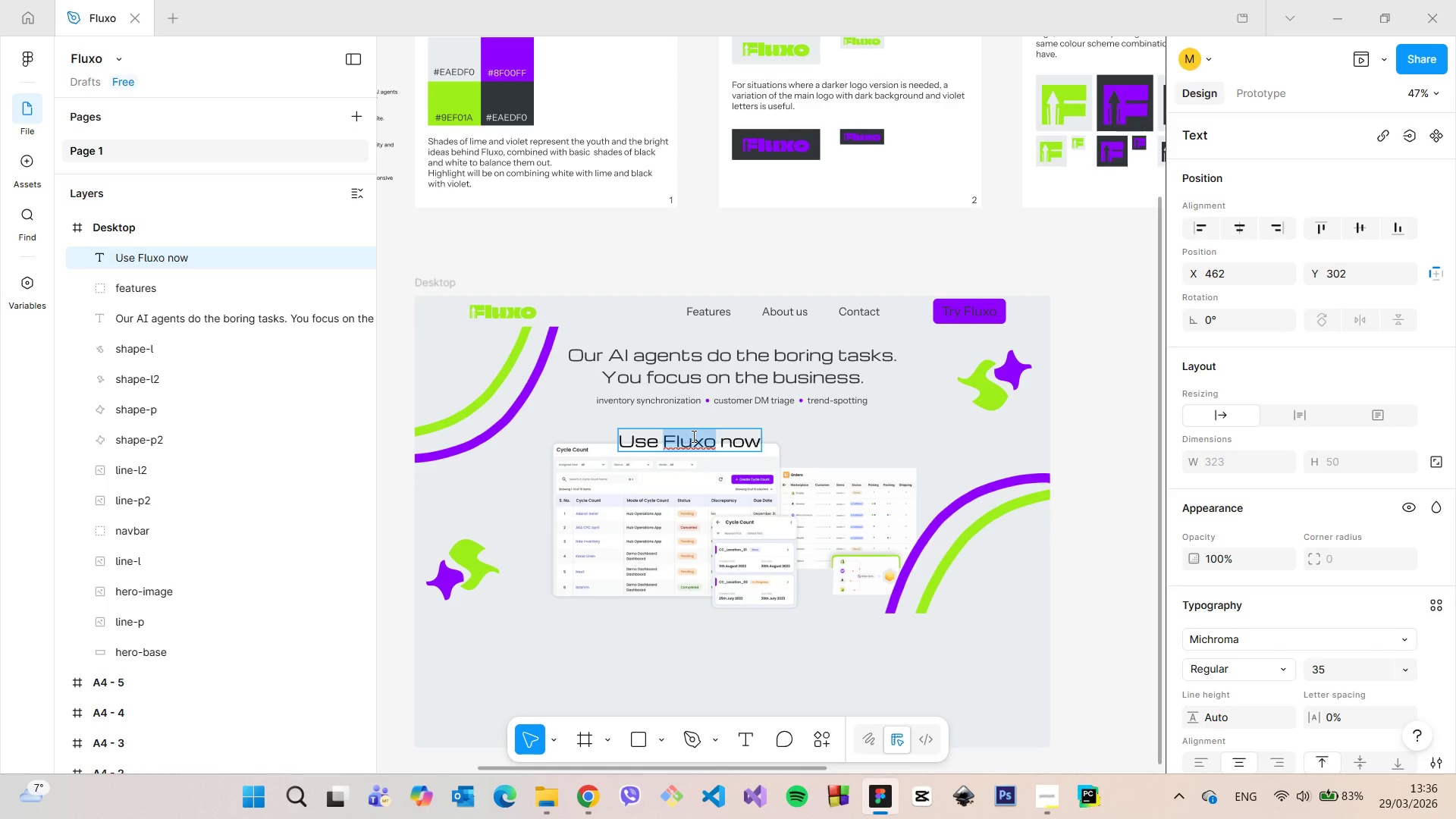 
triple_click([692, 436])
 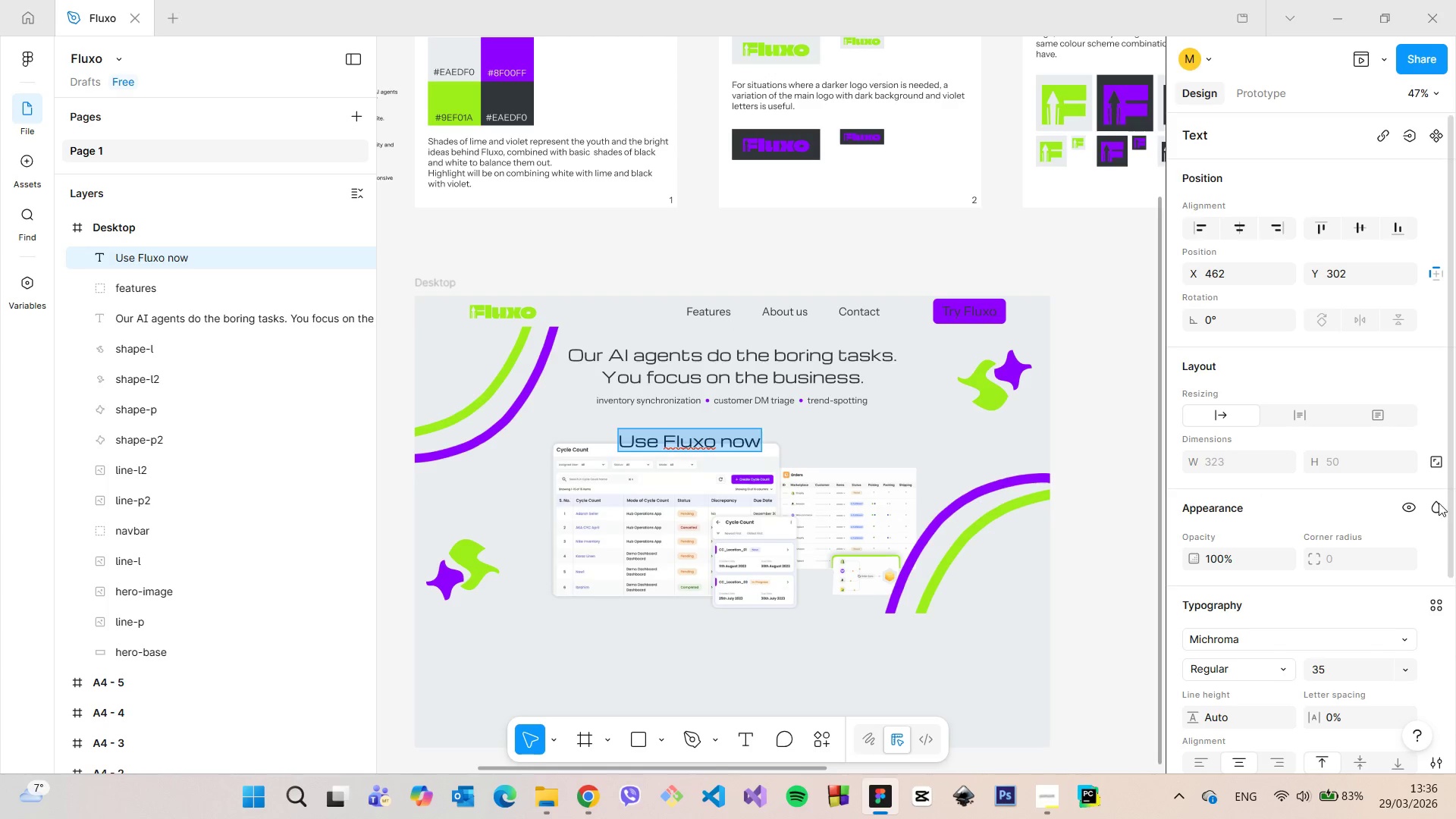 
scroll: coordinate [1451, 507], scroll_direction: down, amount: 4.0
 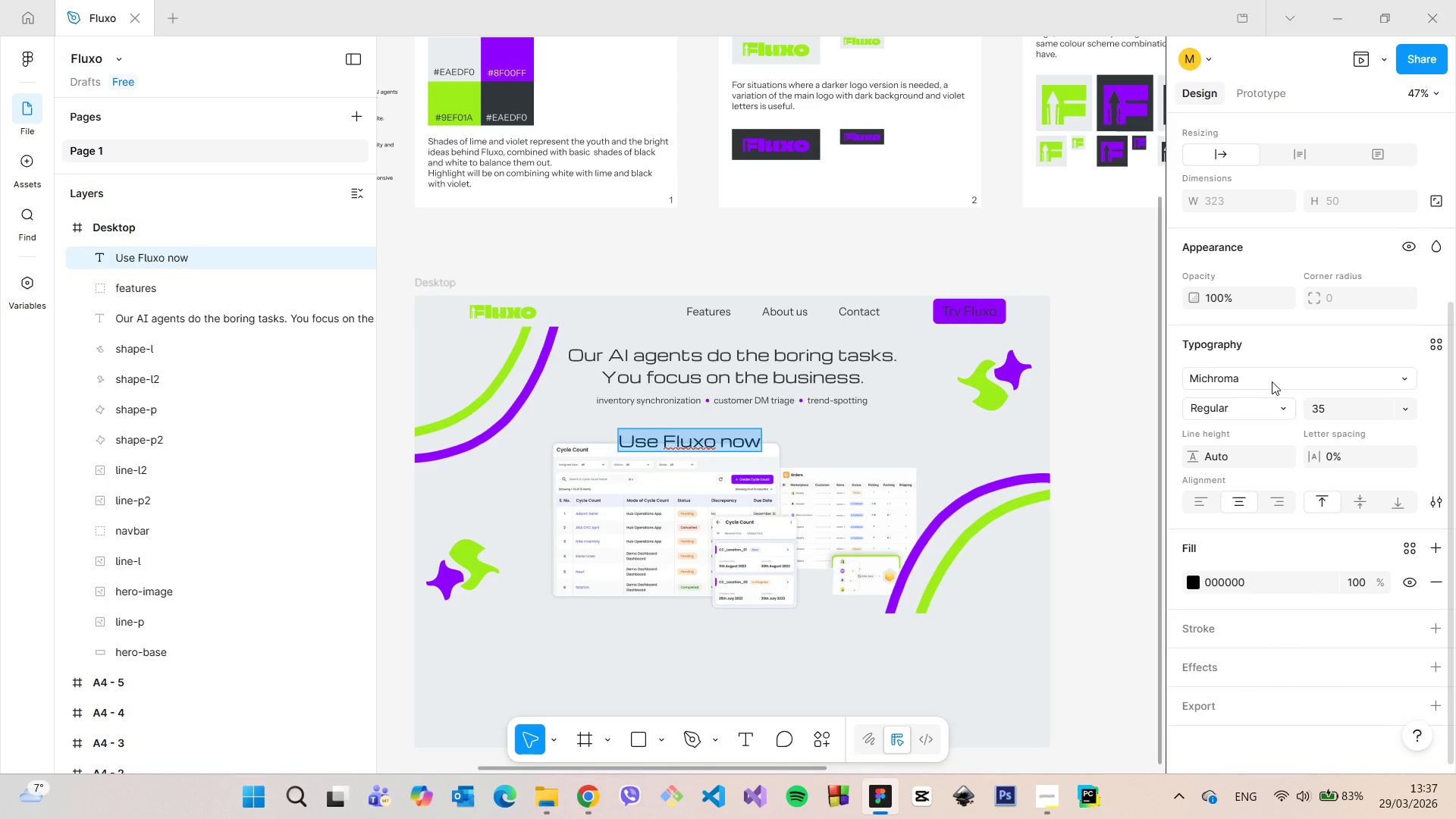 
left_click([1272, 379])
 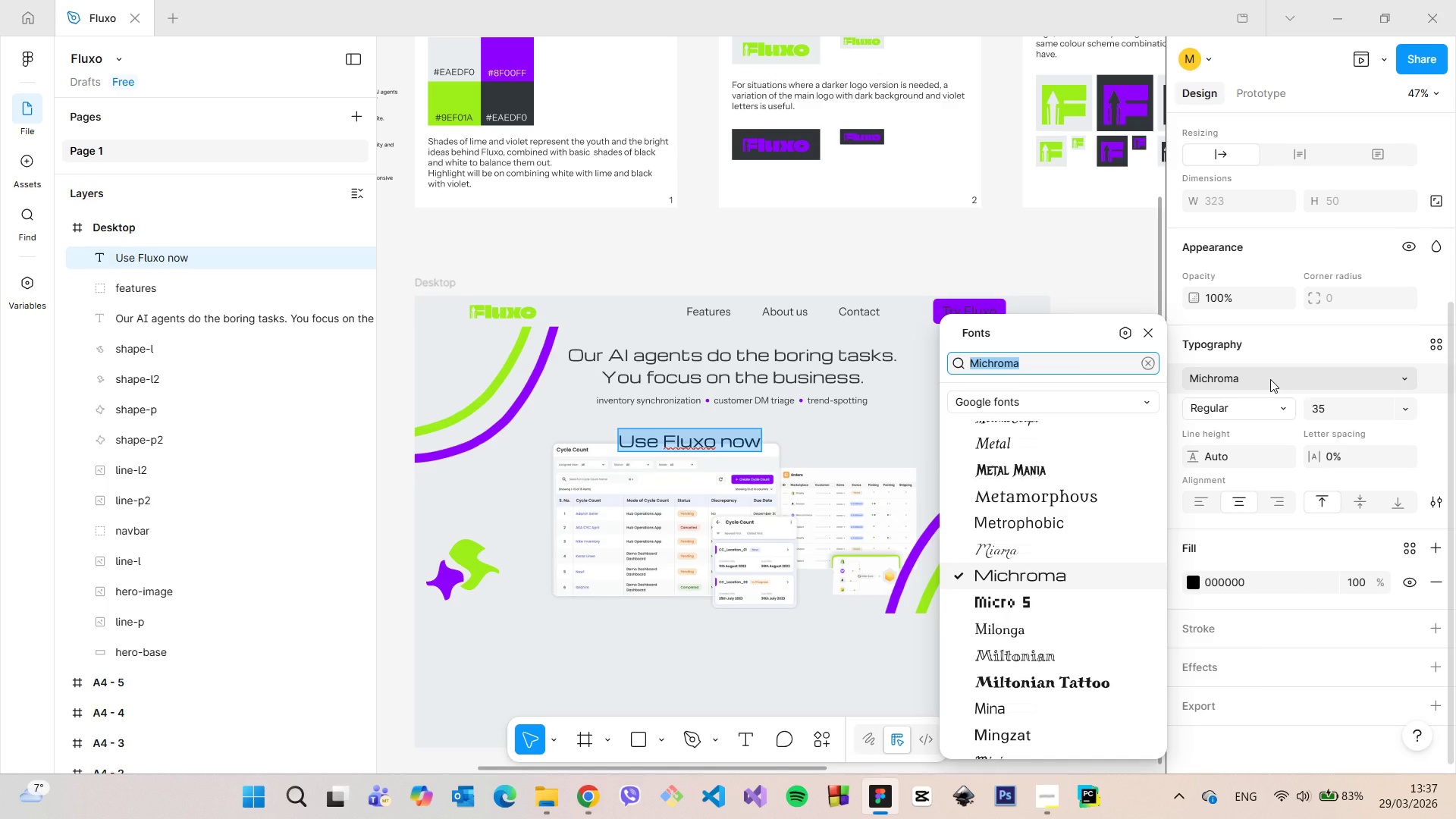 
type(inst)
 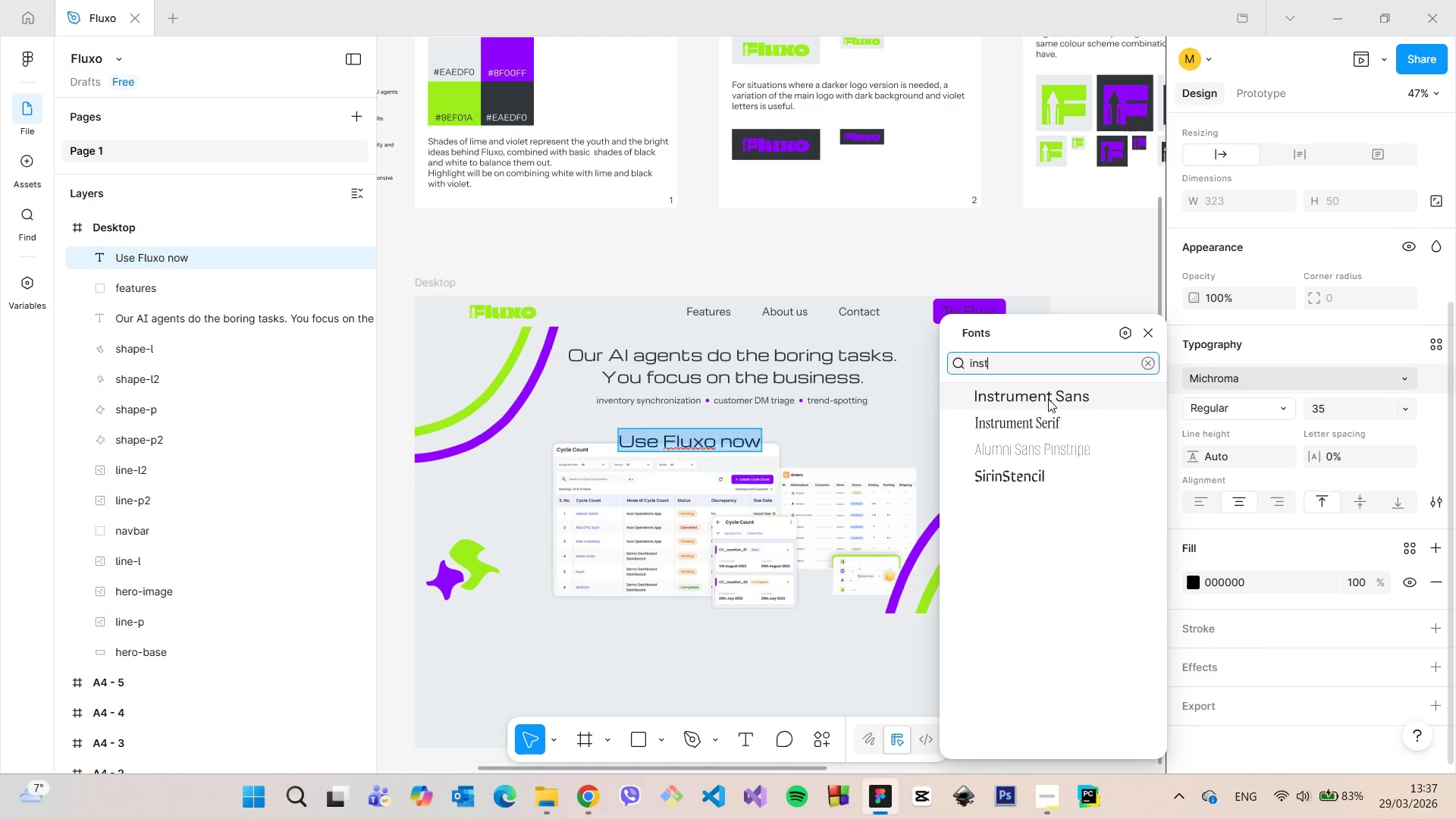 
left_click([1048, 399])
 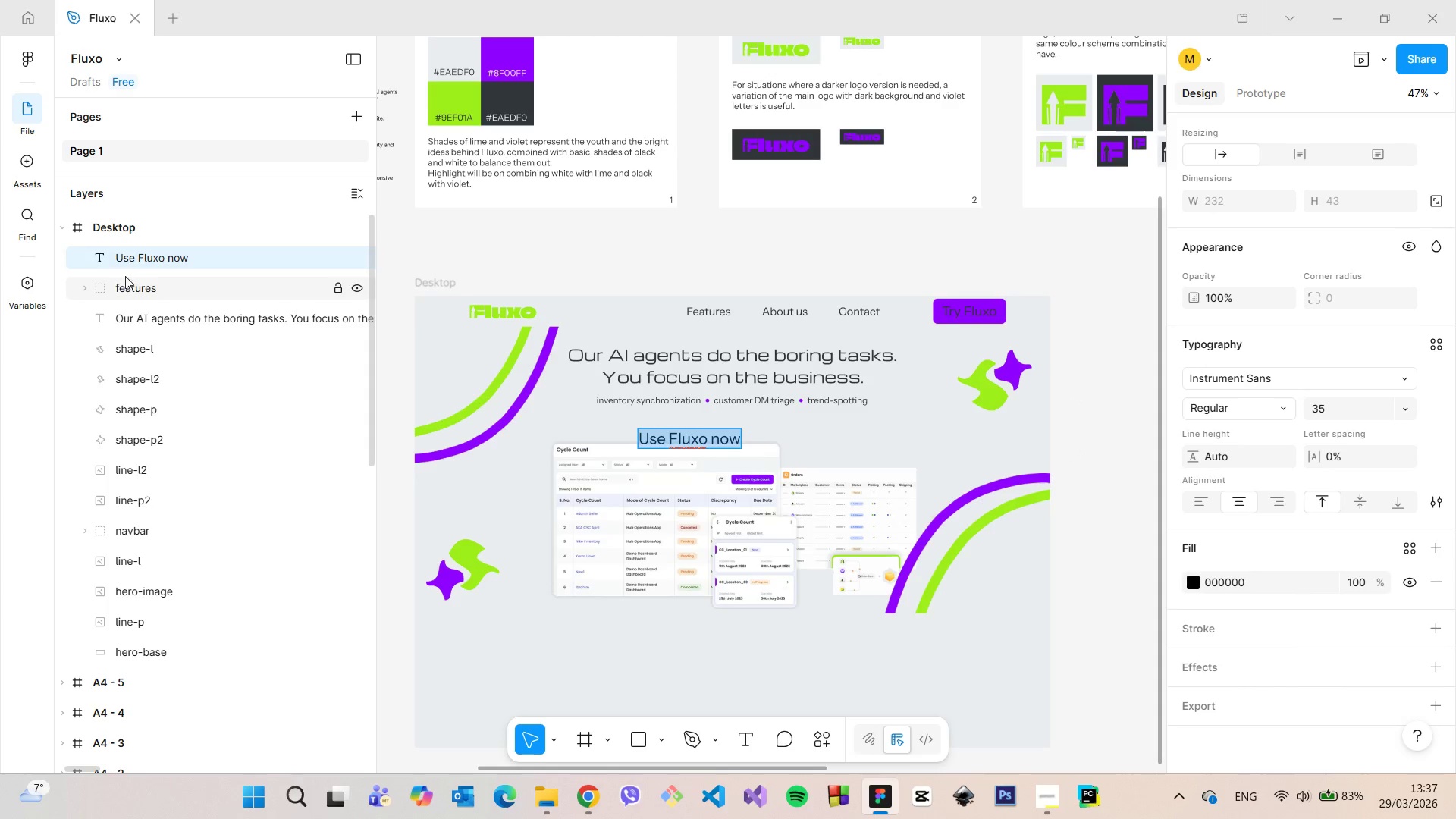 
left_click([133, 265])
 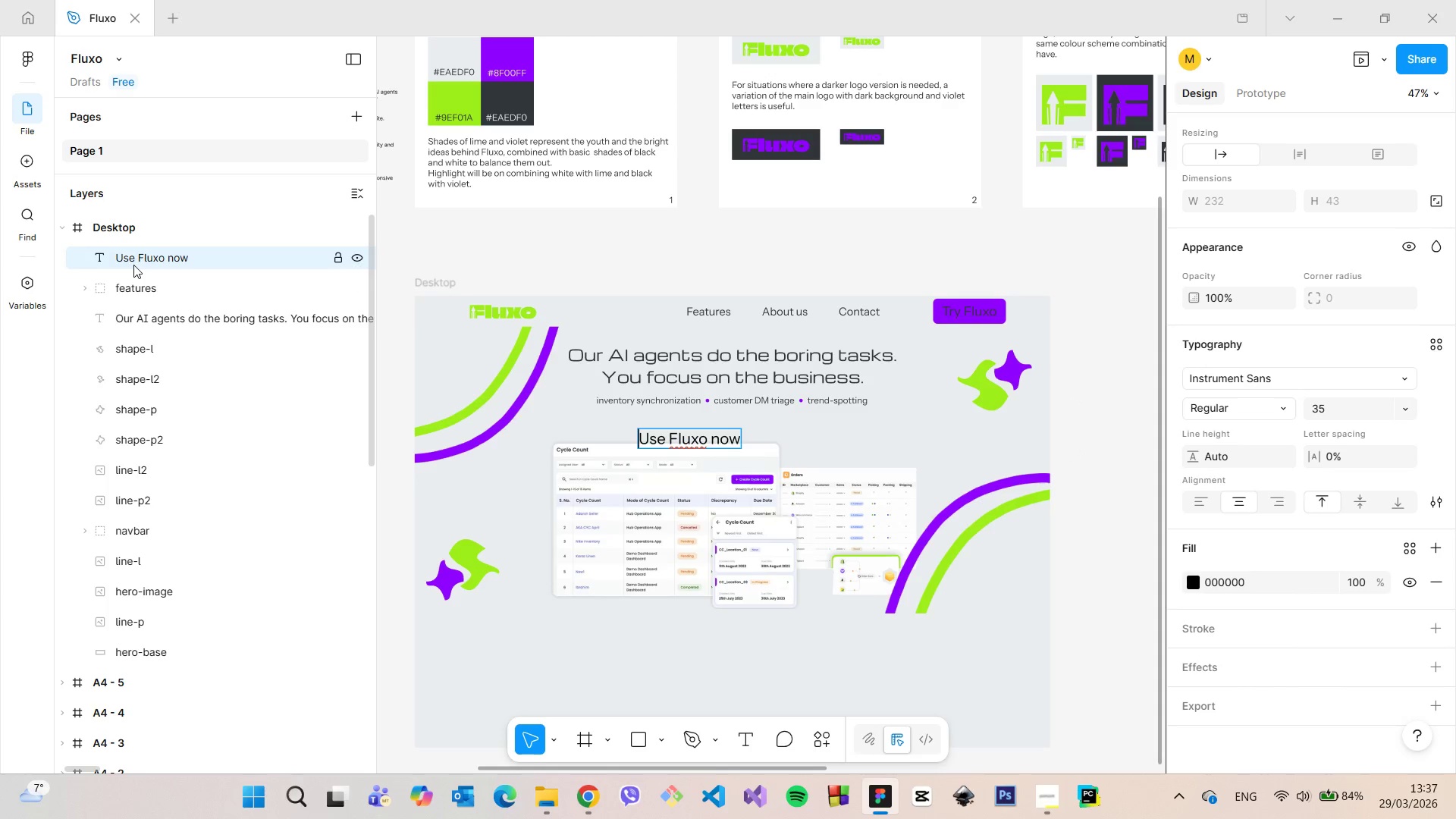 
right_click([133, 265])
 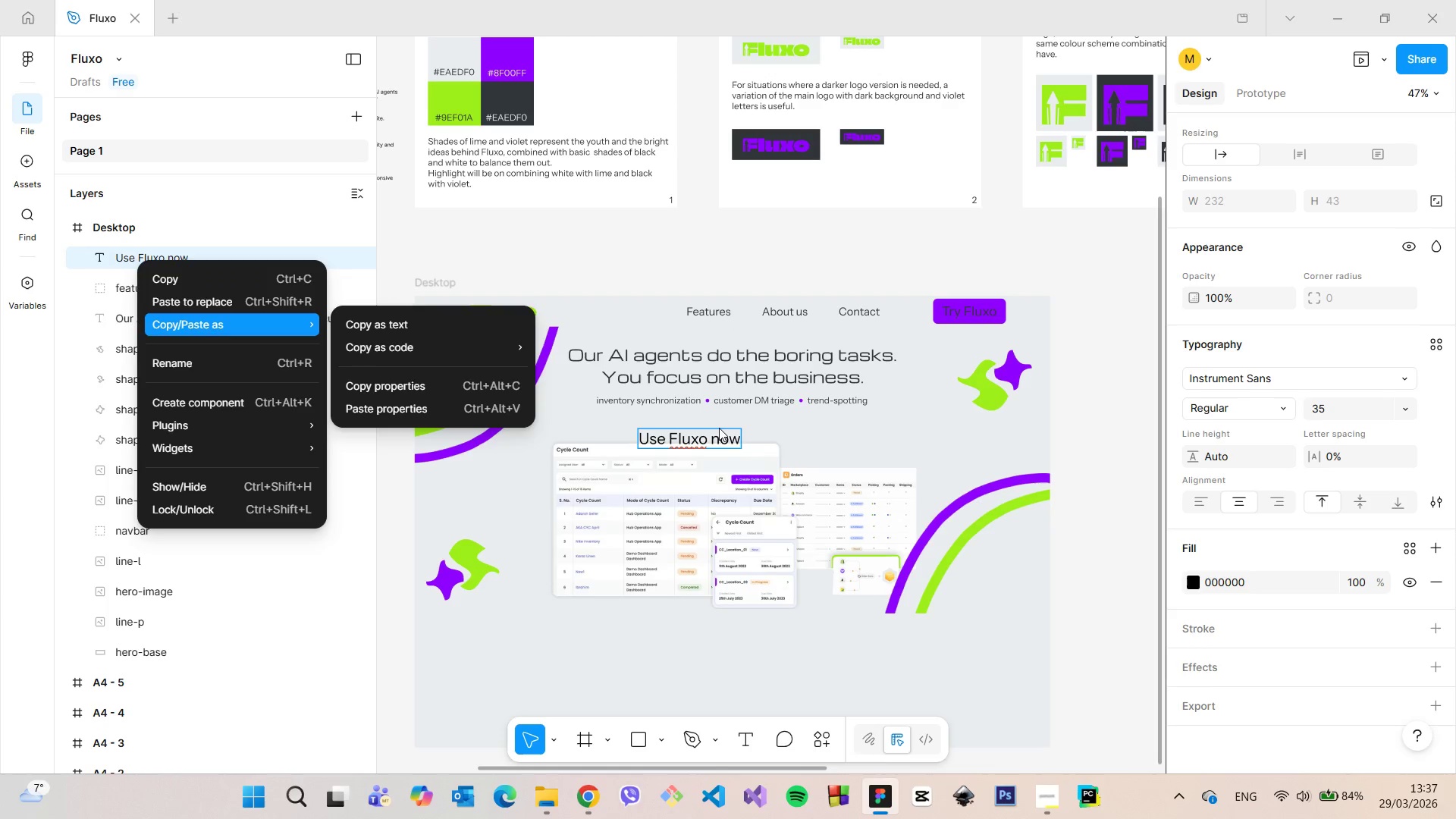 
left_click([753, 430])
 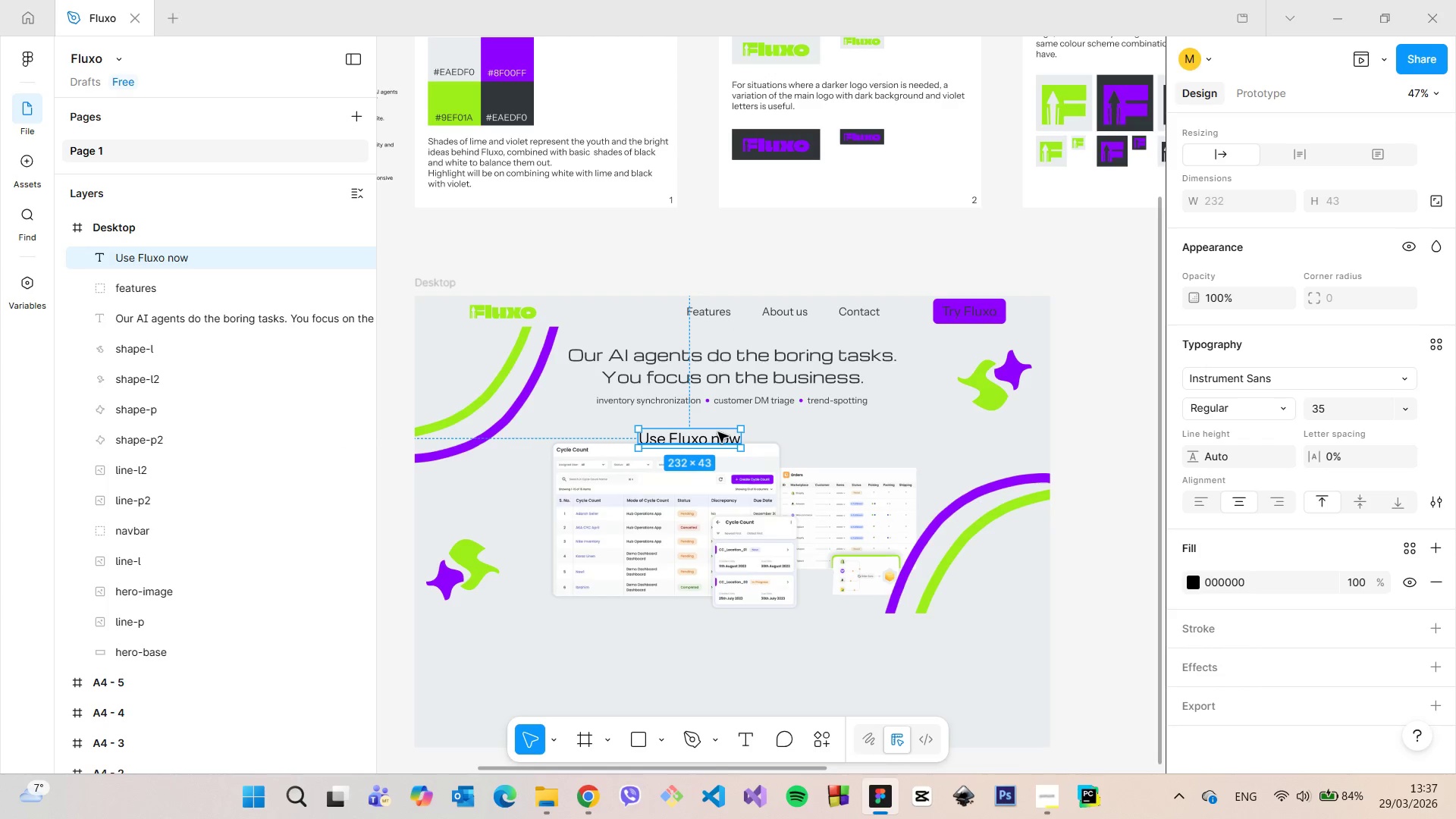 
right_click([718, 432])
 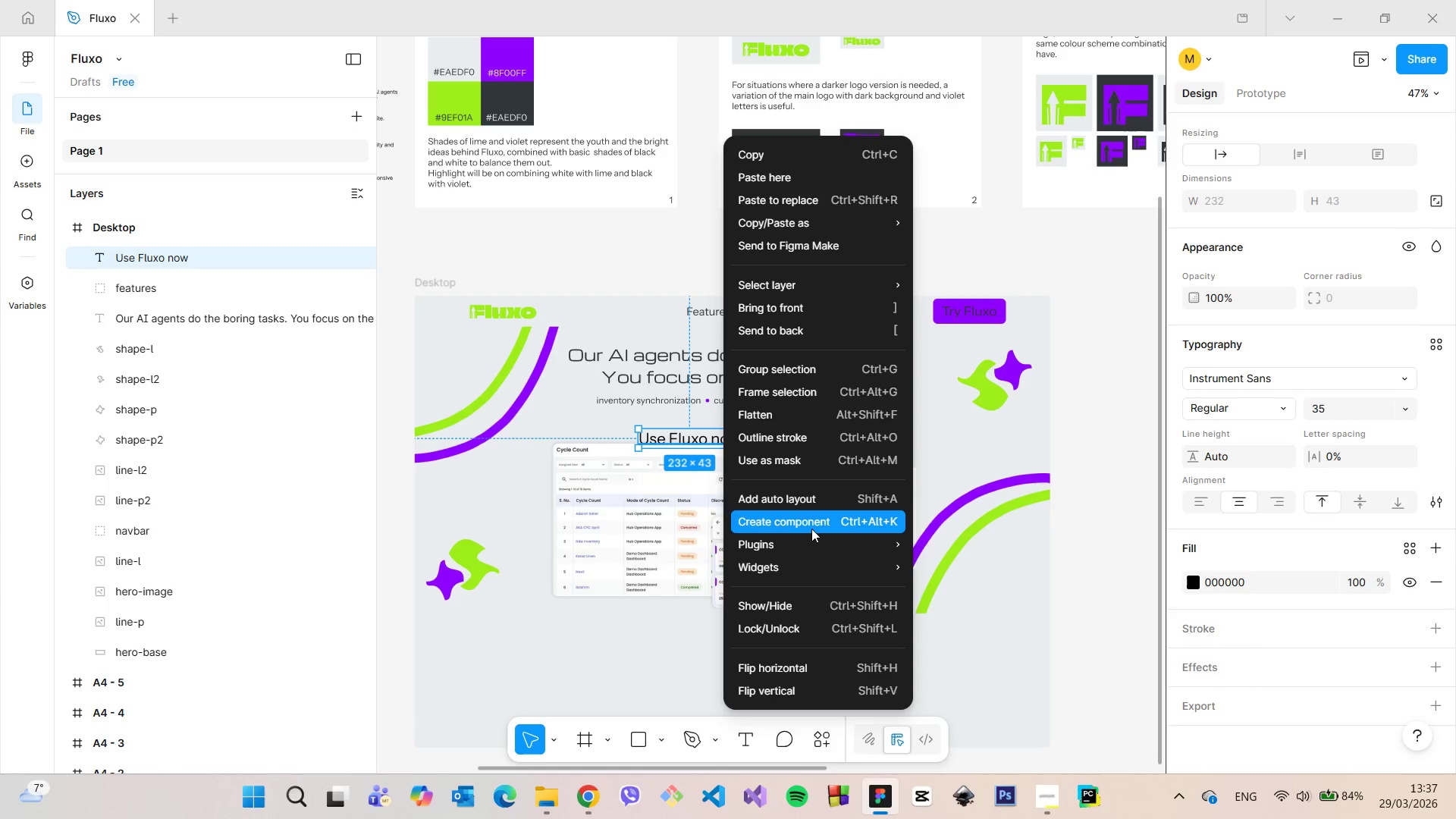 
left_click([811, 493])
 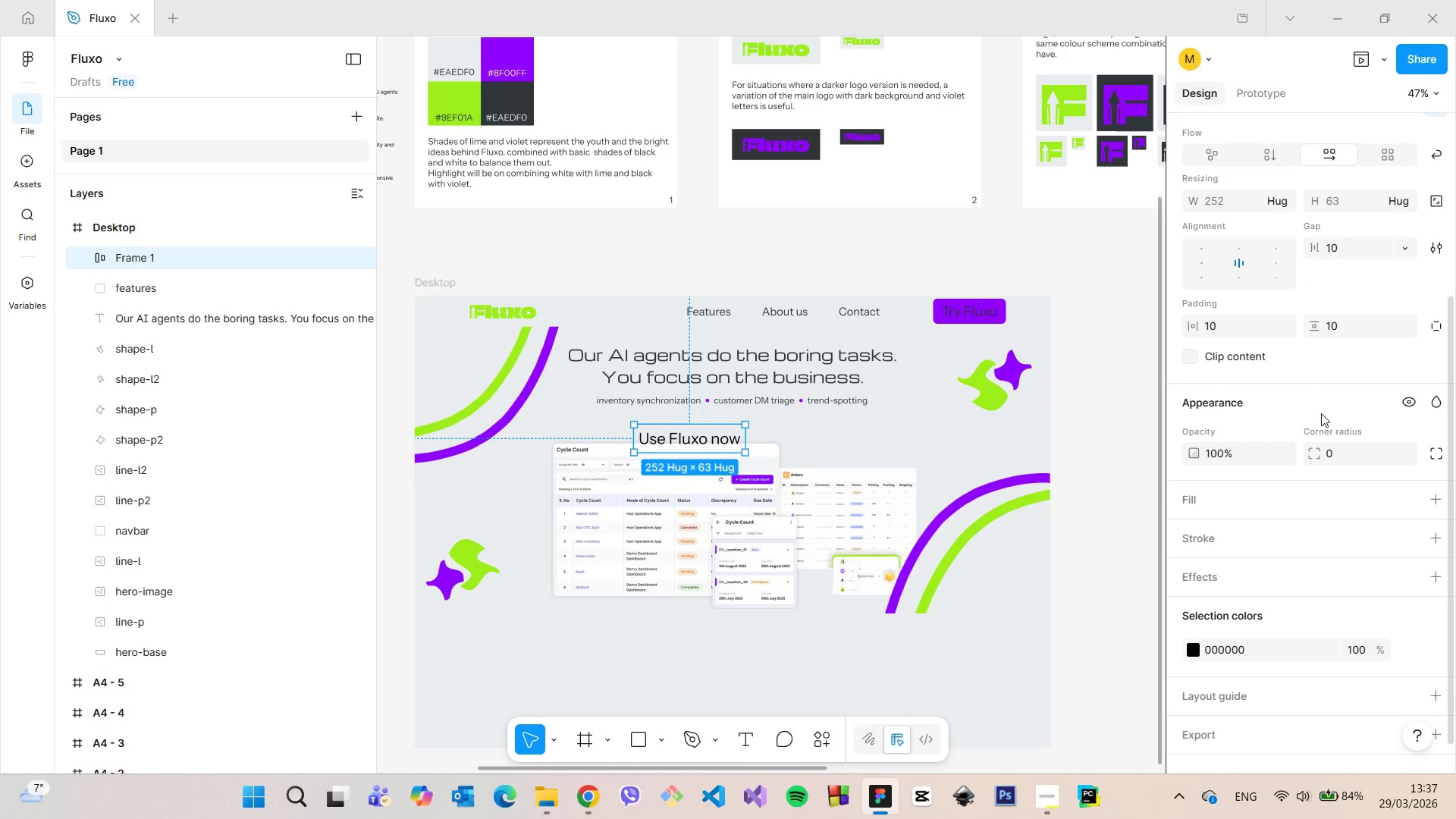 
scroll: coordinate [1304, 373], scroll_direction: up, amount: 4.0
 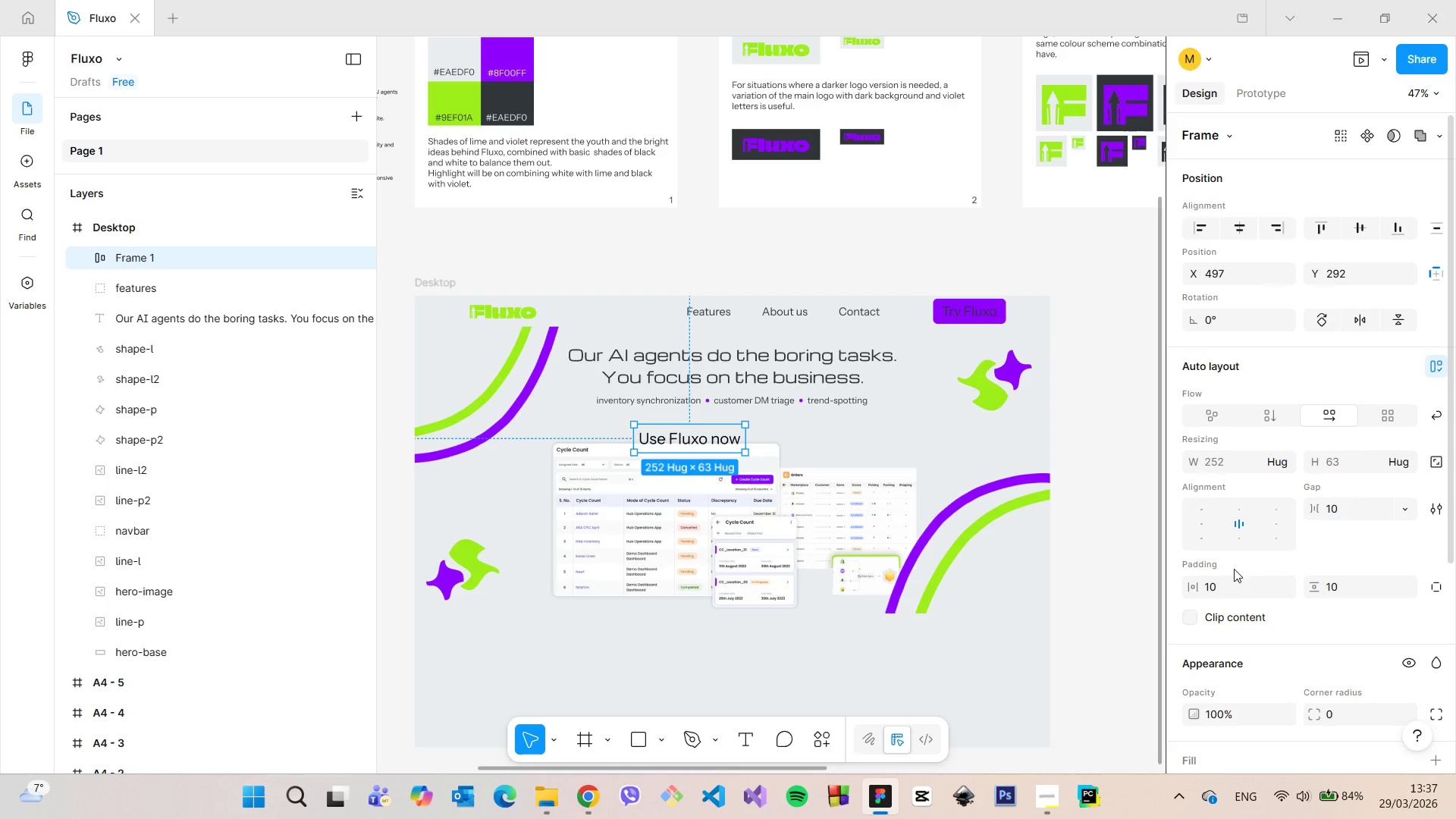 
left_click([1235, 582])
 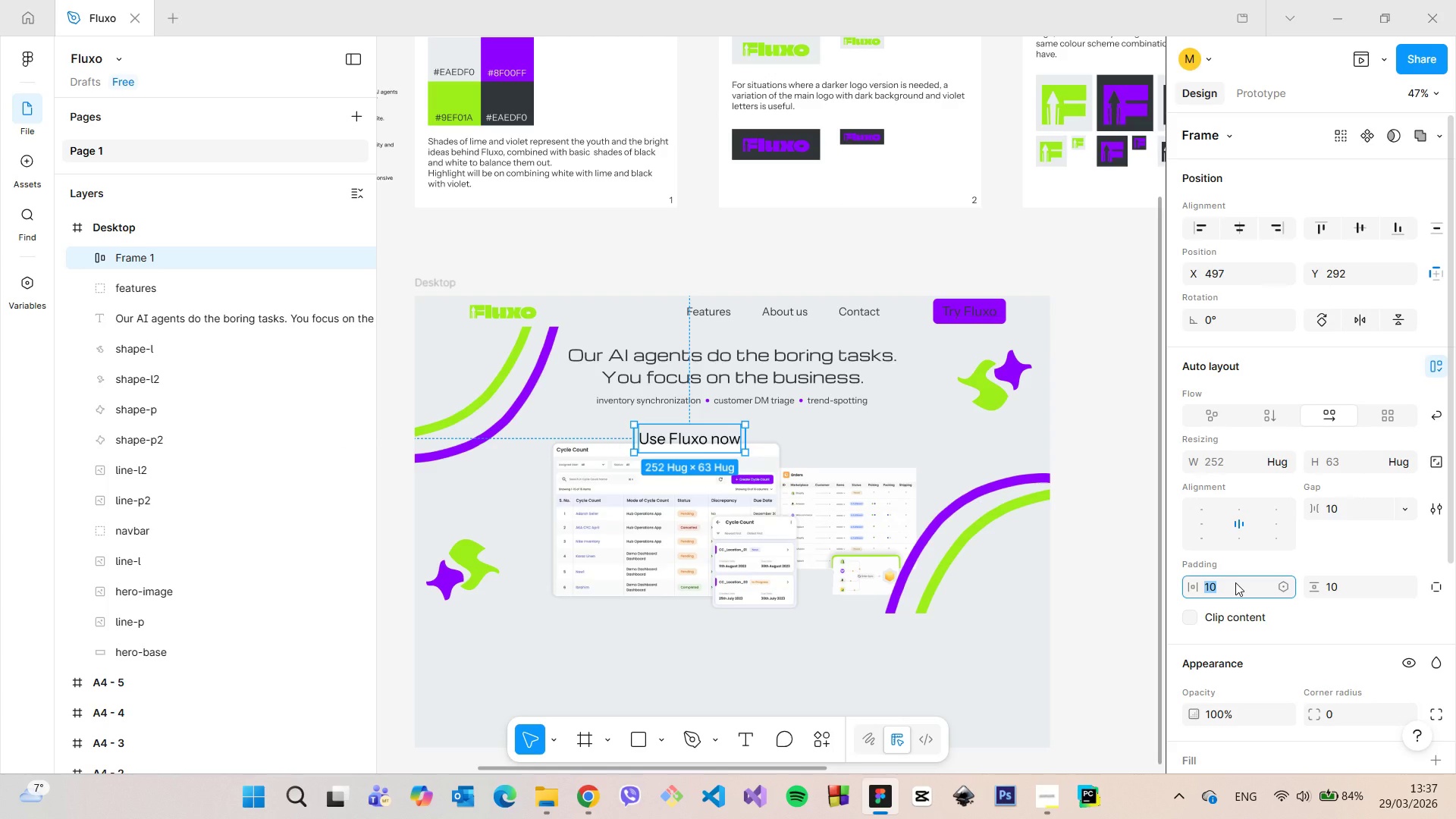 
type(20)
 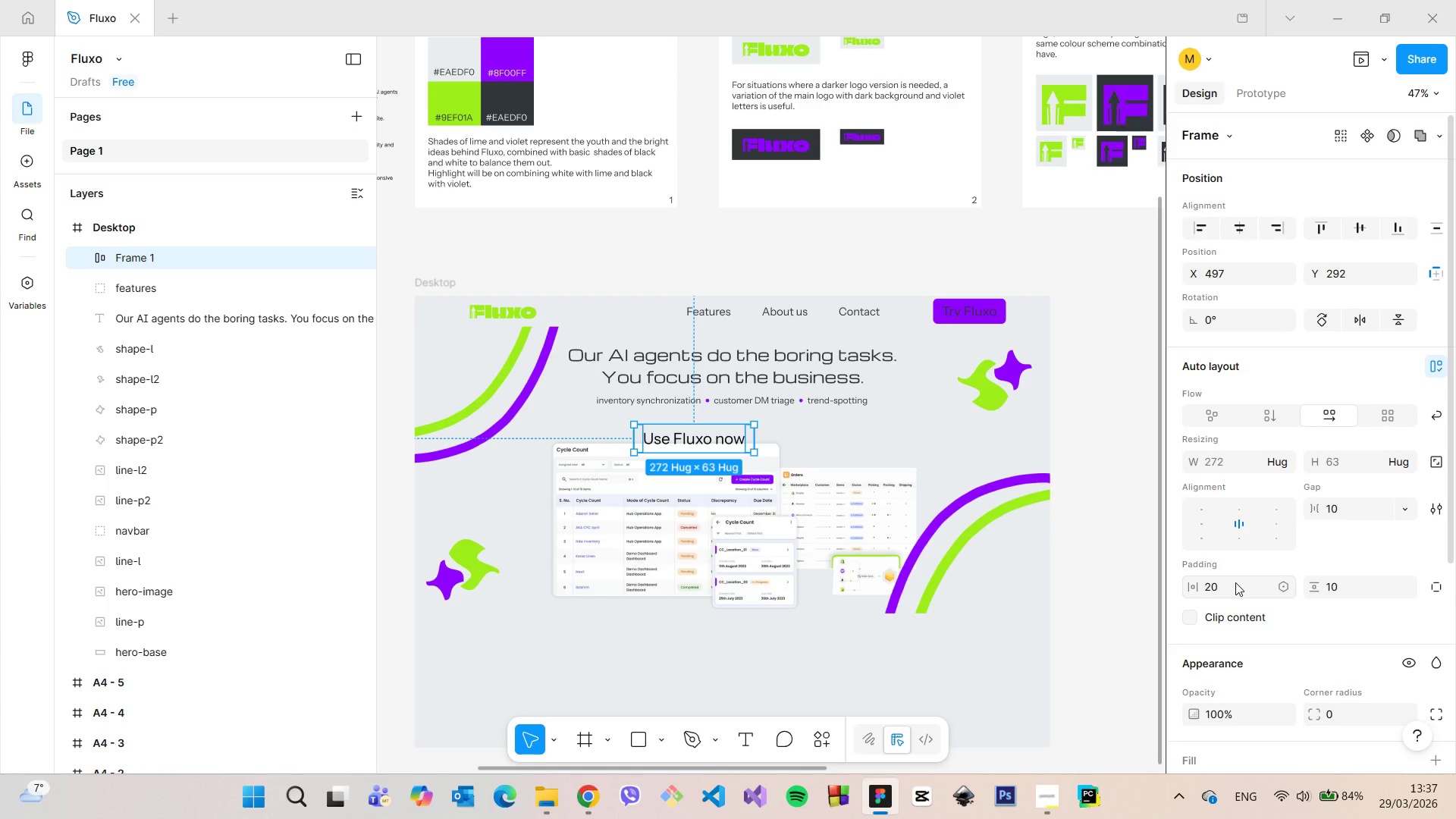 
key(Enter)
 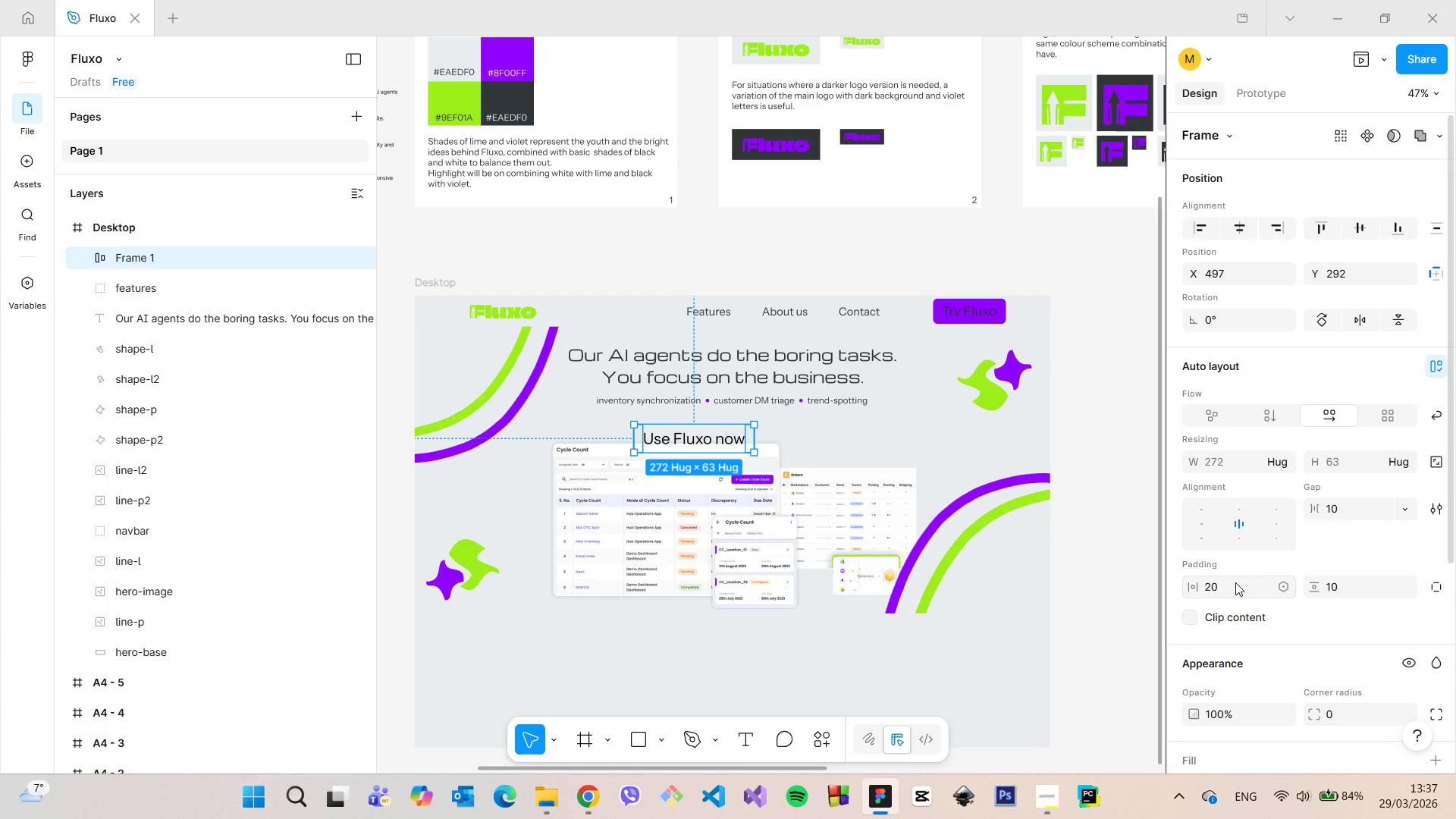 
left_click([1235, 582])
 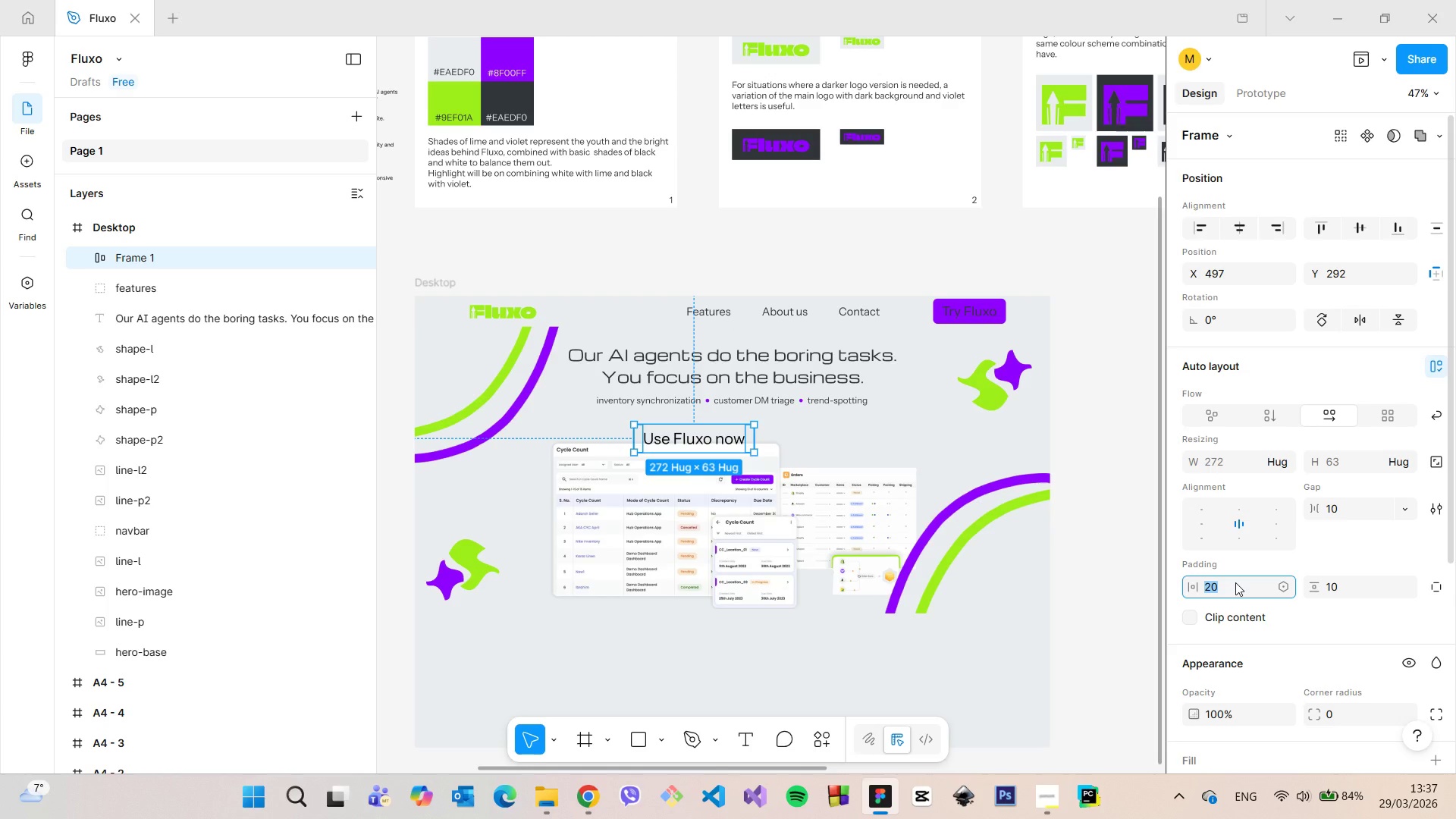 
type(30)
 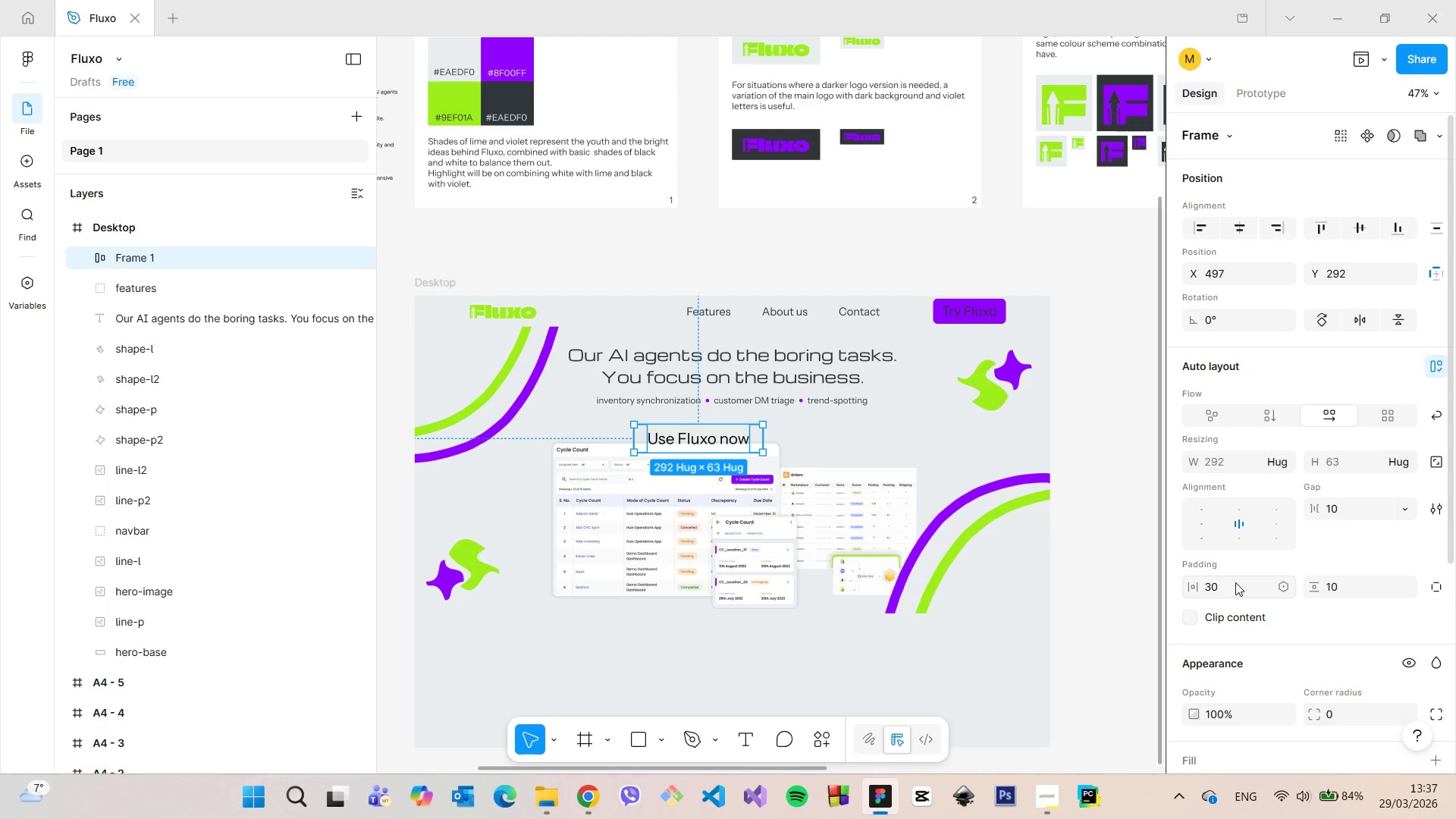 
key(Enter)
 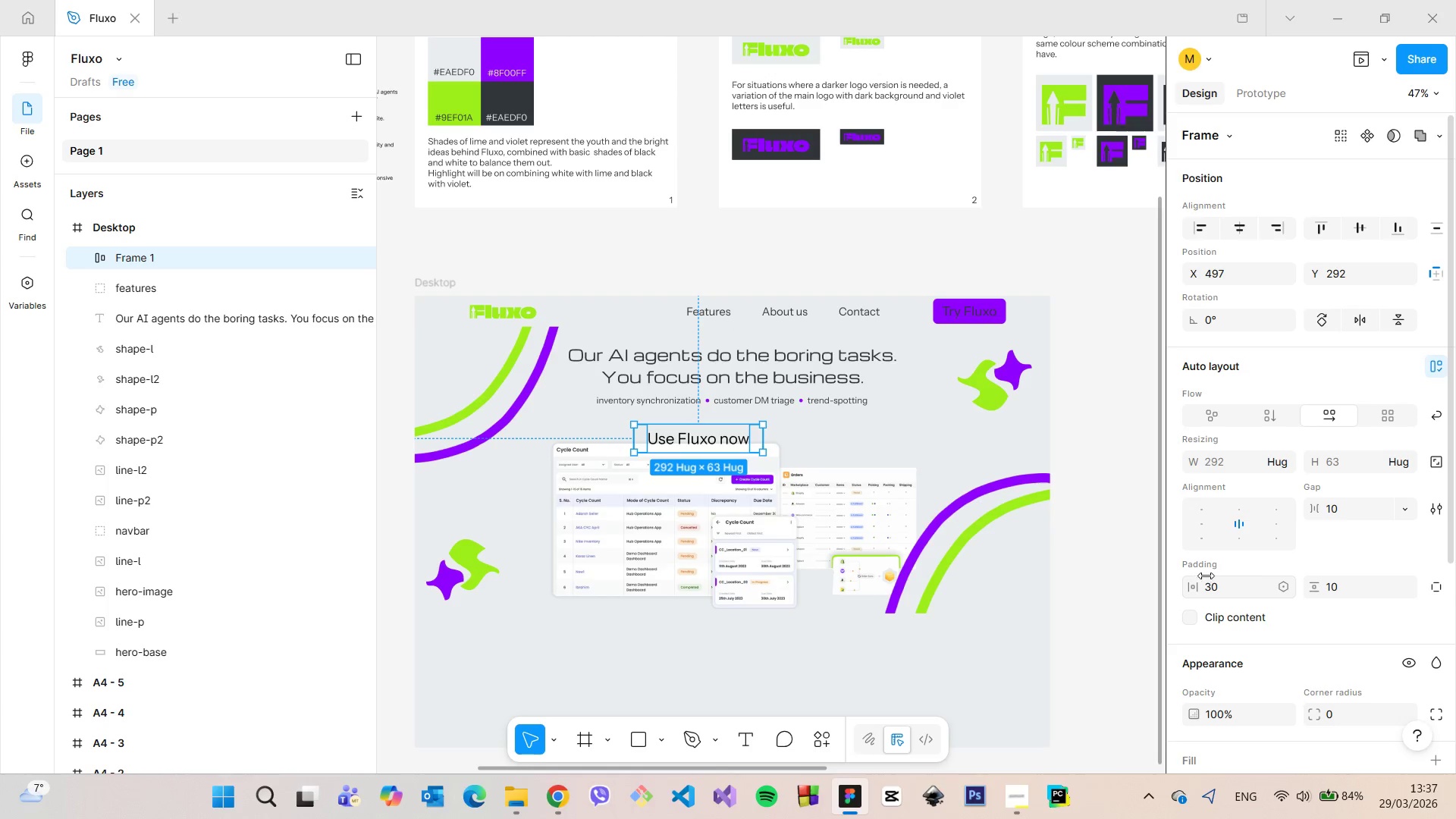 
scroll: coordinate [1217, 574], scroll_direction: down, amount: 3.0
 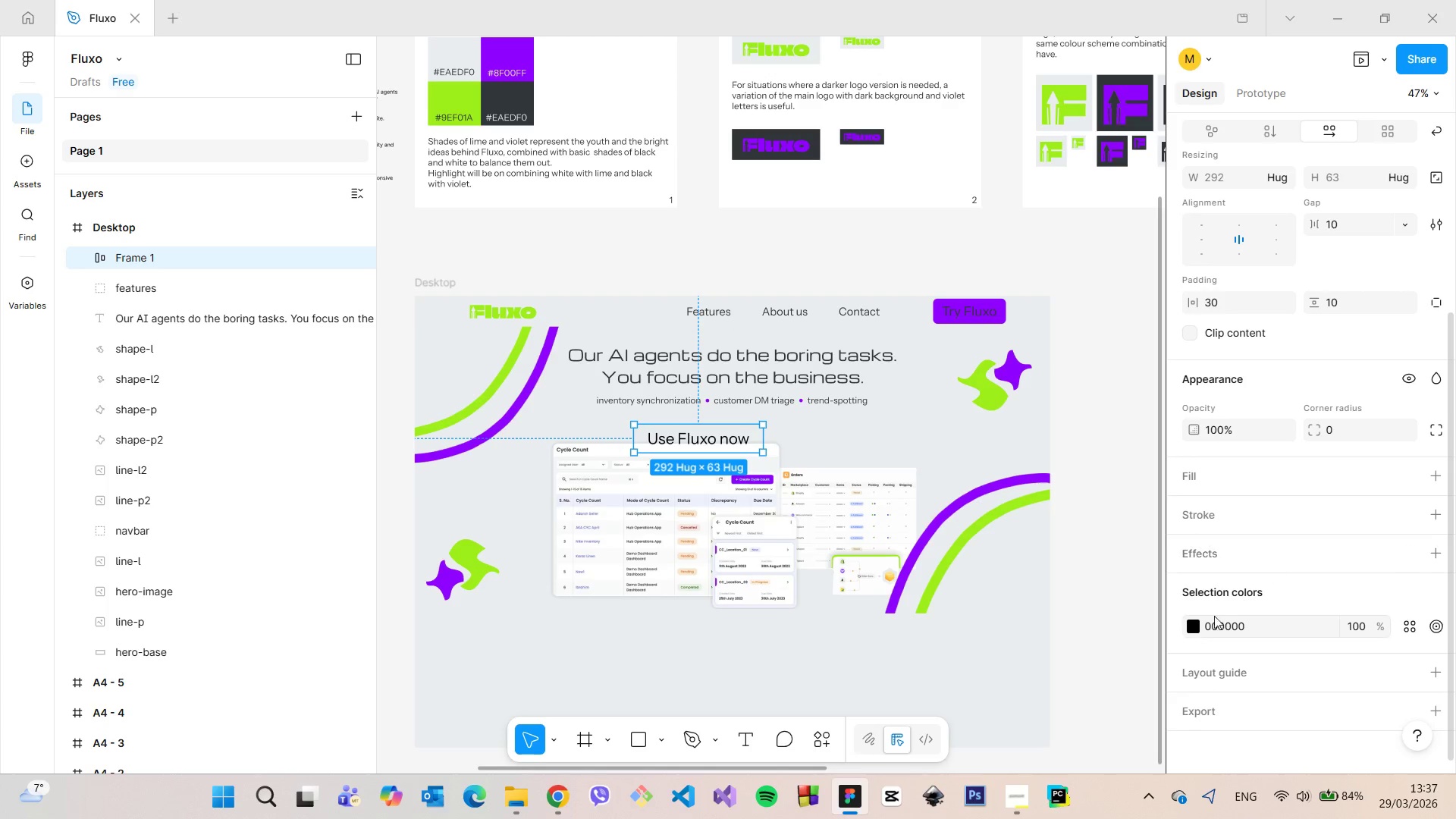 
left_click([1191, 623])
 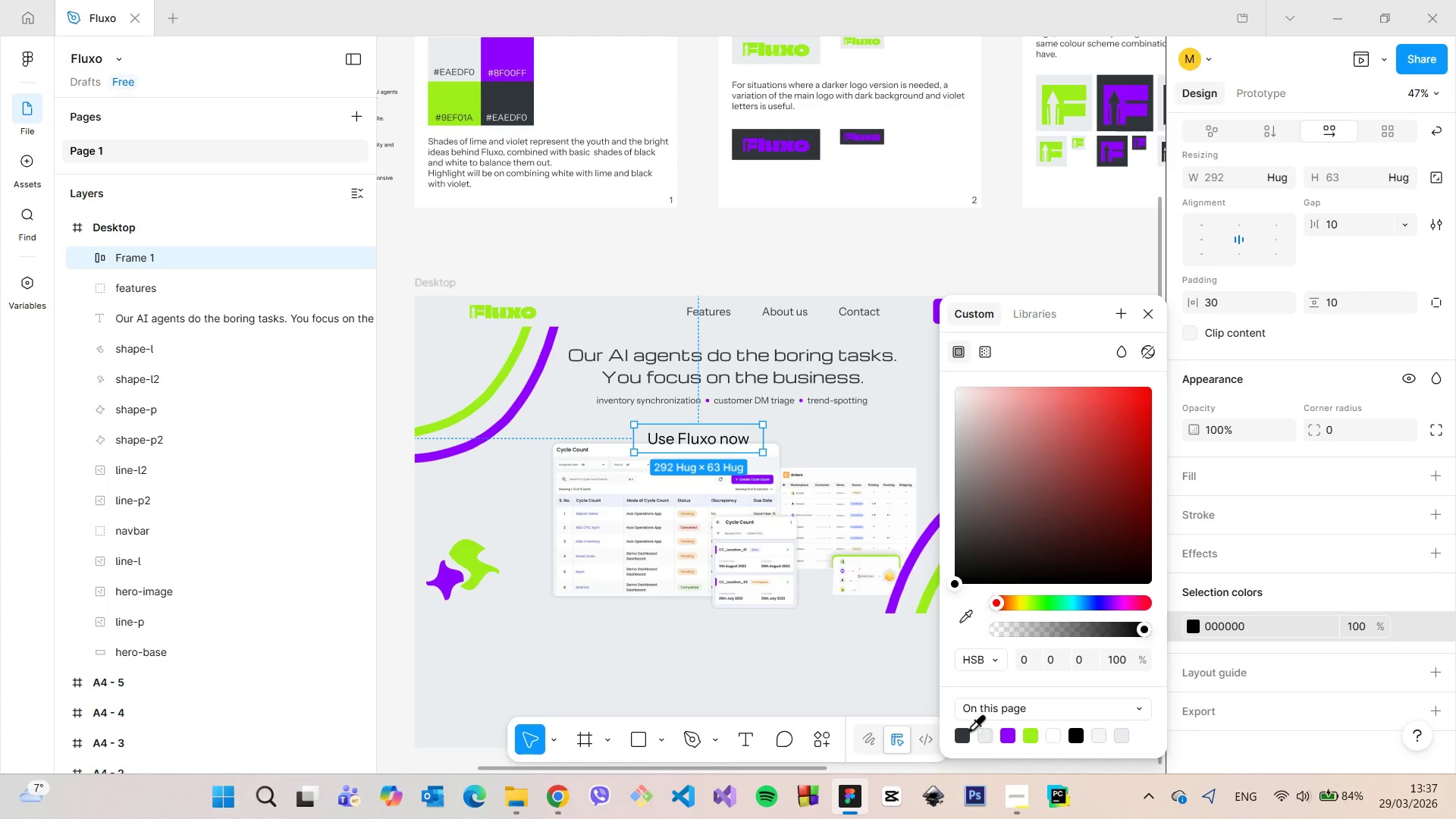 
left_click([964, 733])
 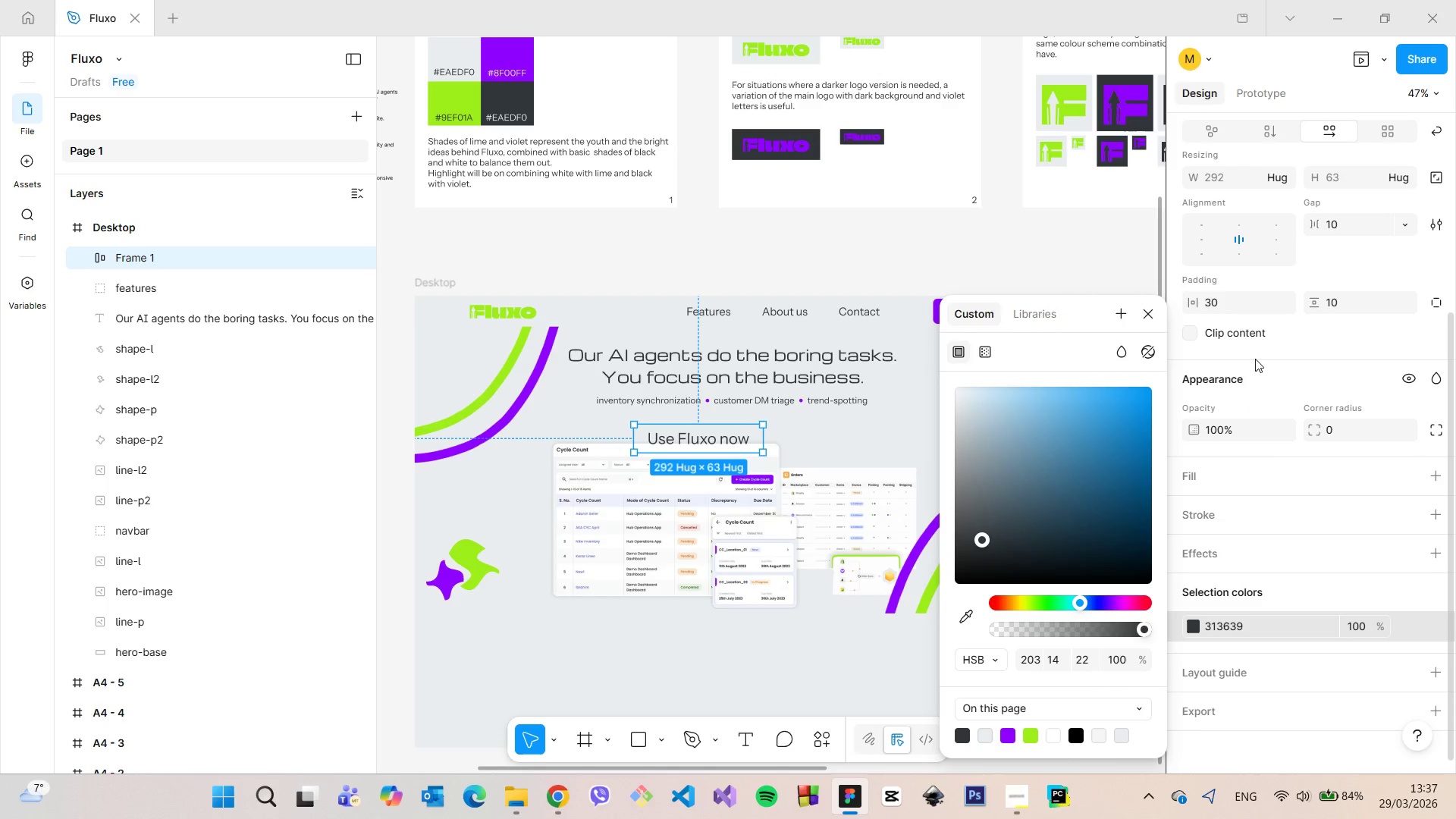 
left_click([1293, 346])
 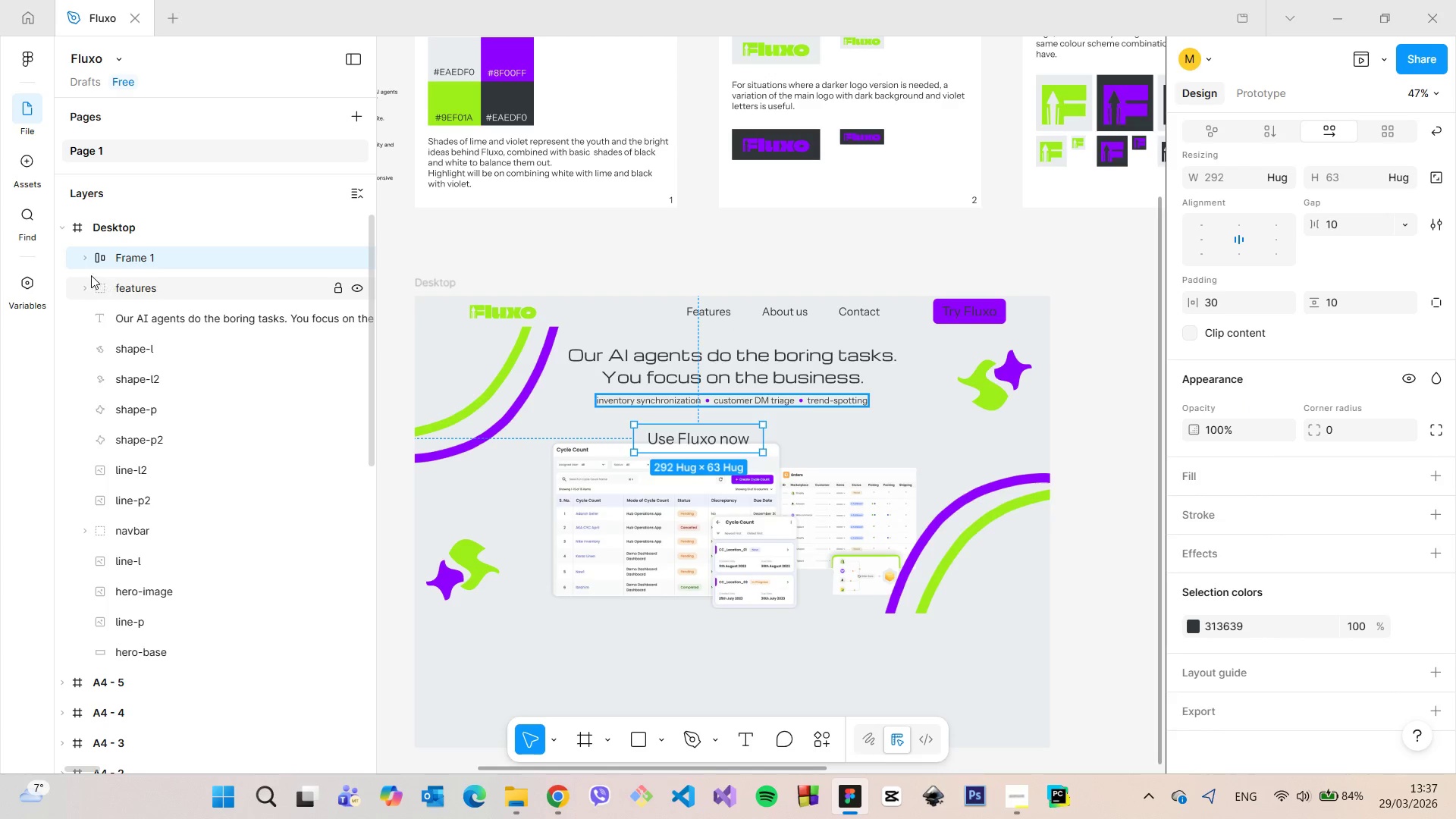 
left_click([81, 260])
 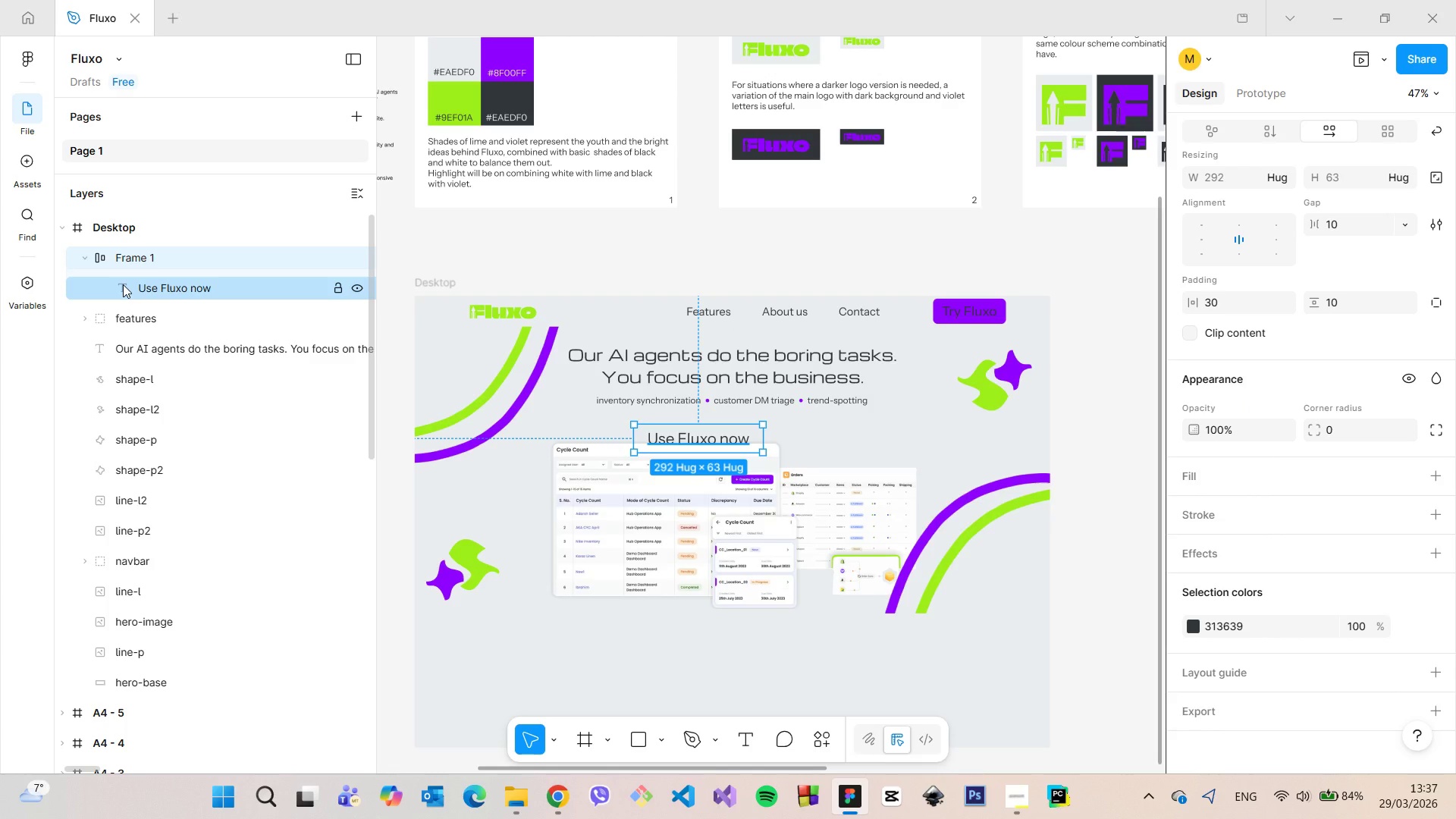 
left_click([123, 284])
 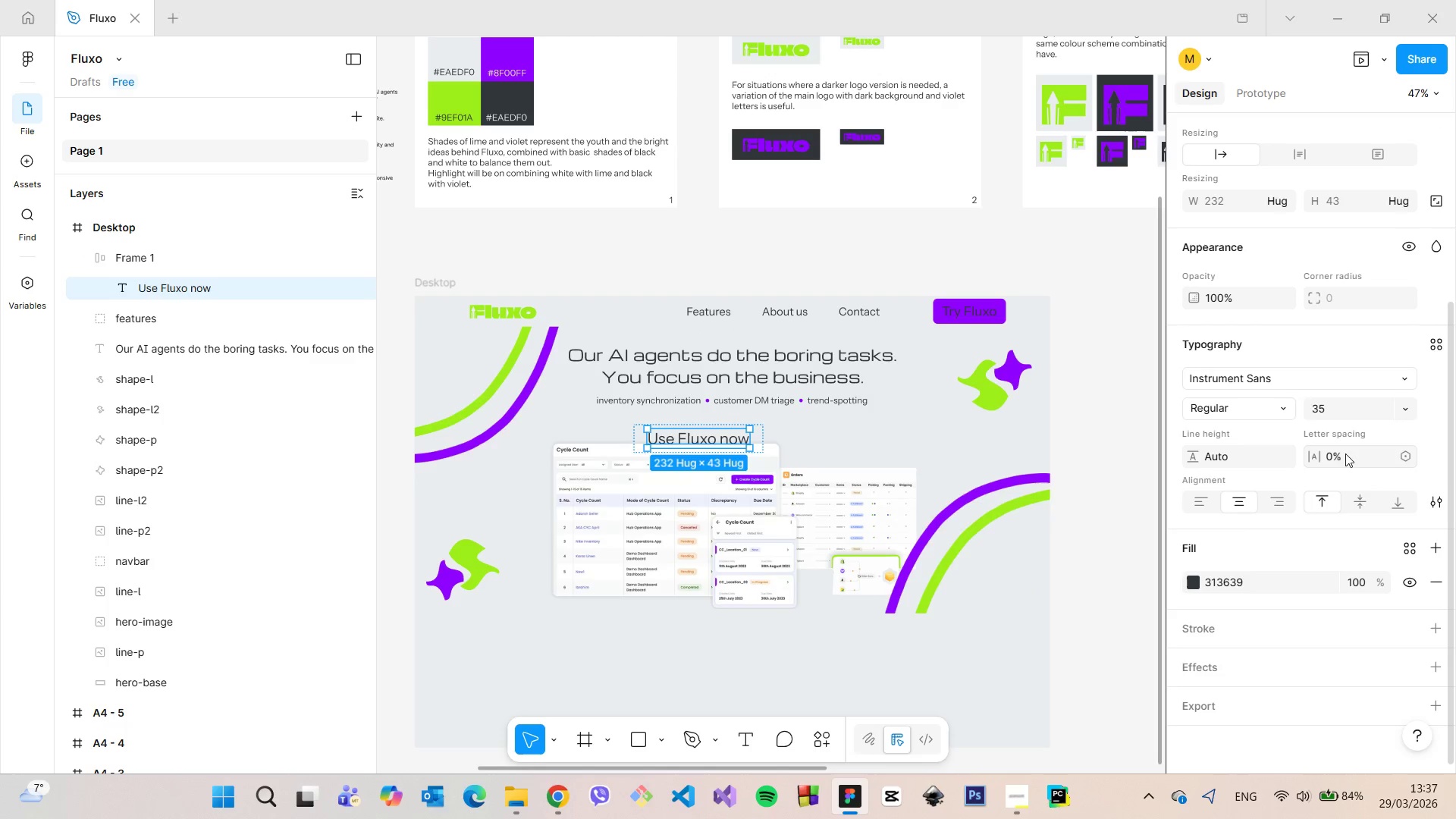 
left_click([1357, 409])
 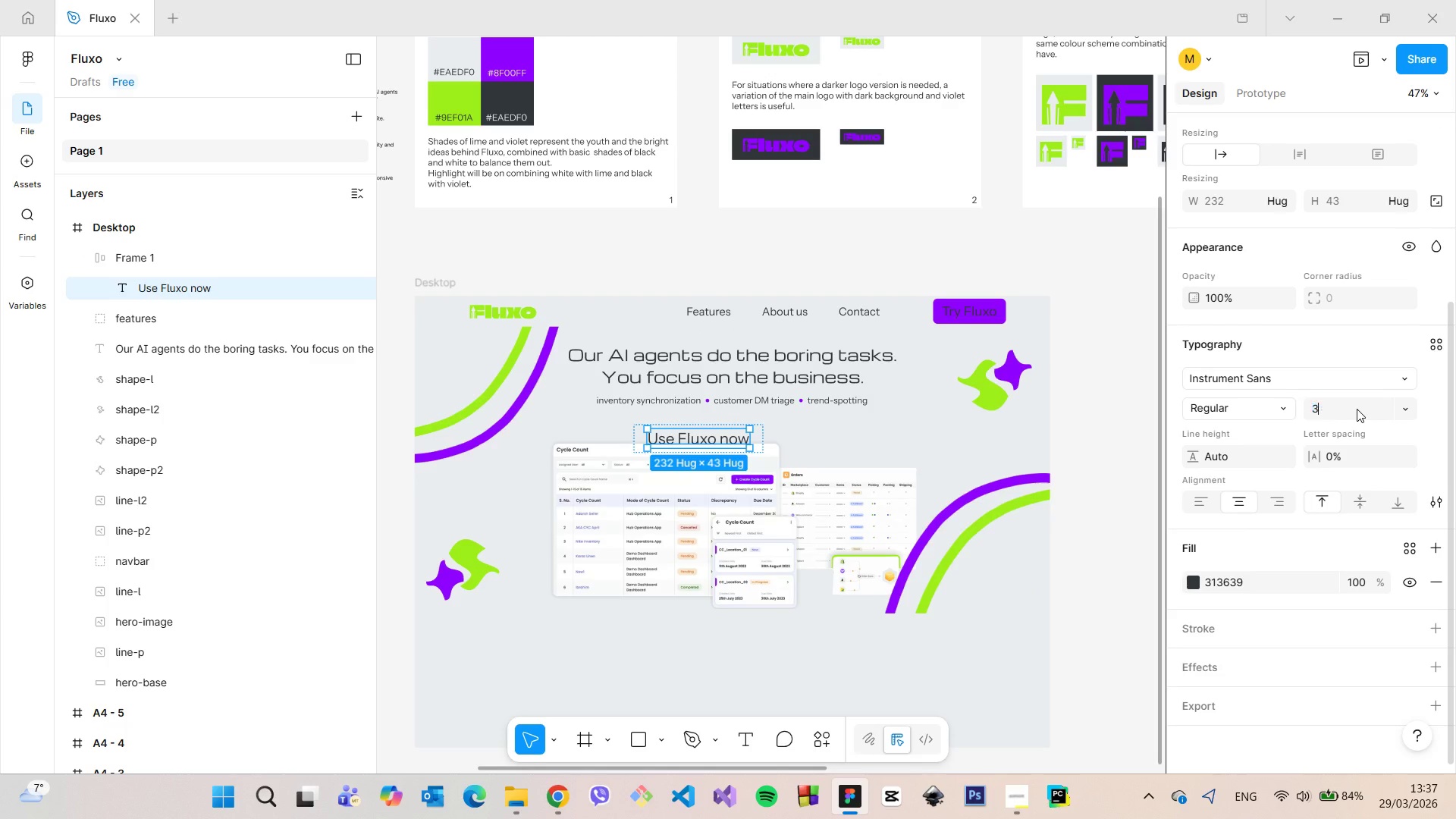 
type(30)
 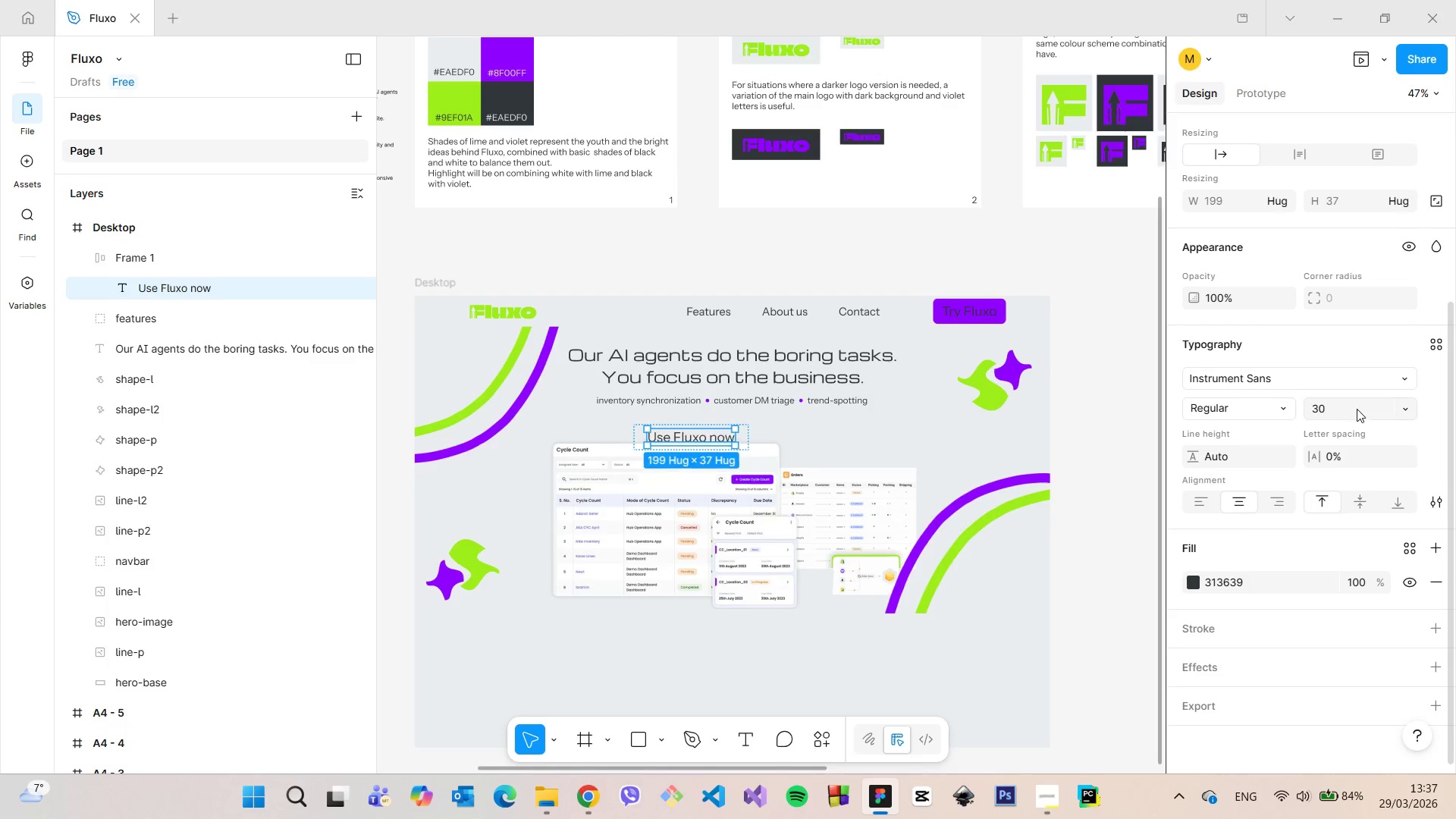 
key(Enter)
 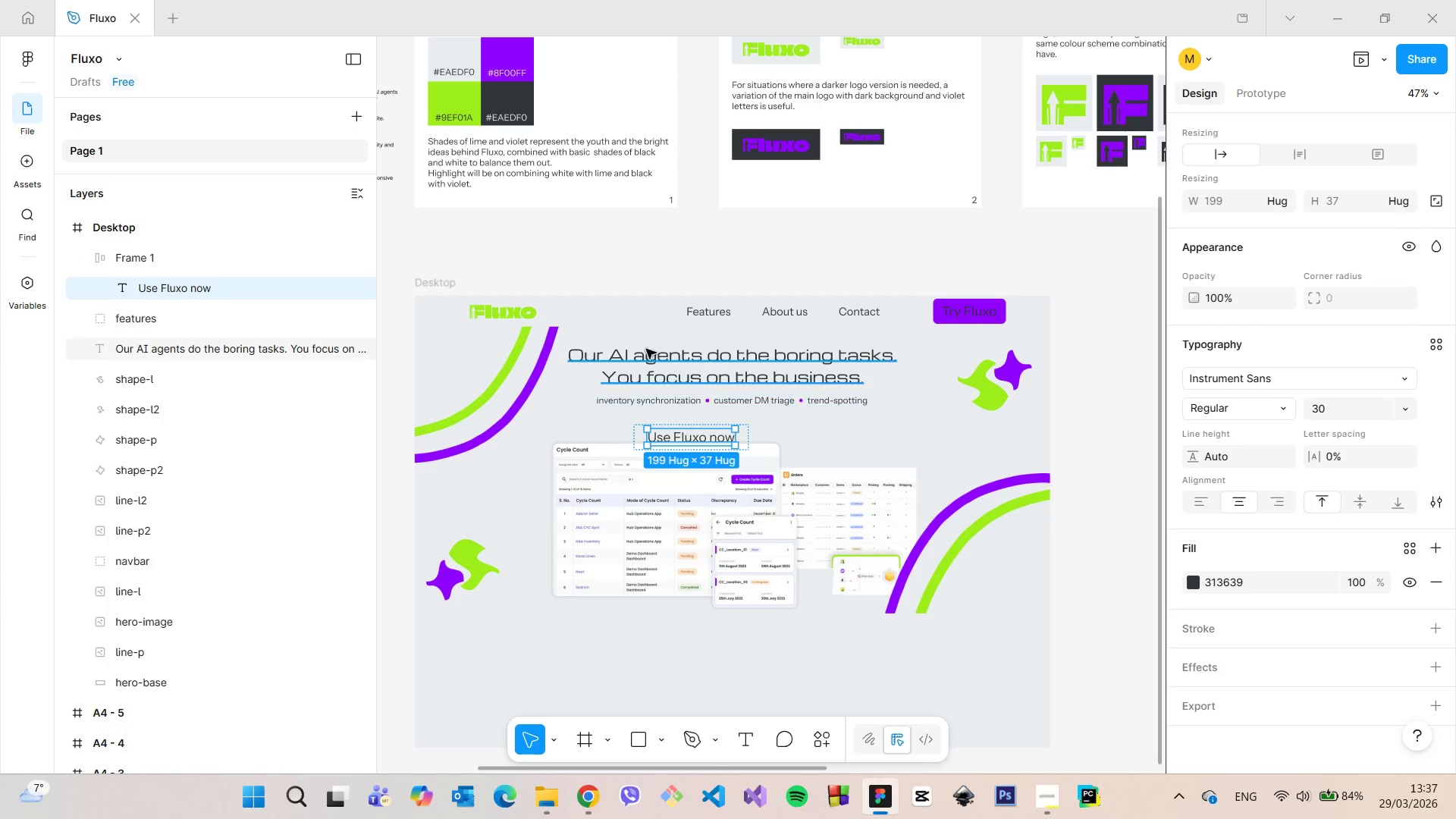 
scroll: coordinate [673, 343], scroll_direction: up, amount: 2.0
 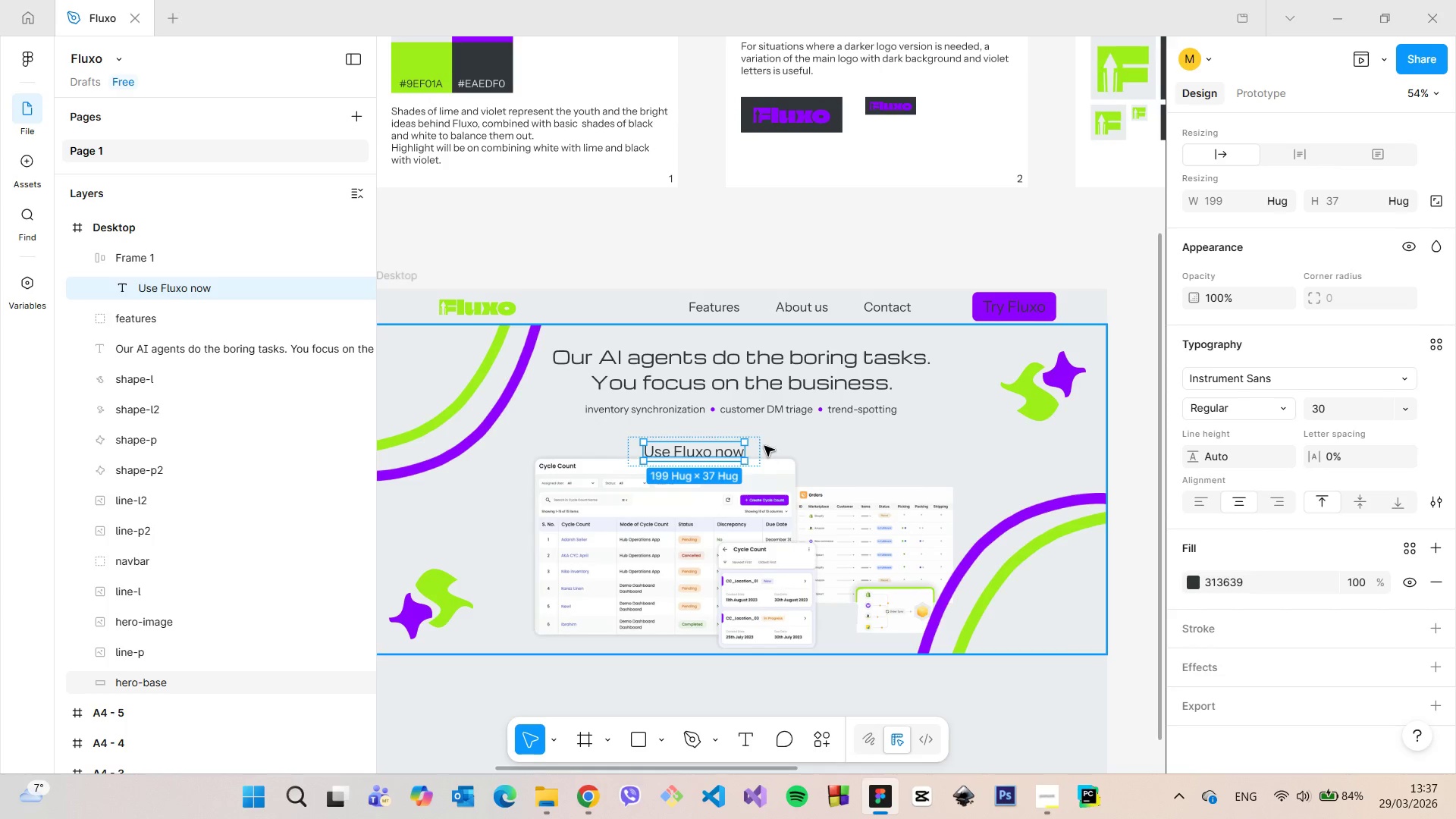 
left_click([763, 446])
 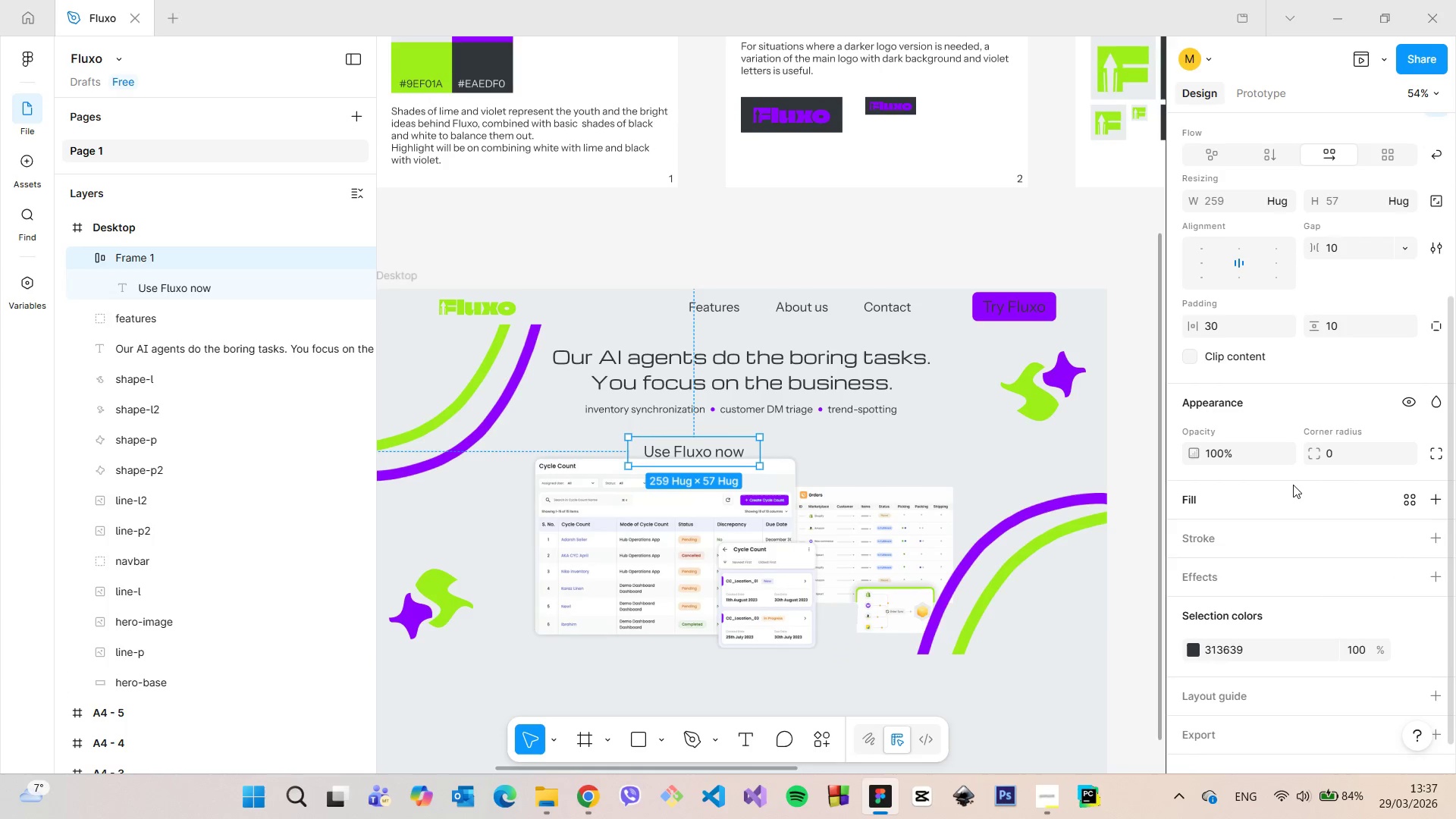 
scroll: coordinate [1293, 485], scroll_direction: down, amount: 2.0
 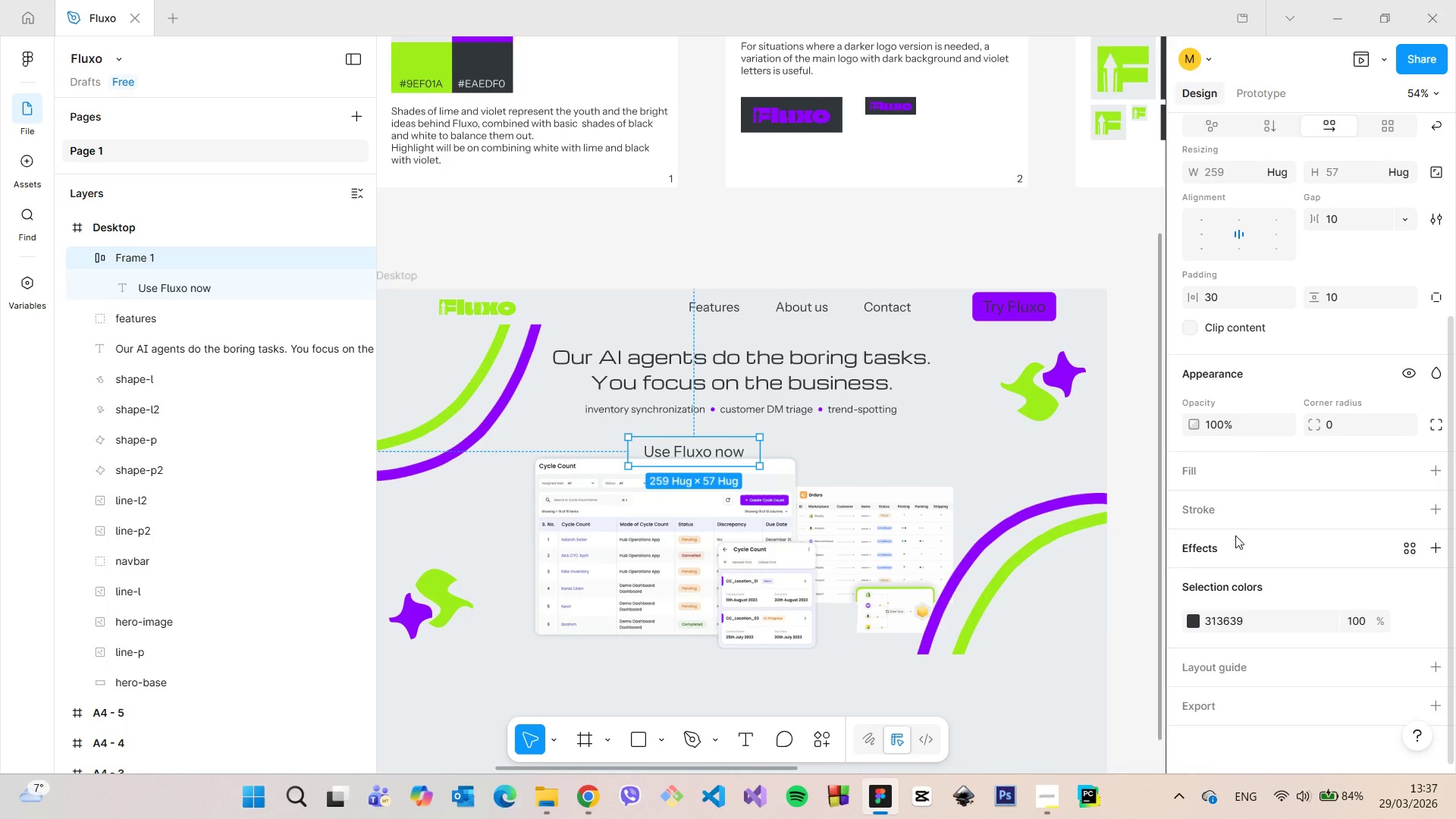 
left_click([1238, 511])
 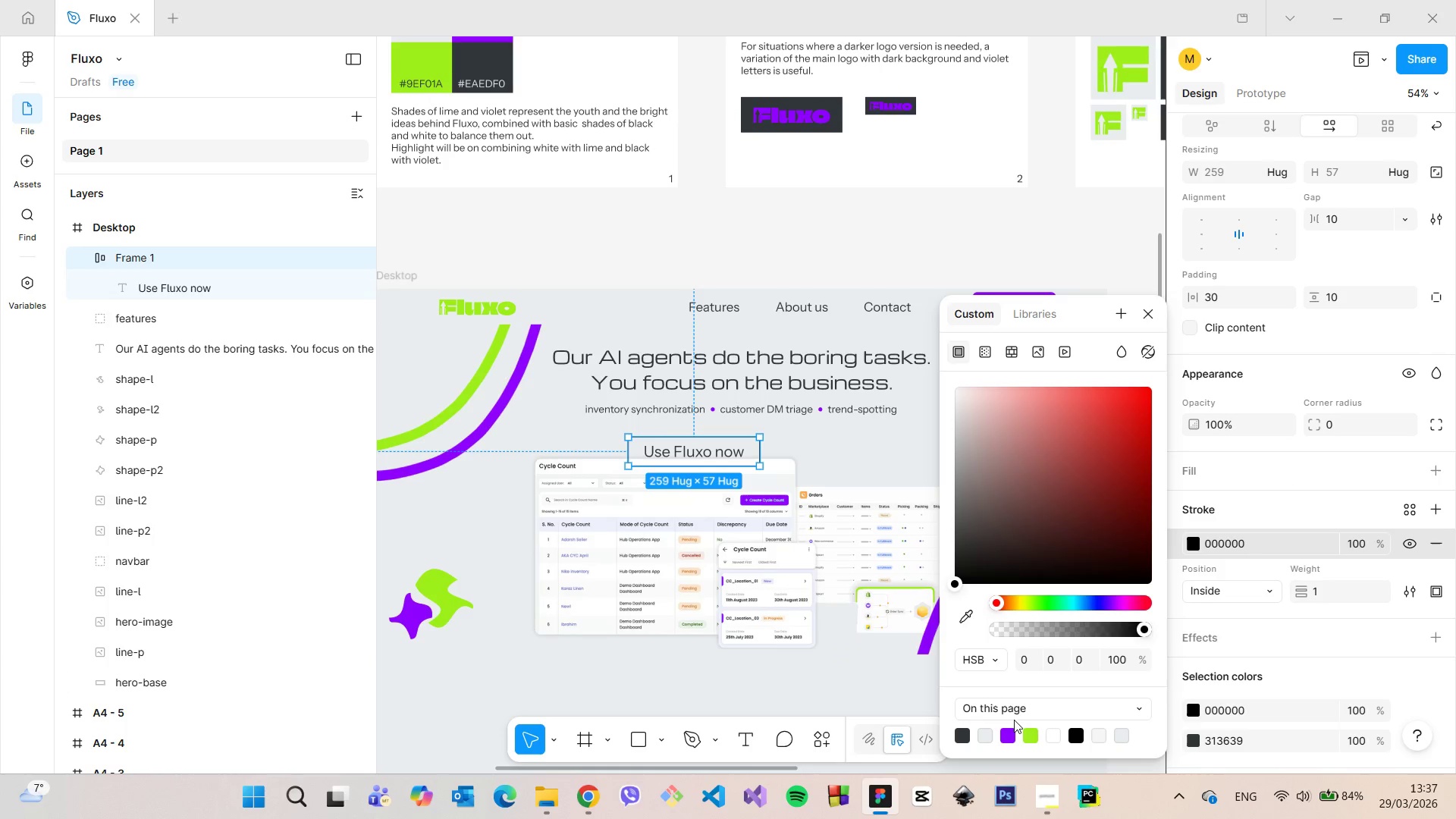 
left_click([1030, 728])
 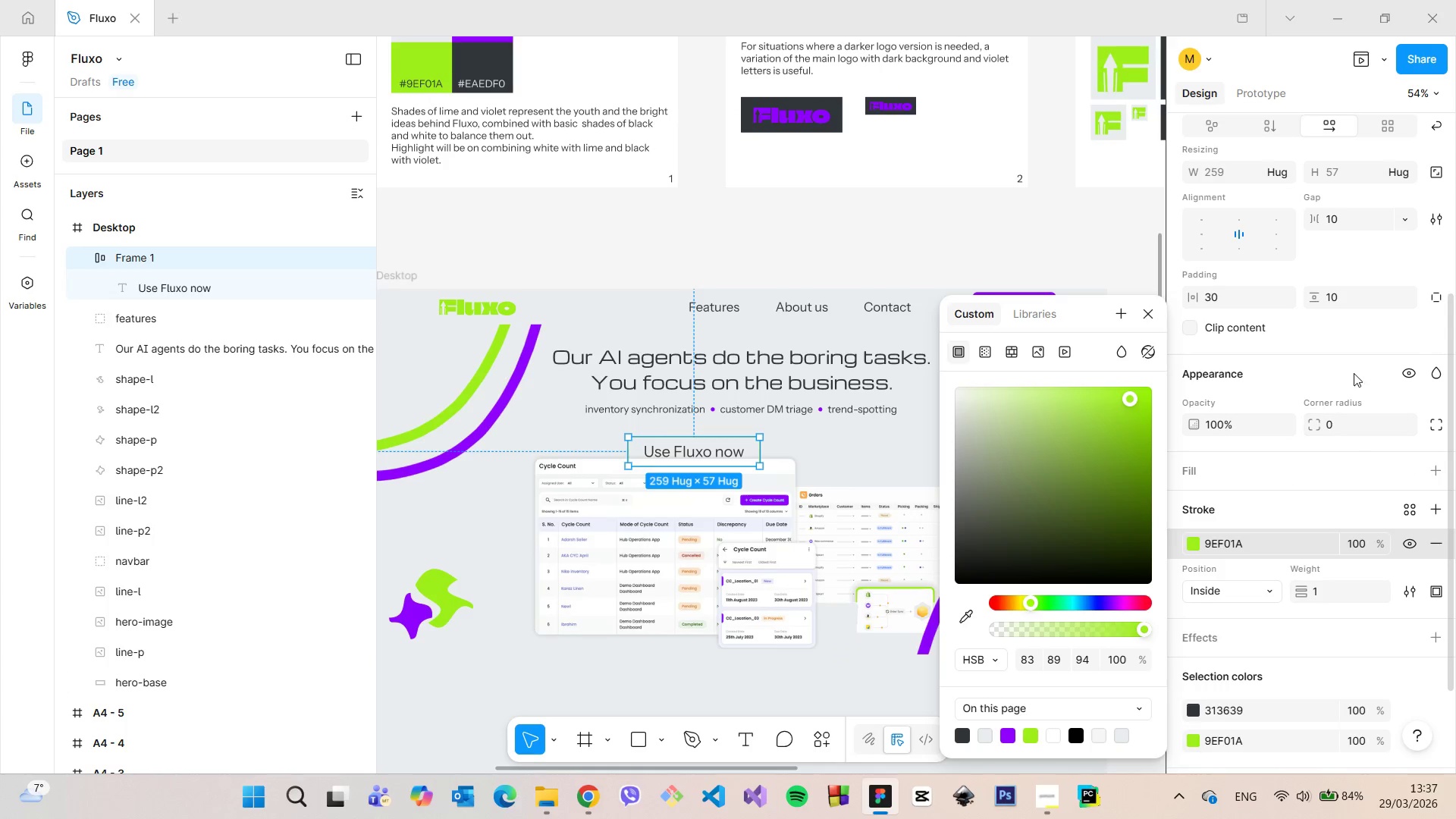 
left_click([1338, 422])
 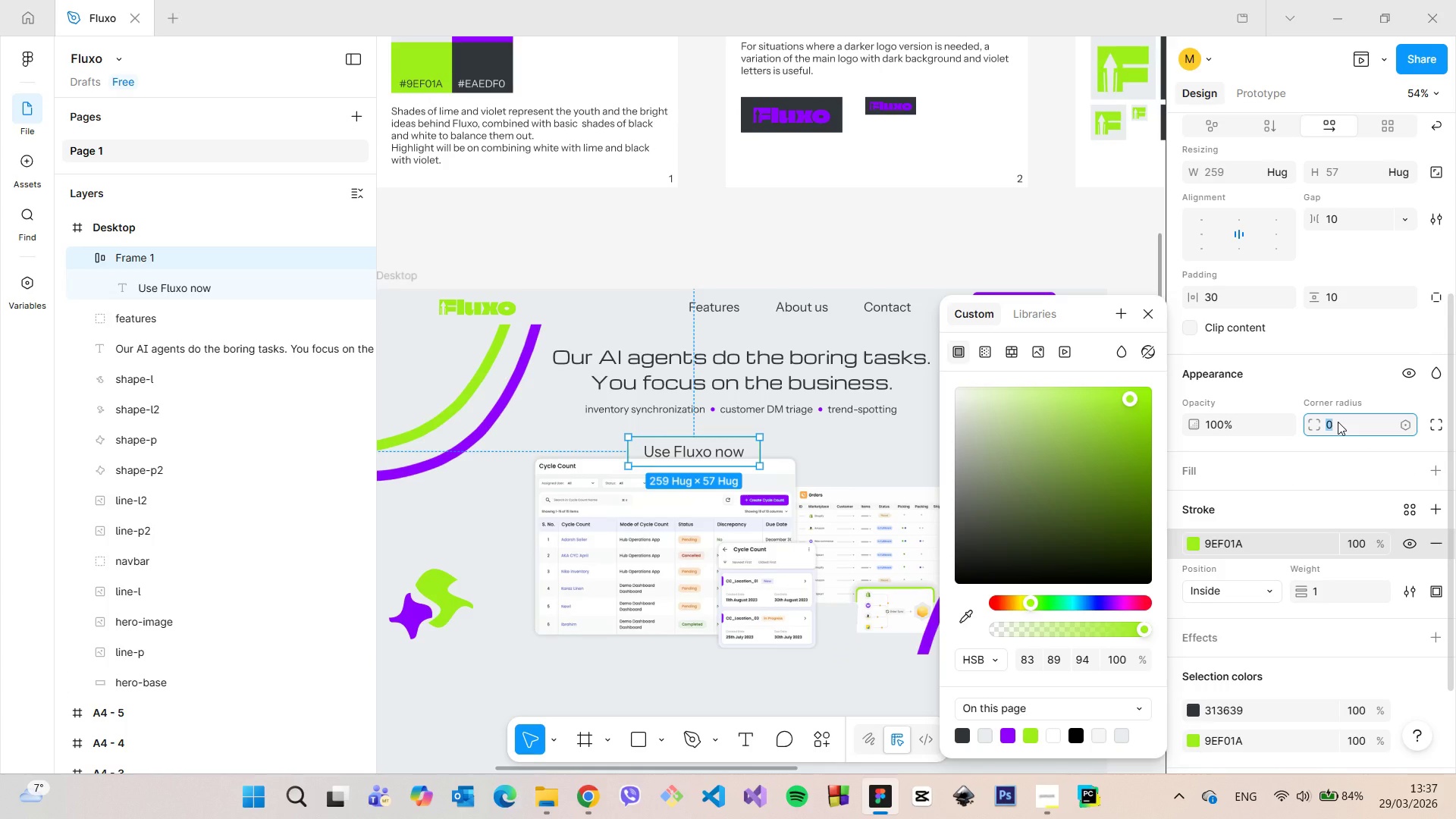 
type(30)
 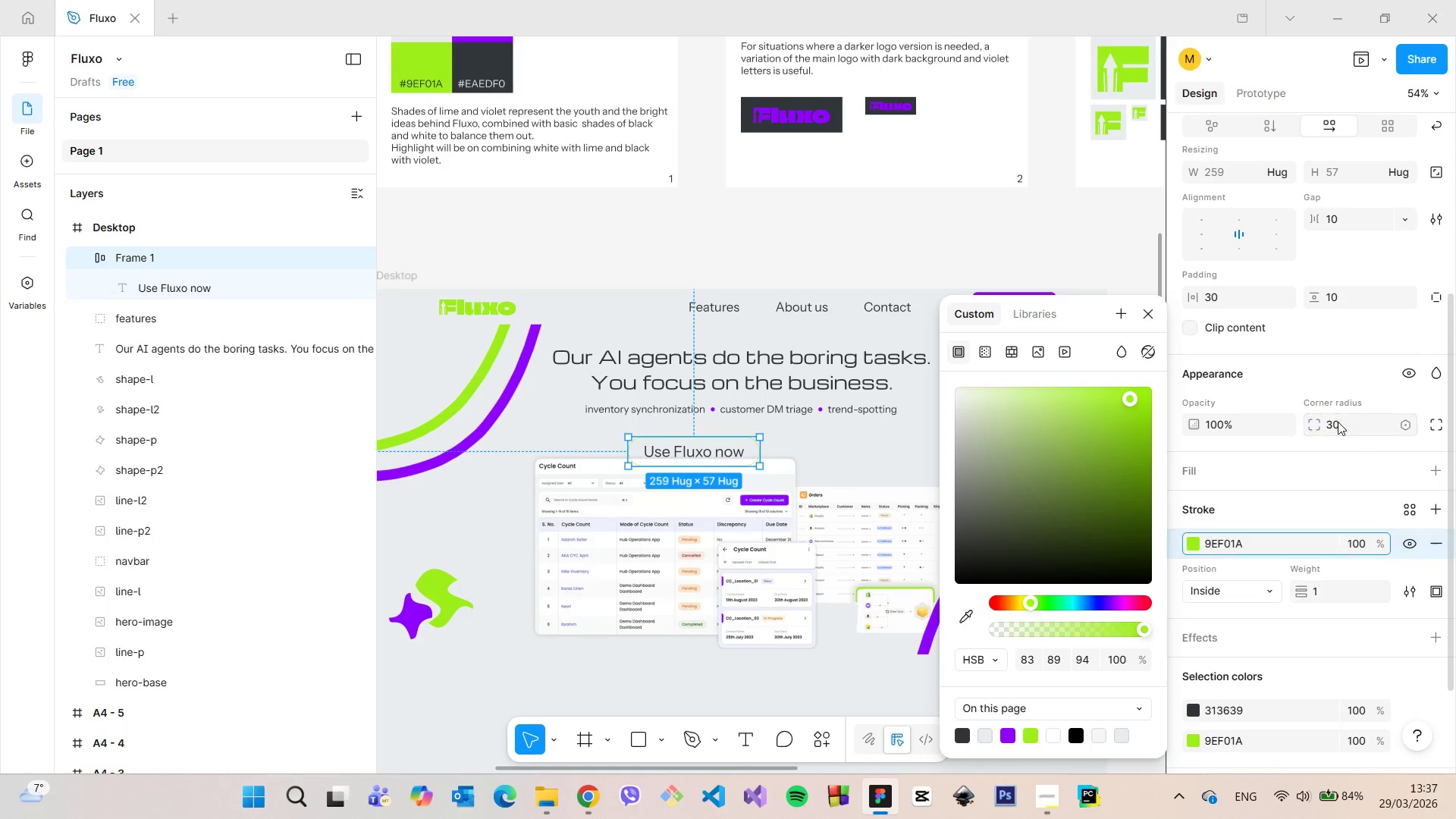 
key(Enter)
 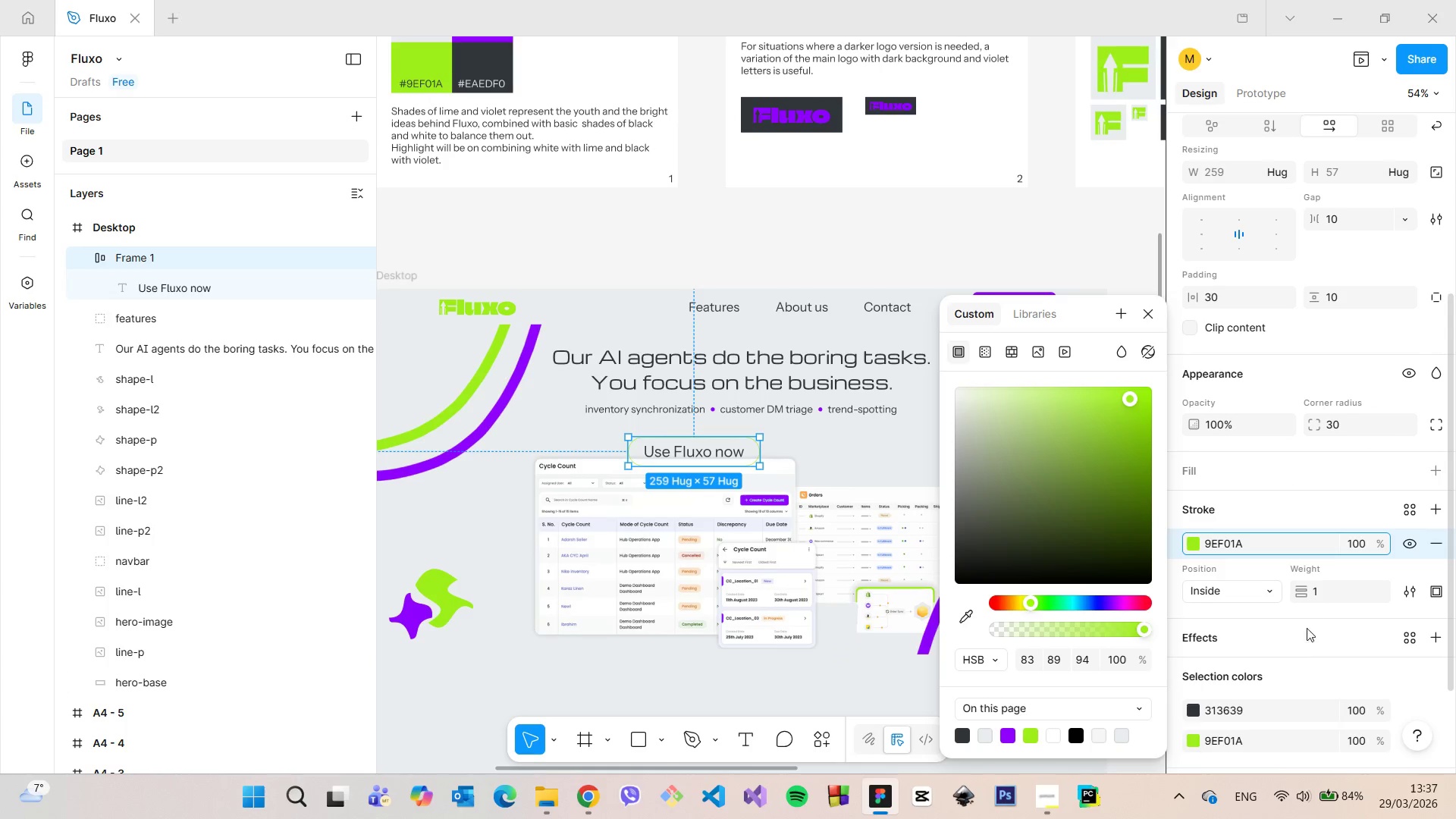 
left_click([1323, 592])
 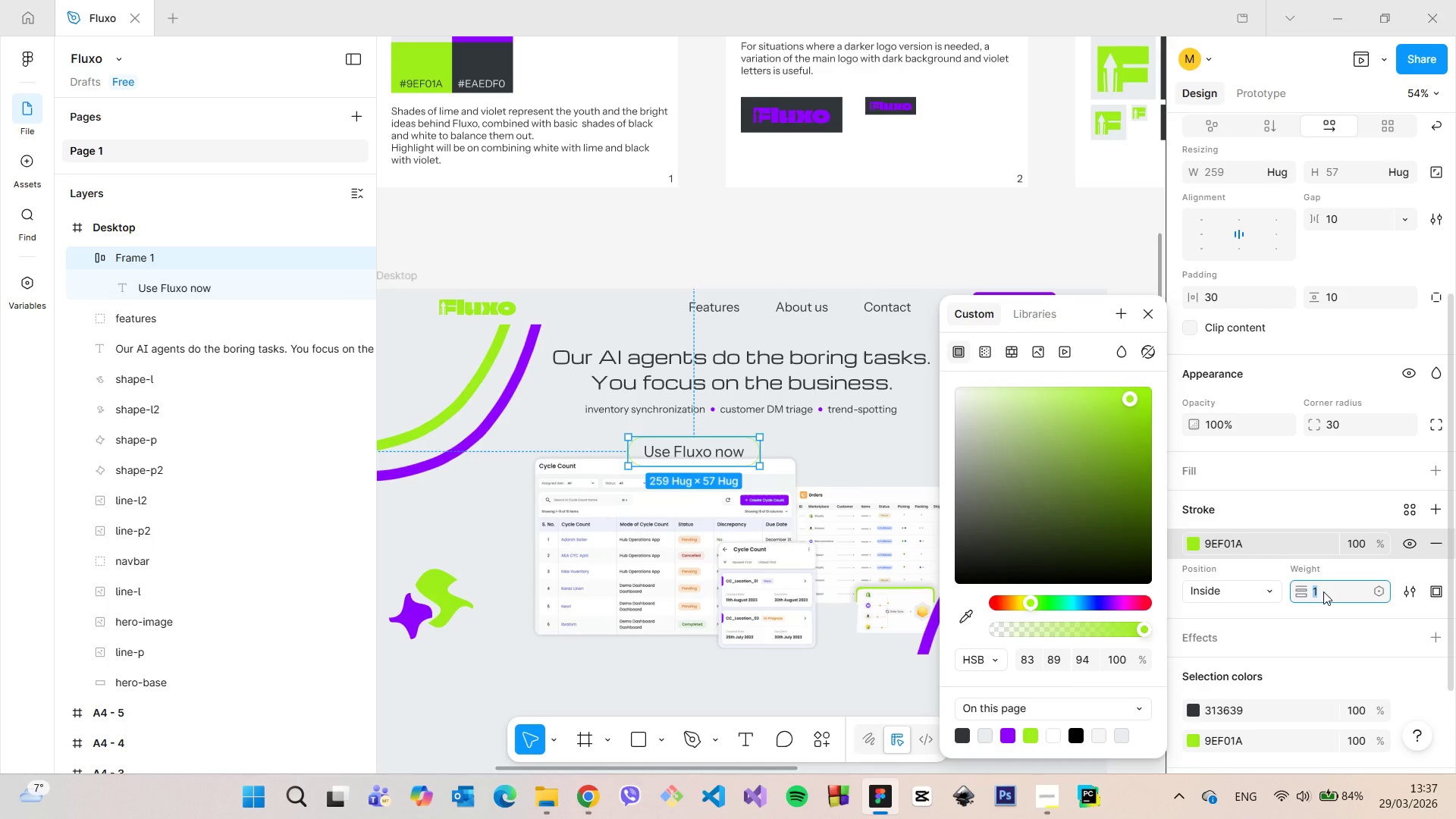 
key(ArrowUp)
 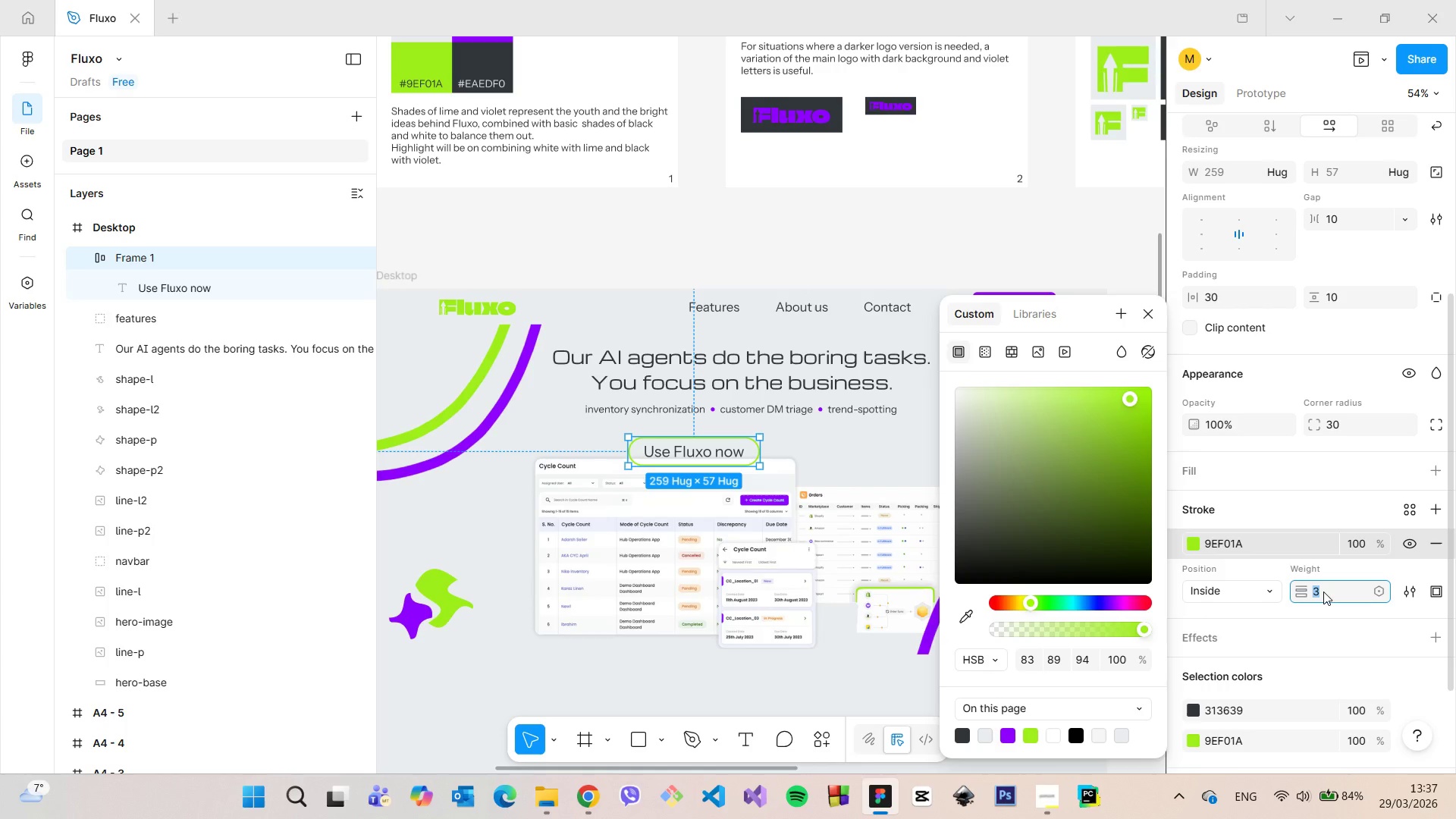 
key(ArrowUp)
 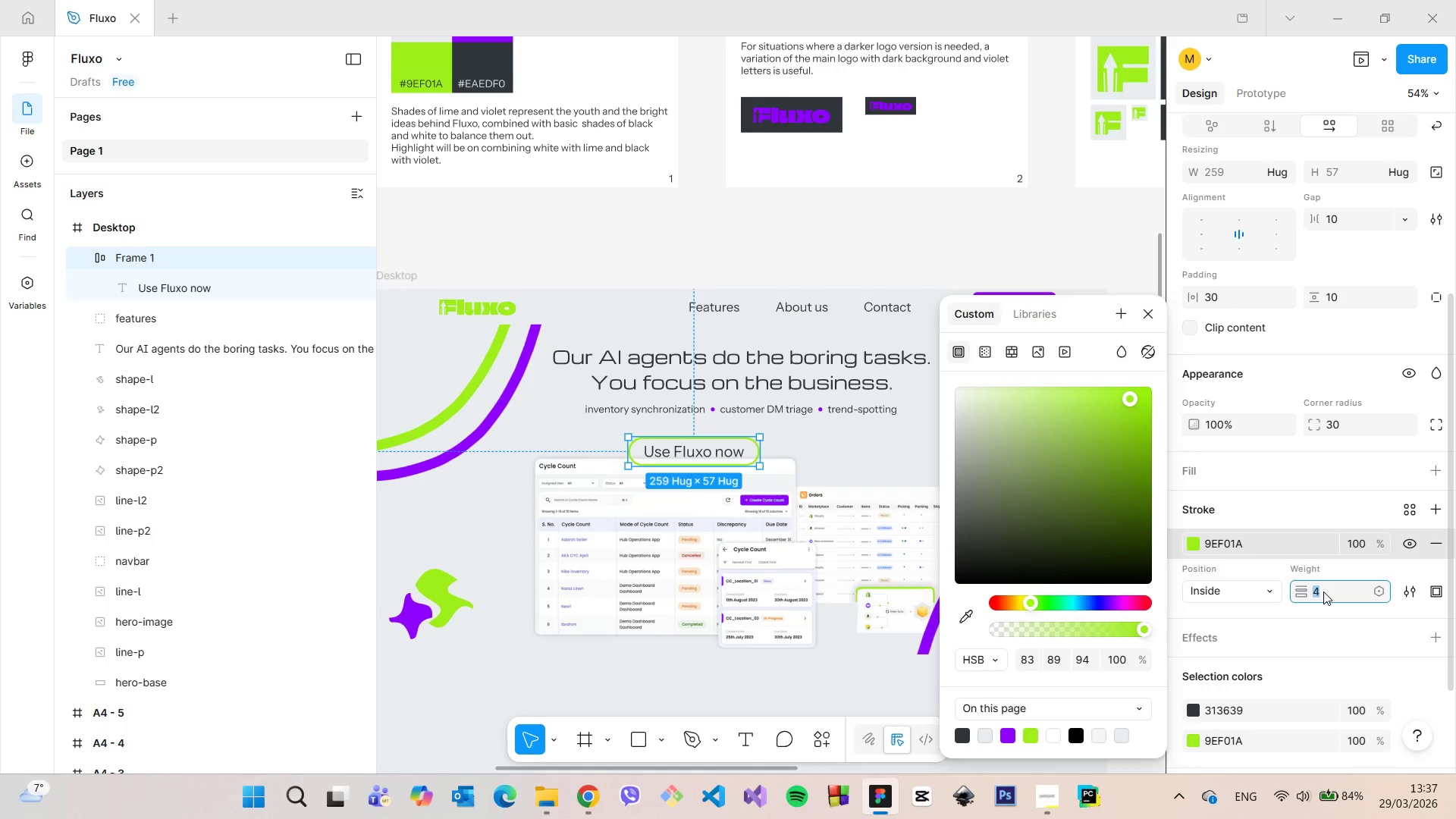 
key(ArrowUp)
 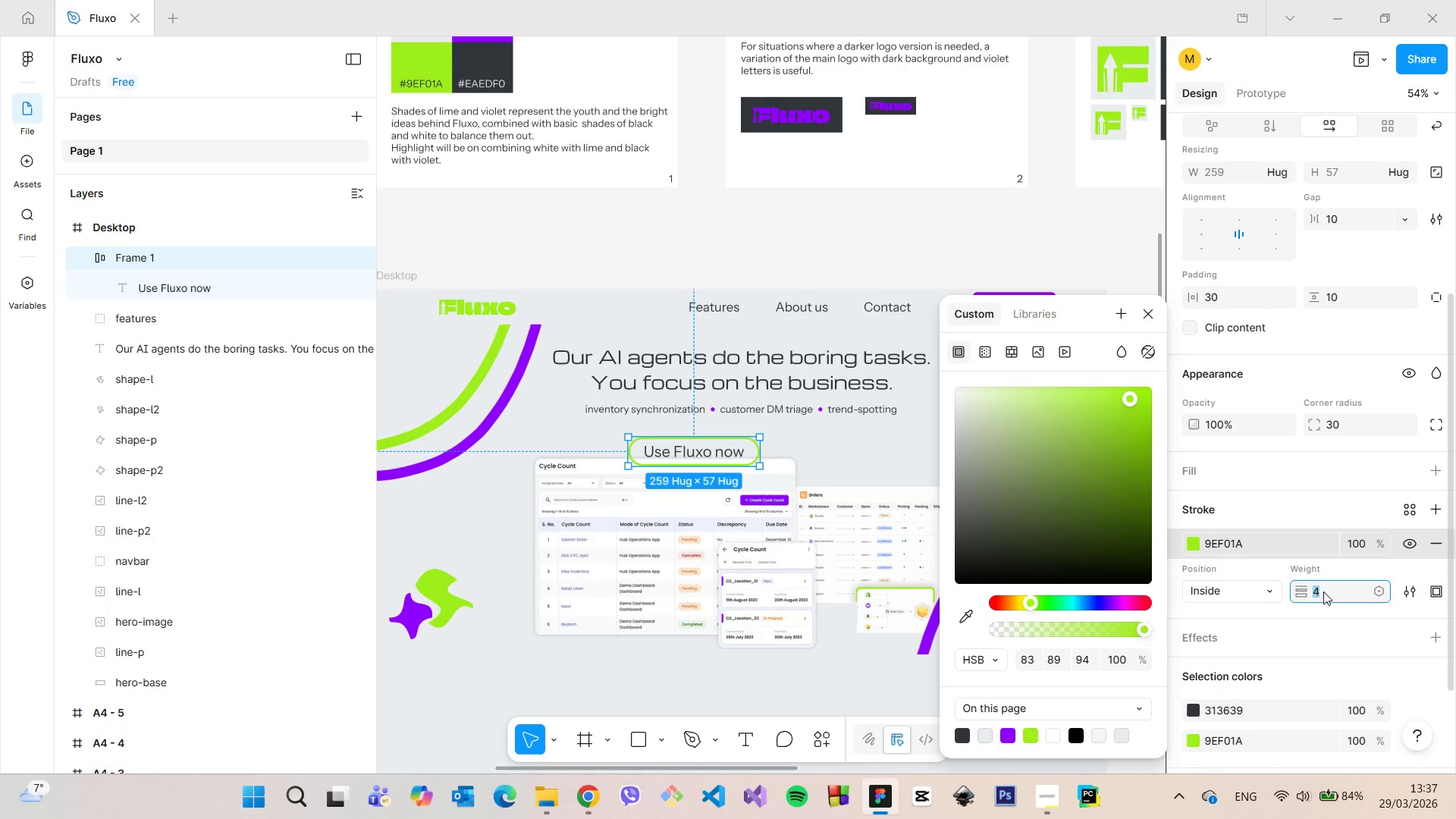 
key(ArrowUp)
 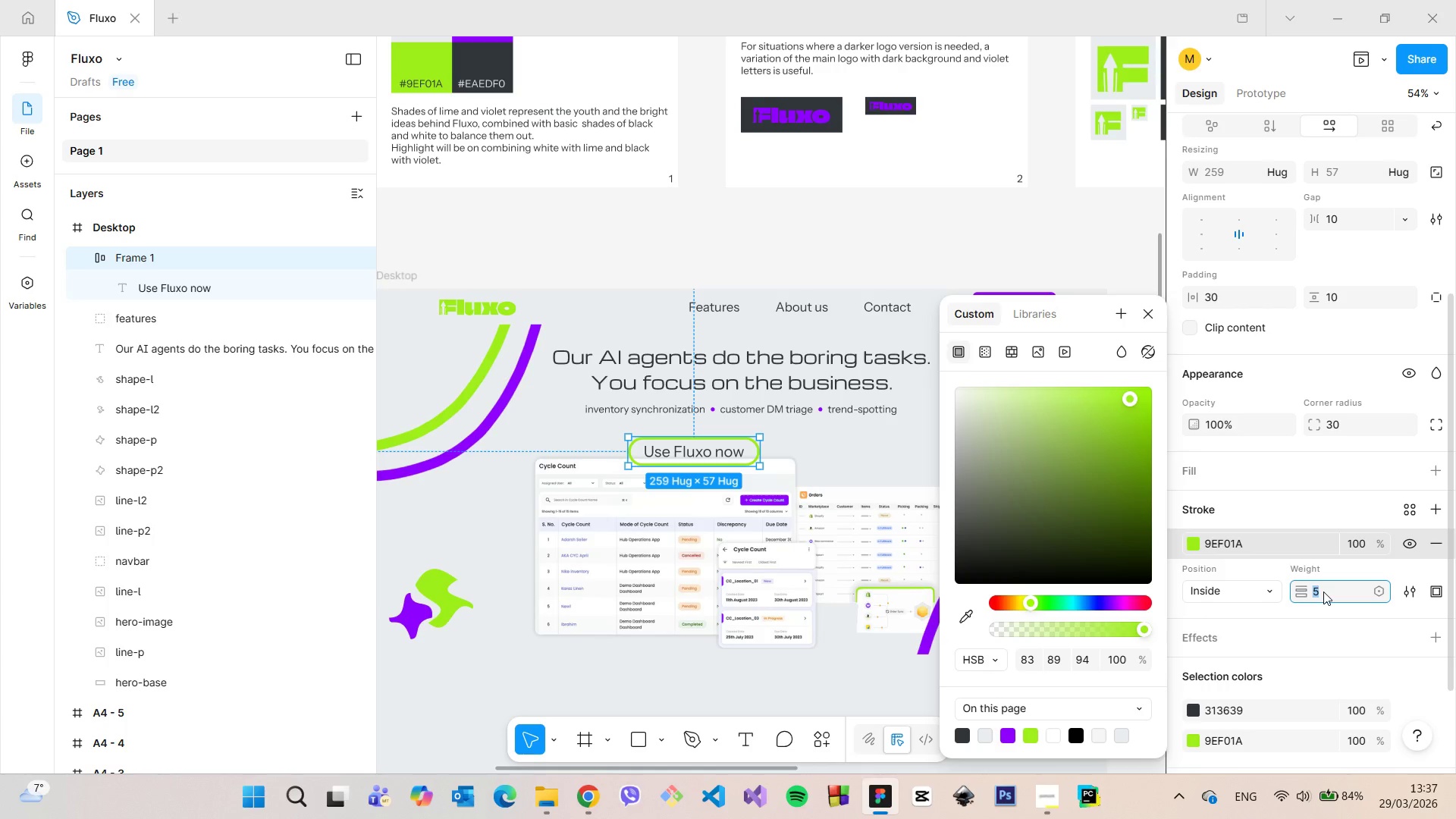 
key(ArrowUp)
 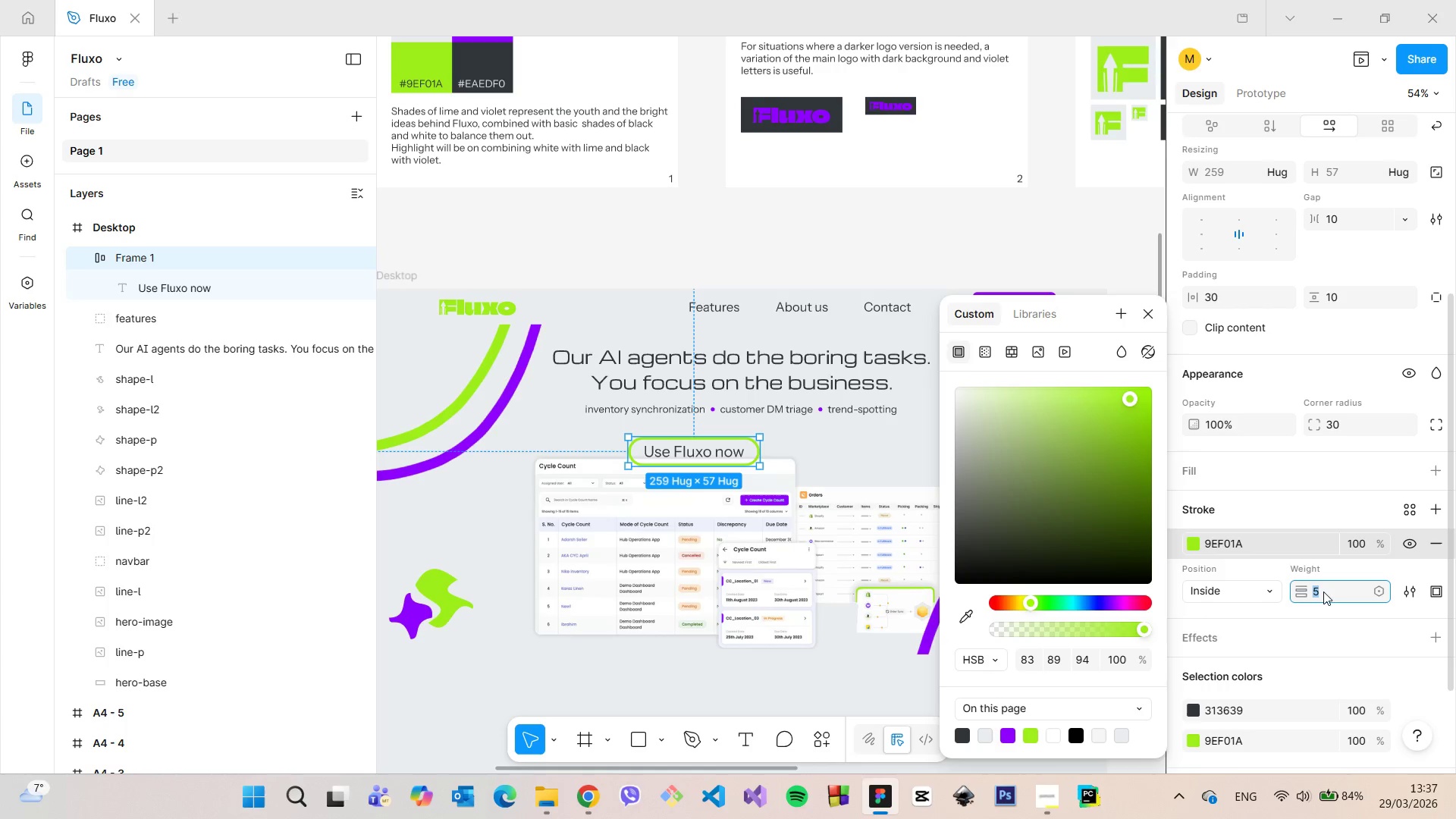 
key(ArrowDown)
 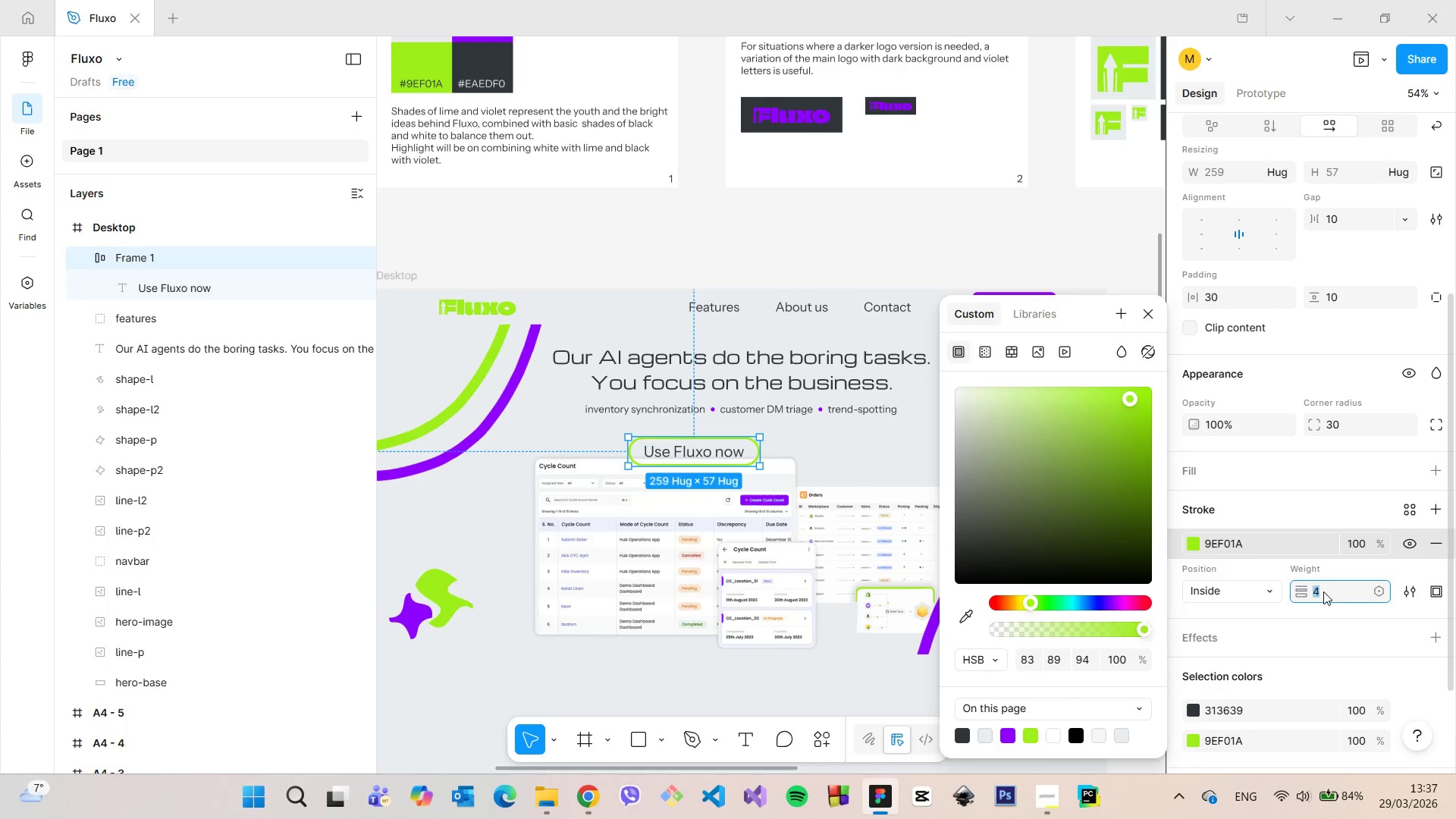 
key(ArrowDown)
 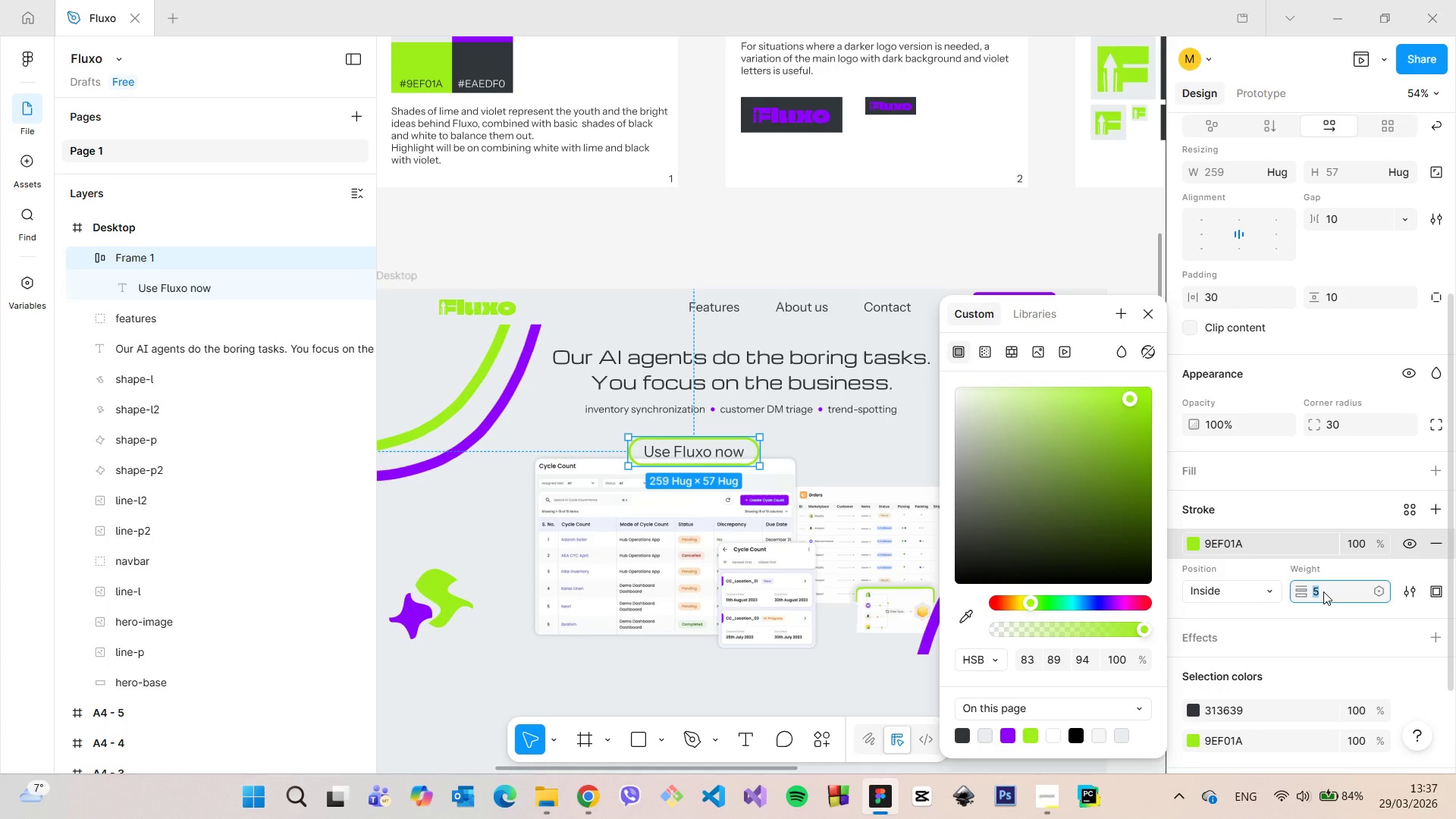 
key(ArrowUp)
 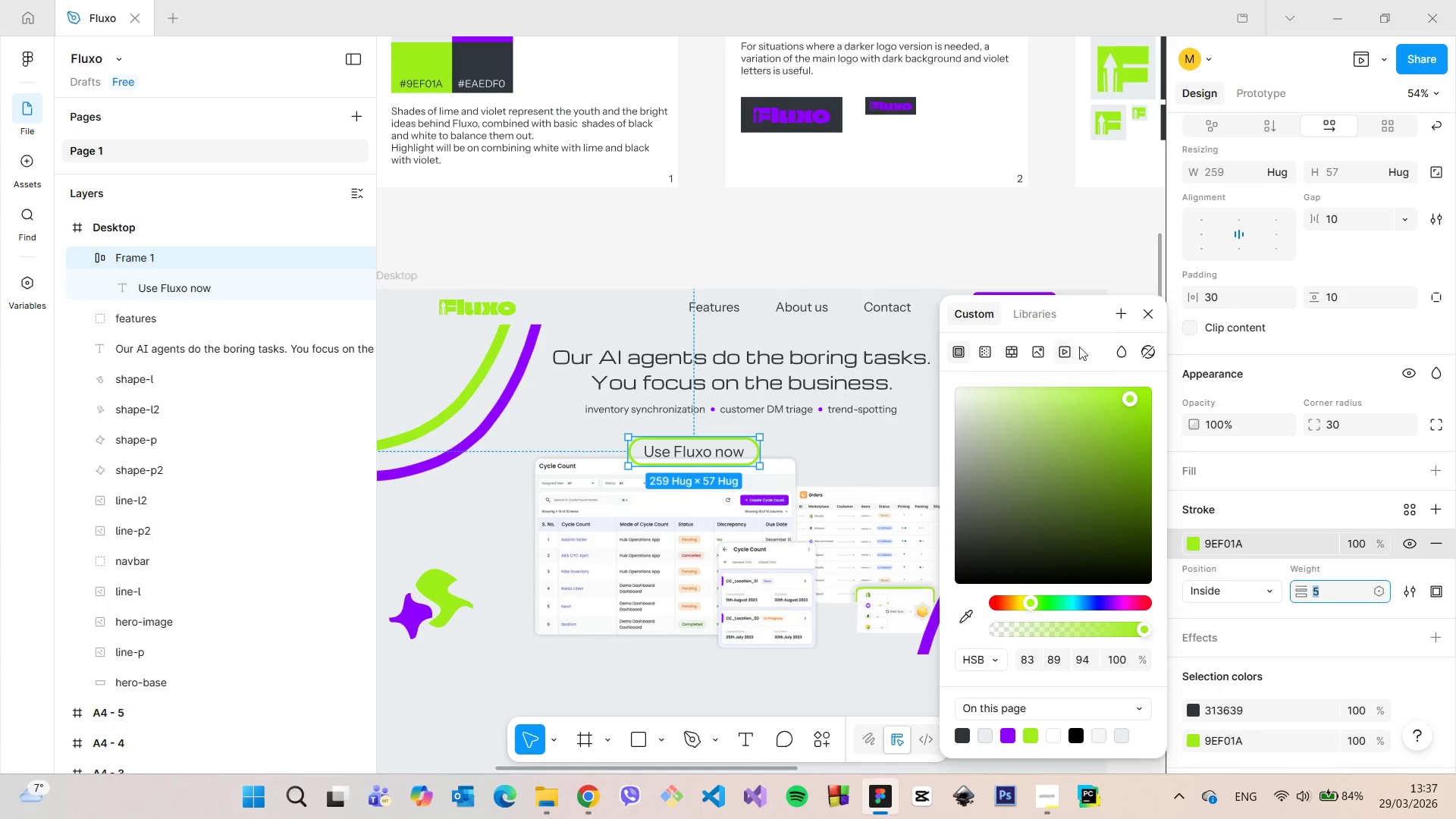 
left_click([1147, 321])
 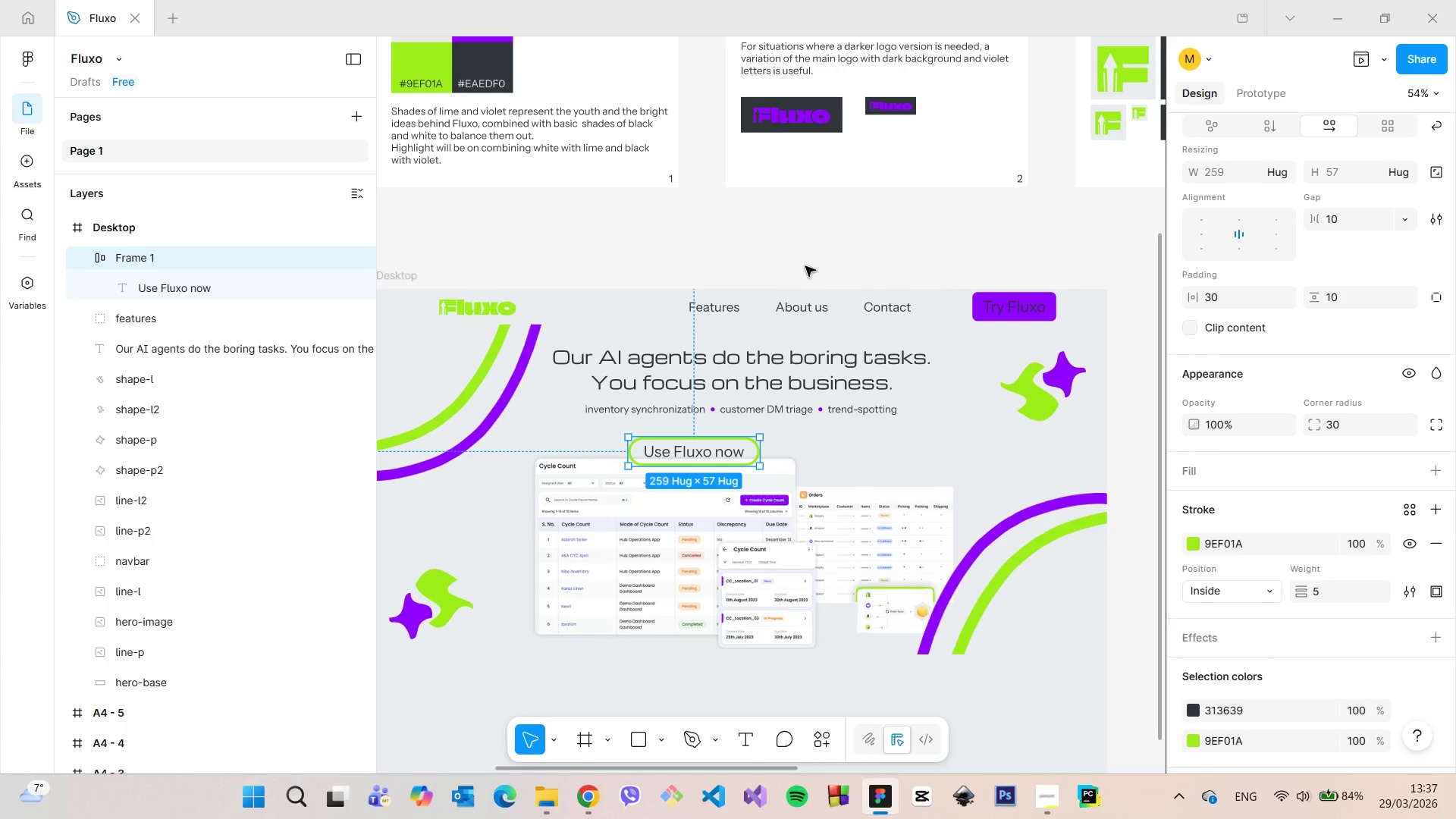 
left_click([809, 259])
 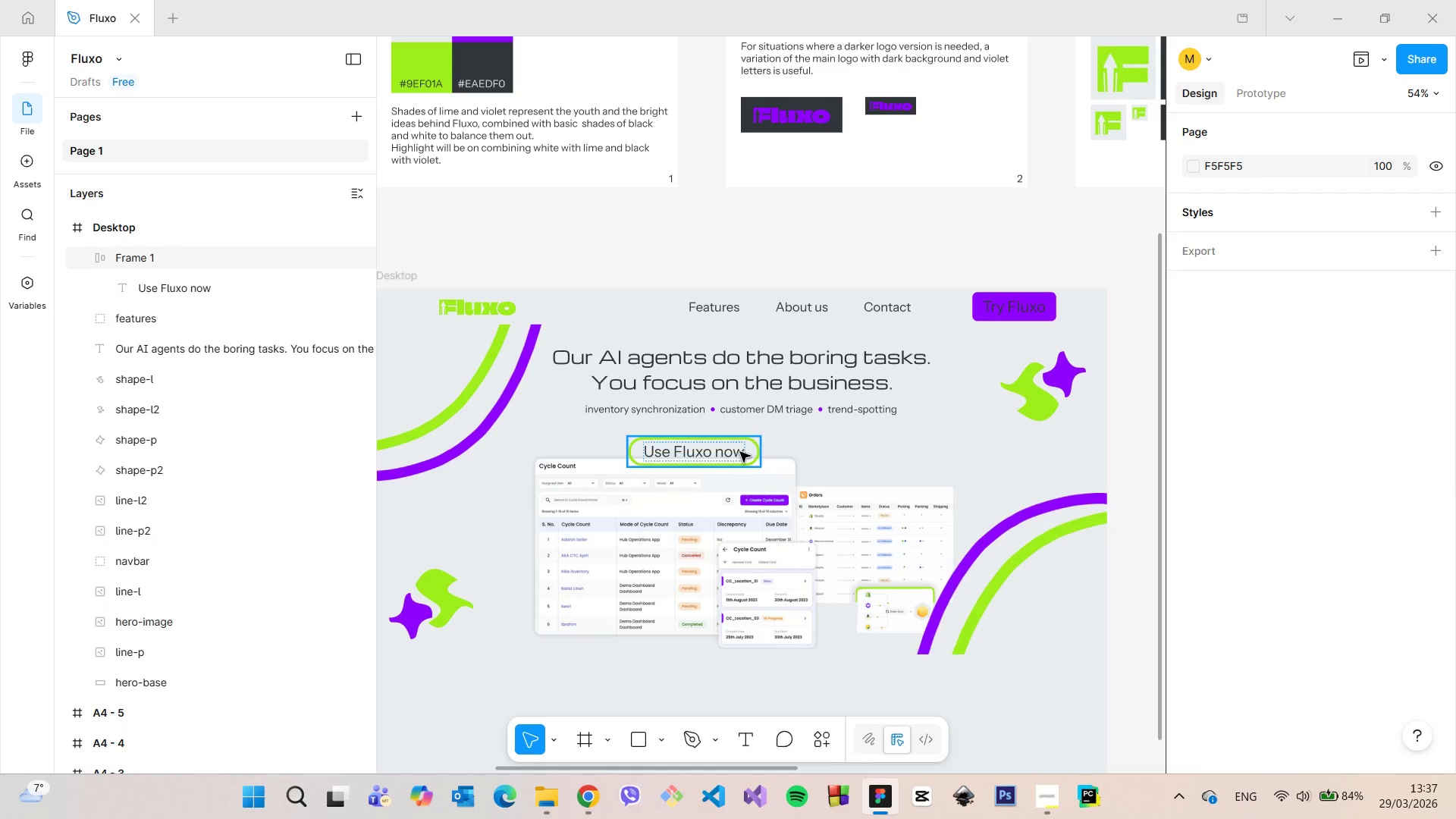 
left_click([740, 452])
 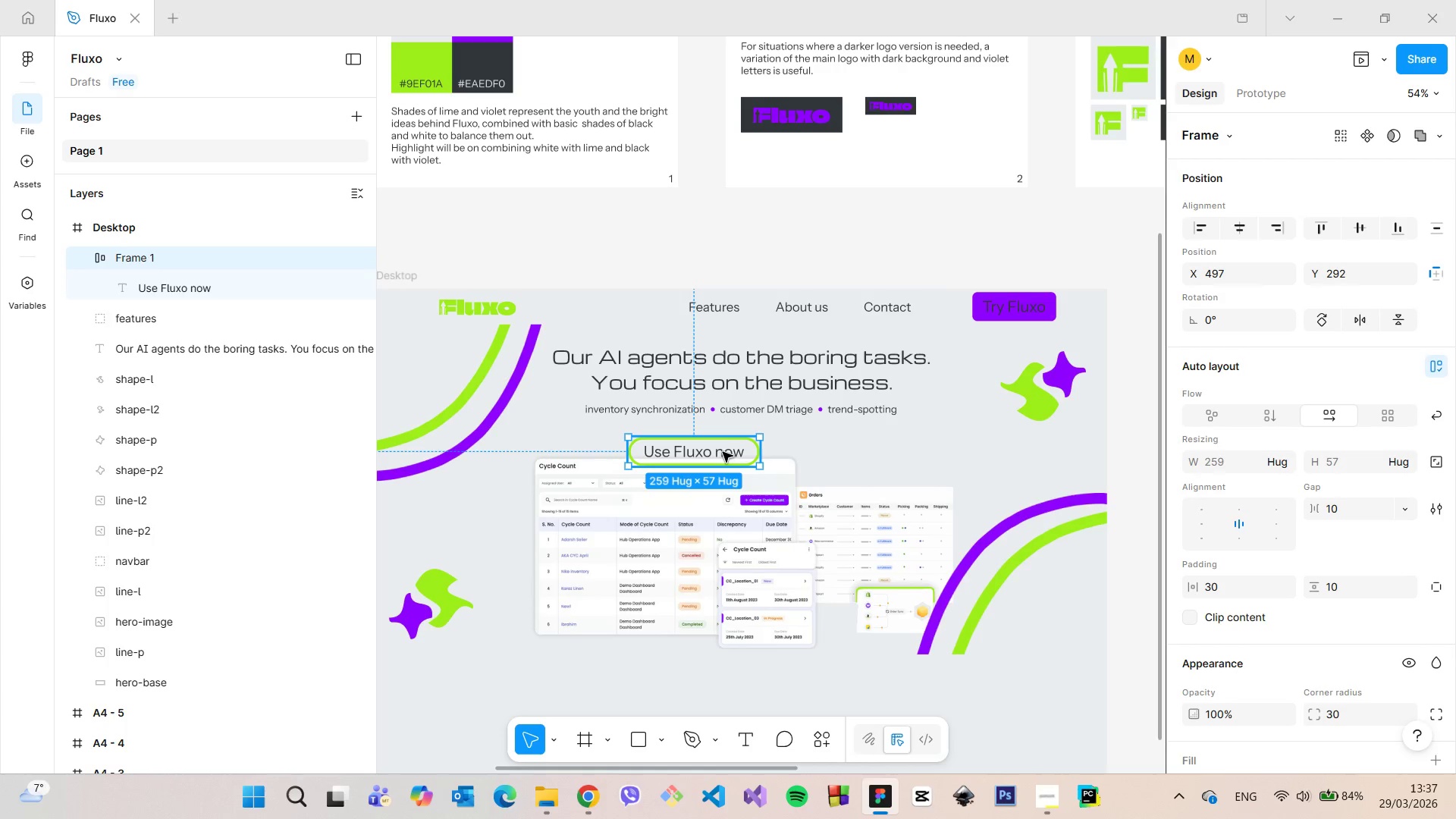 
left_click_drag(start_coordinate=[721, 450], to_coordinate=[770, 431])
 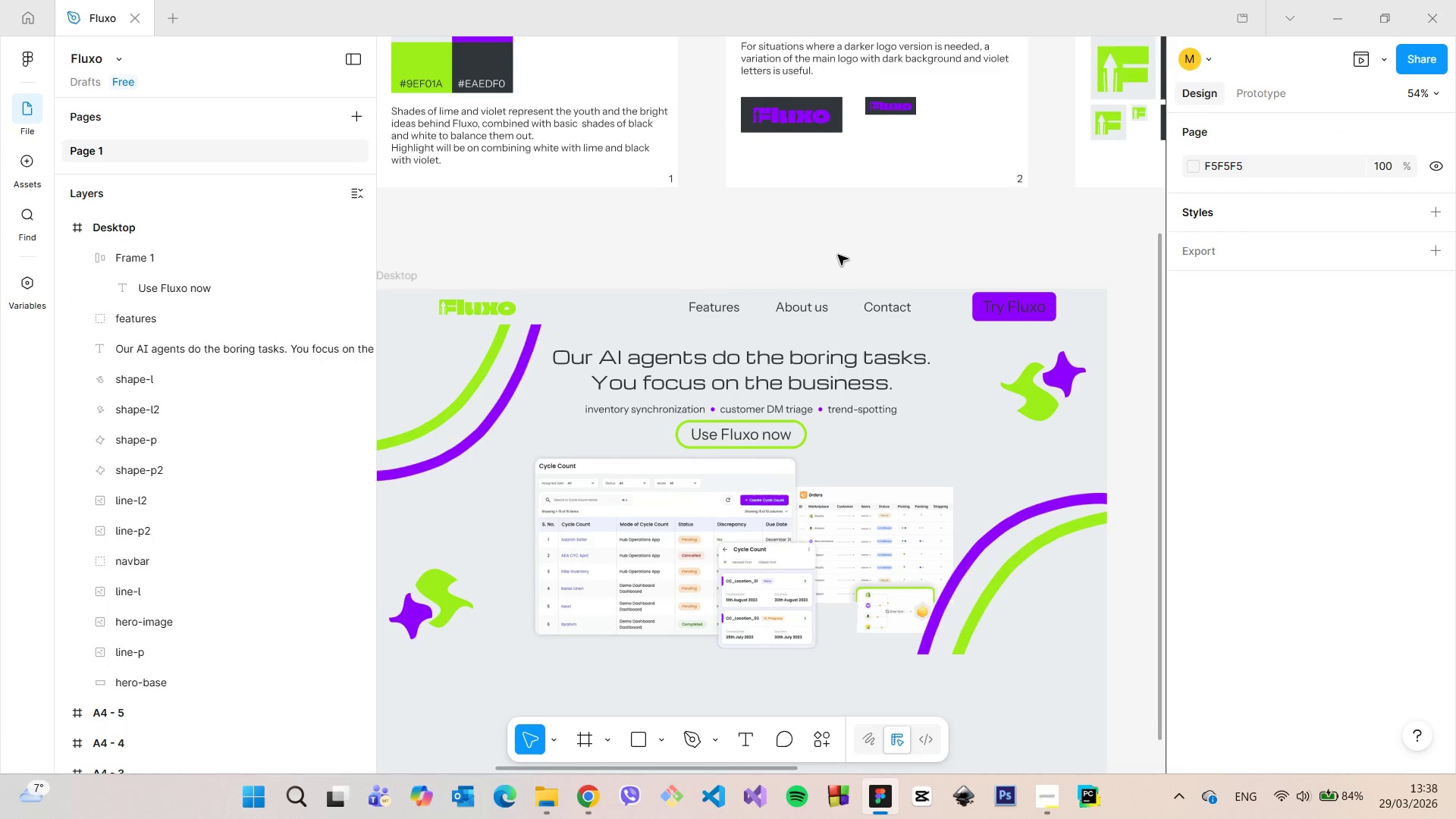 
scroll: coordinate [838, 255], scroll_direction: down, amount: 3.0
 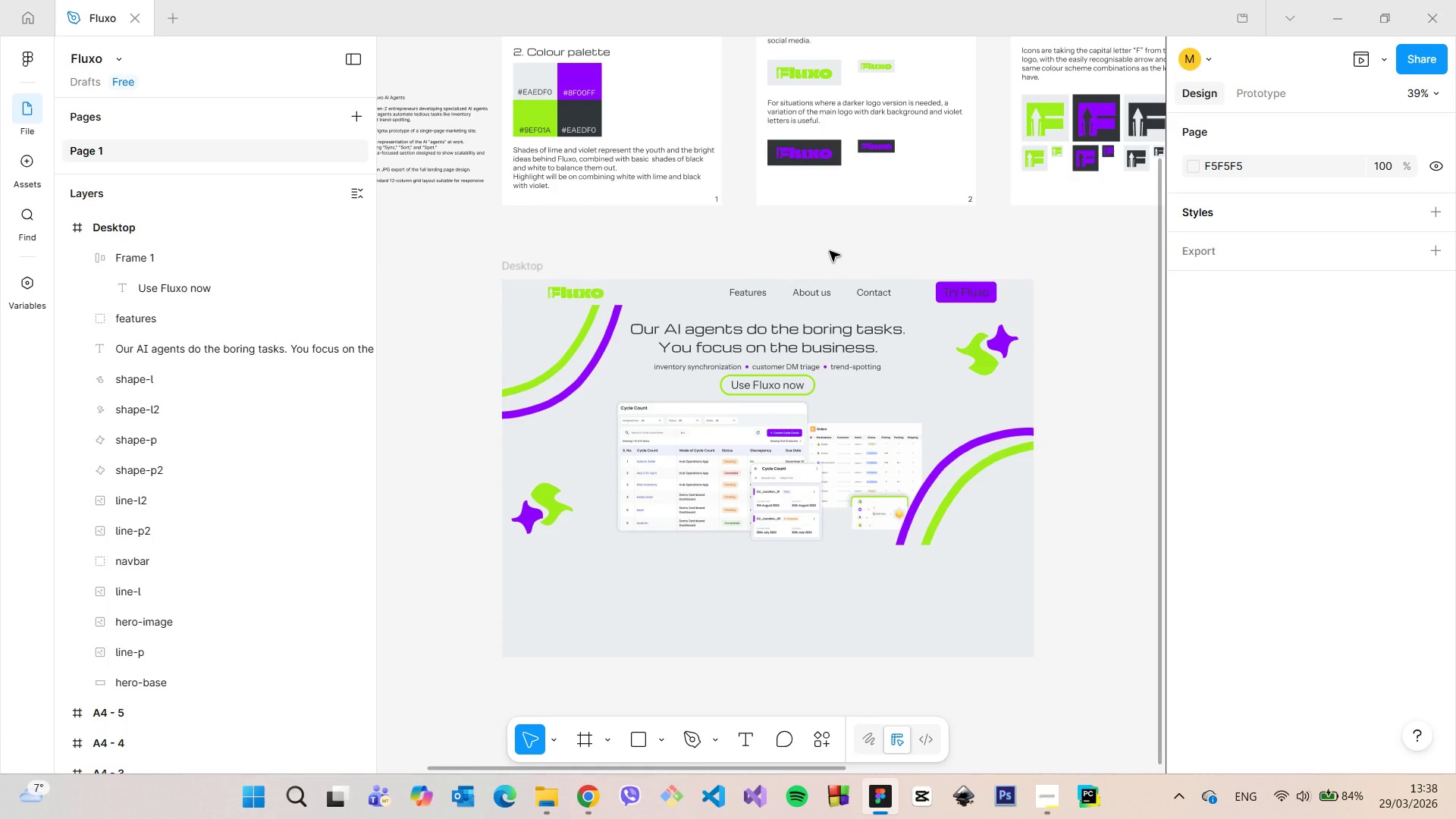 
left_click([814, 438])
 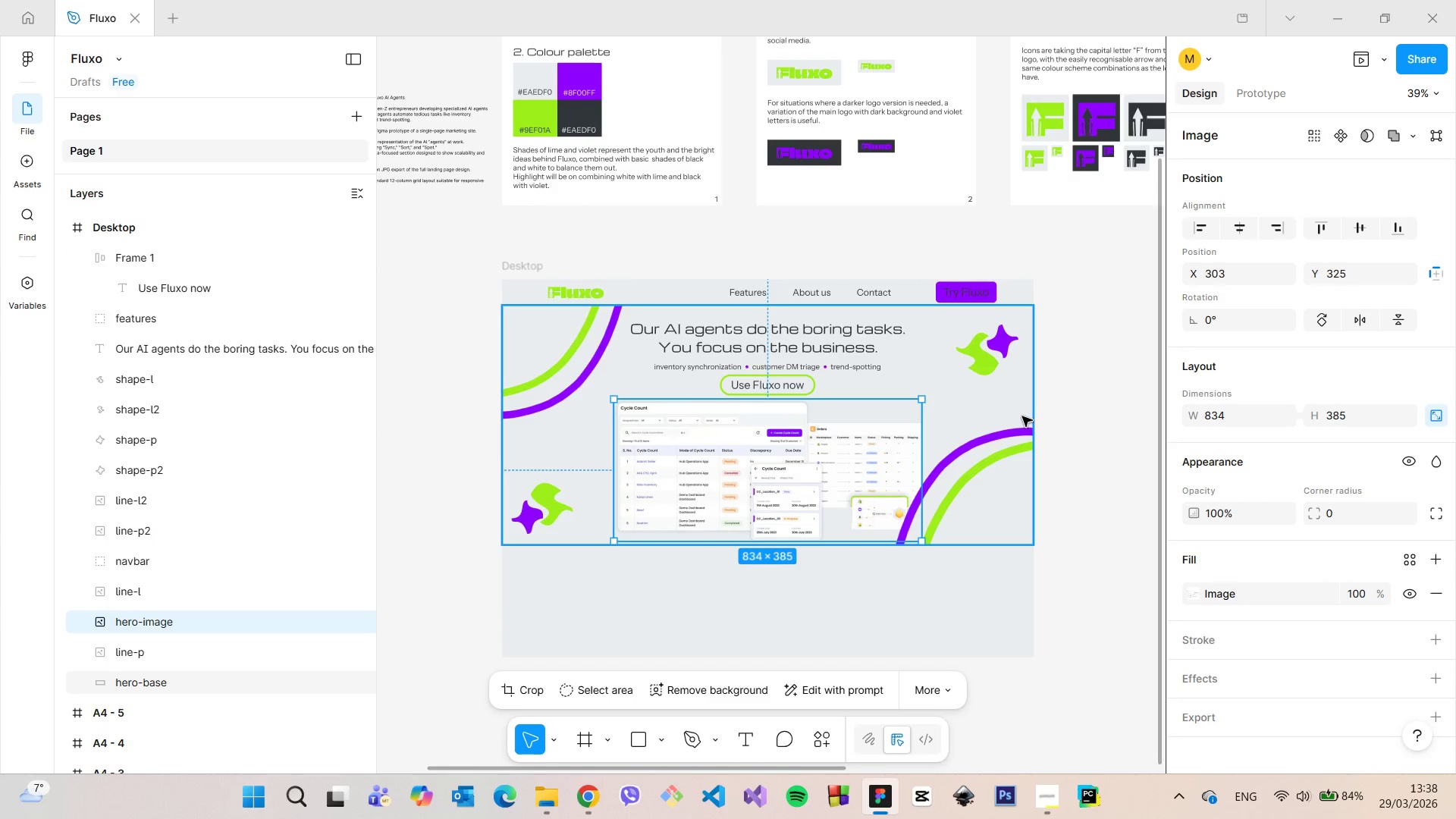 
hold_key(key=AltLeft, duration=0.77)
 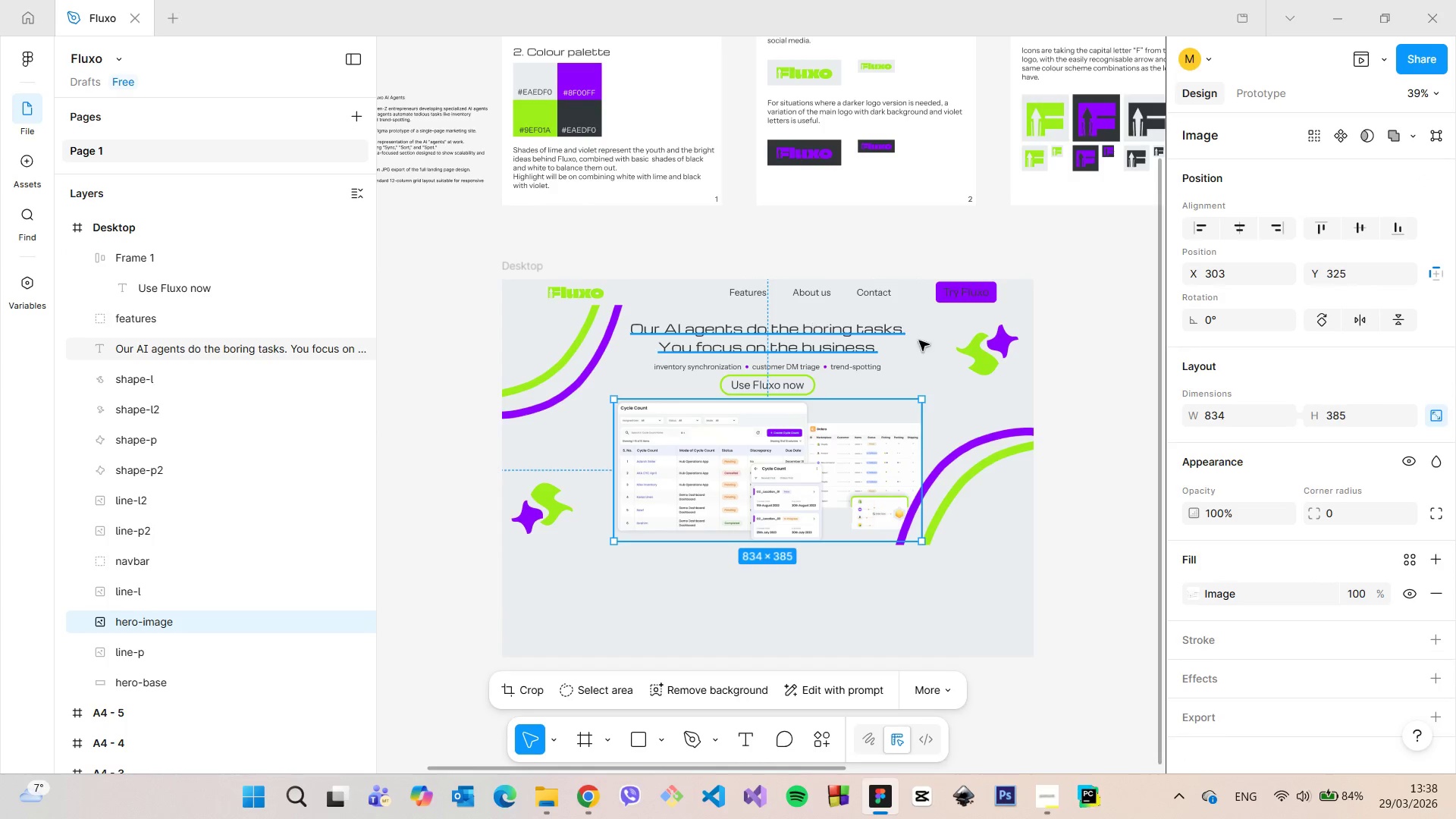 
hold_key(key=AltLeft, duration=1.52)
left_click([814, 324])
 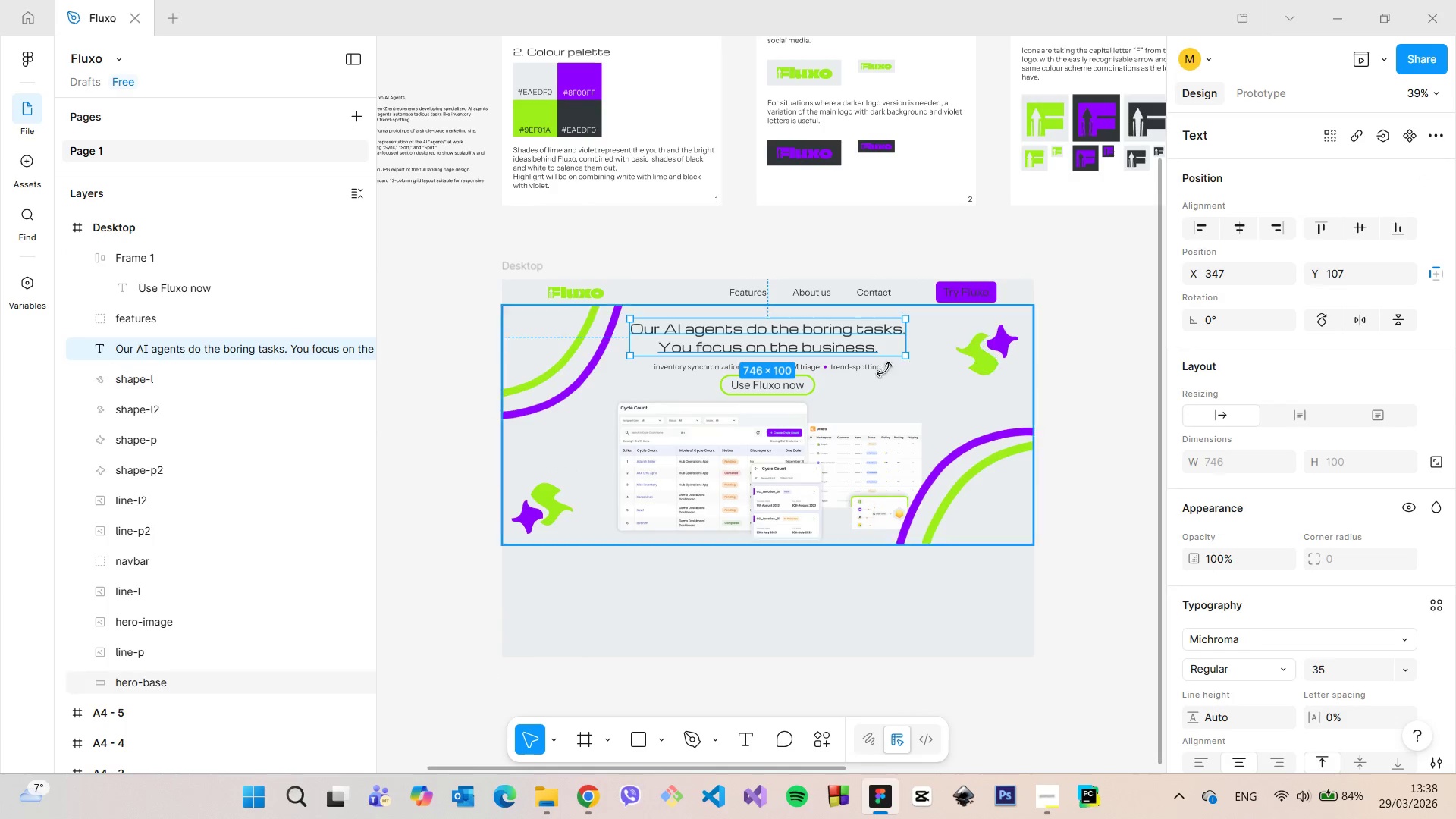 
left_click([873, 367])
 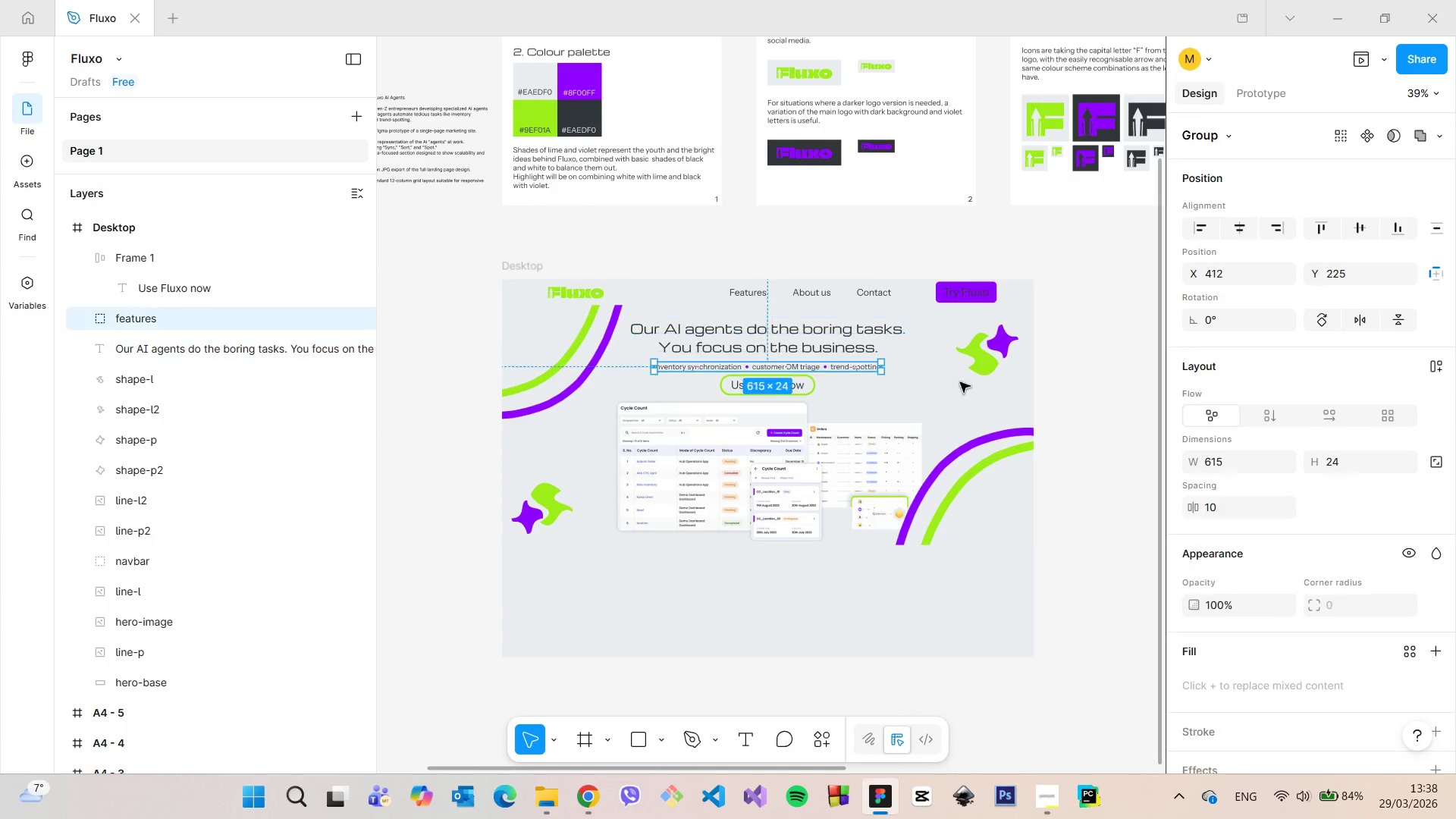 
hold_key(key=AltLeft, duration=0.97)
 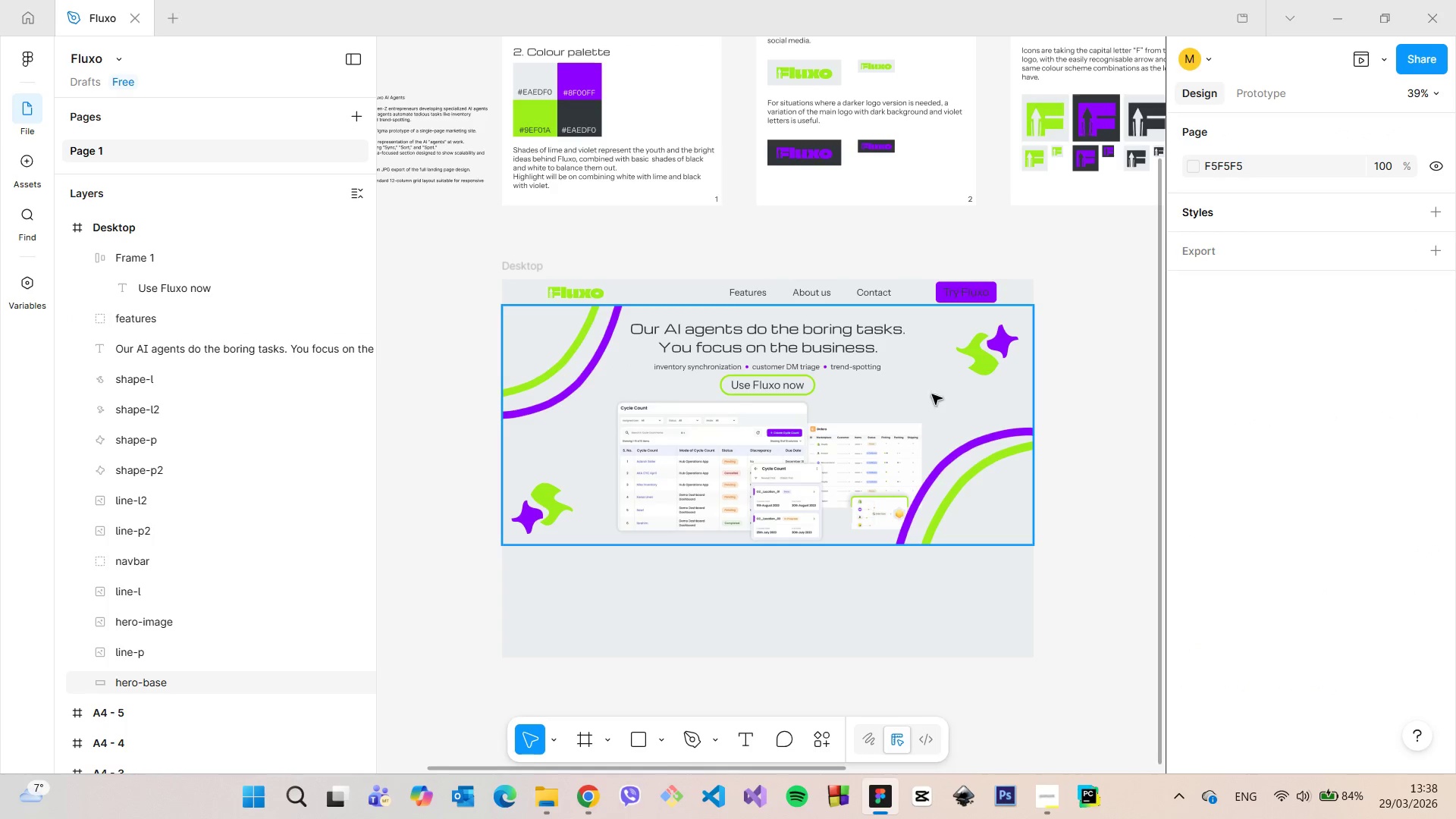 
scroll: coordinate [795, 371], scroll_direction: up, amount: 9.0
 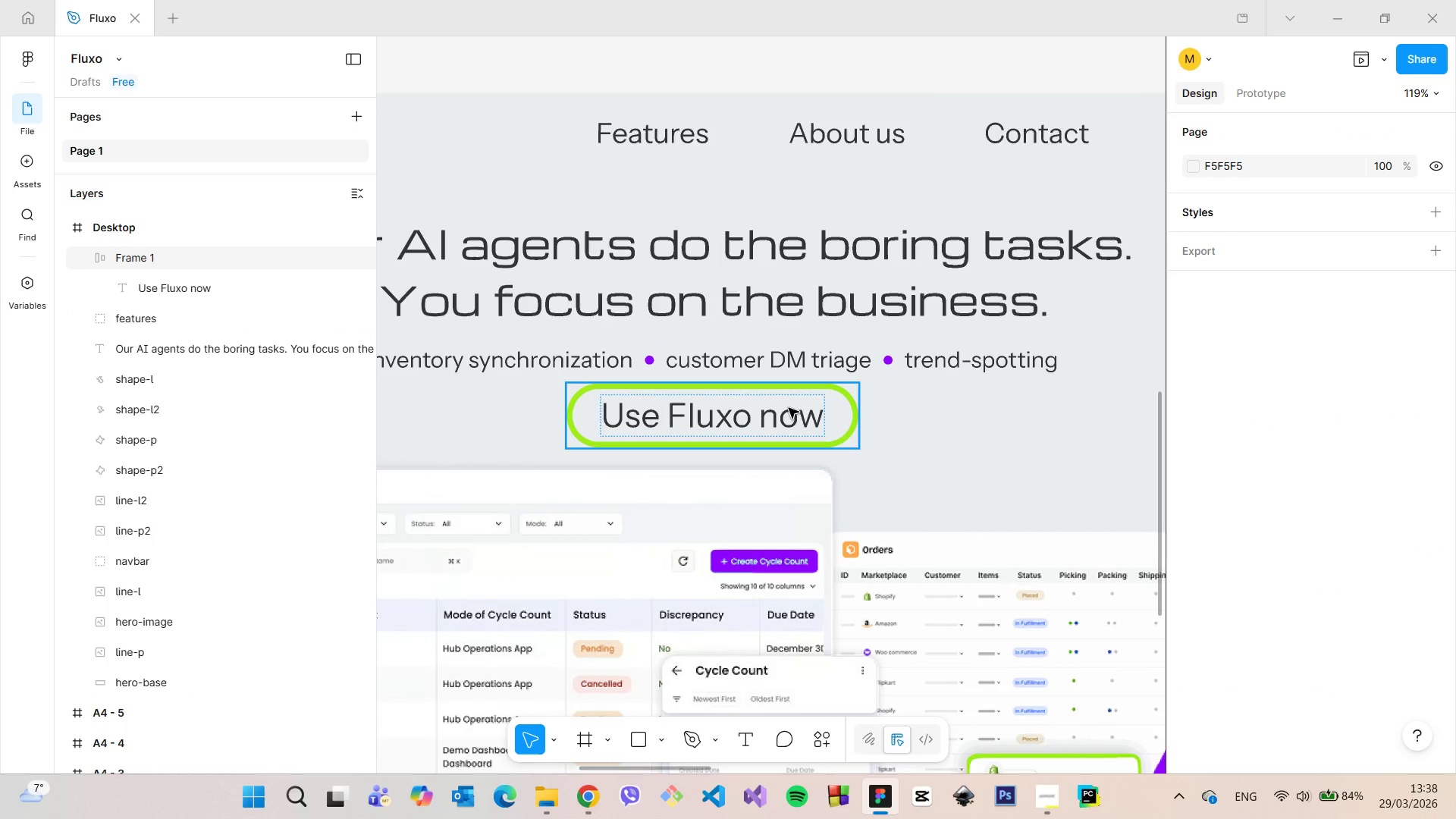 
left_click([789, 409])
 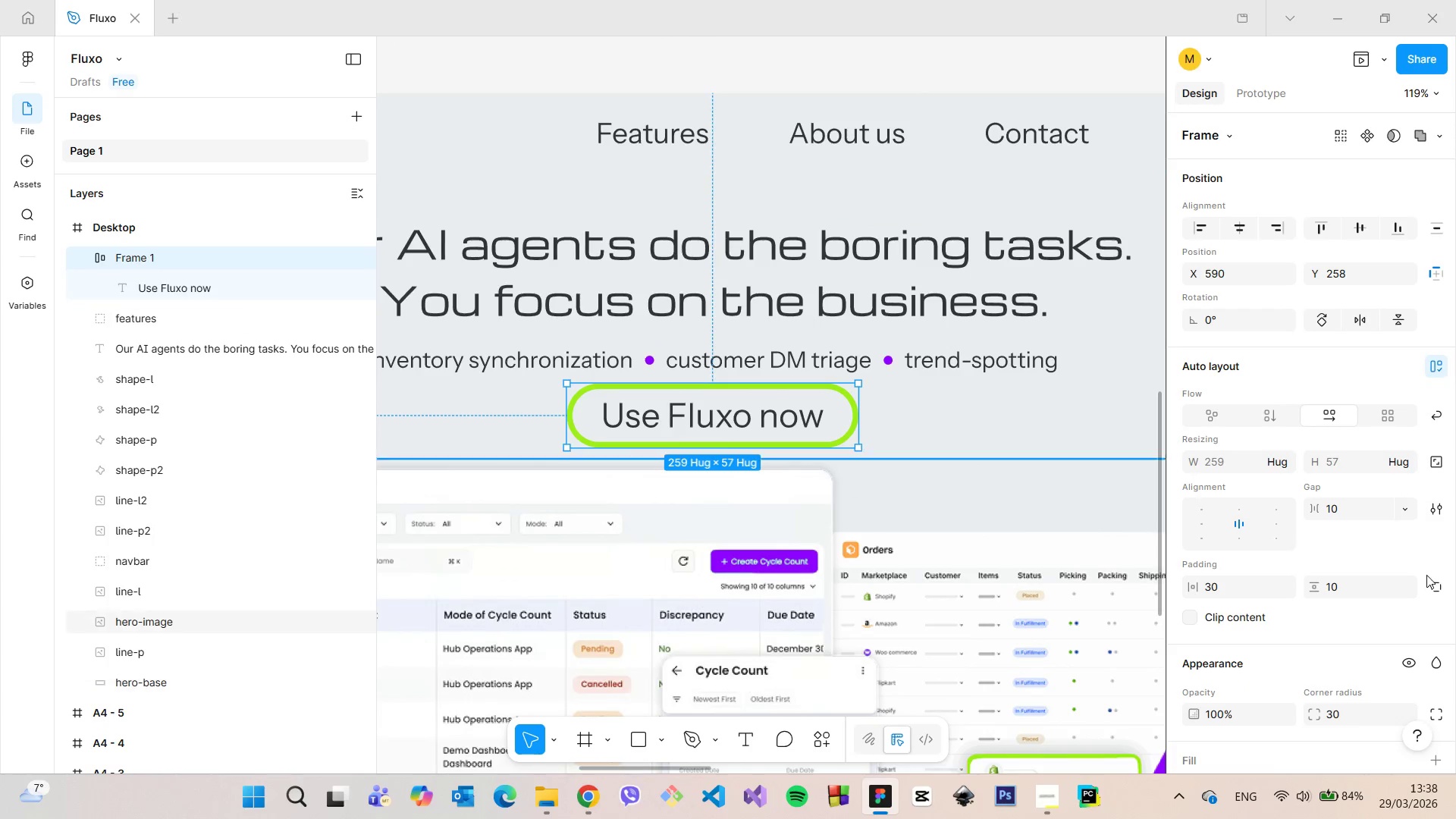 
scroll: coordinate [1428, 575], scroll_direction: down, amount: 4.0
 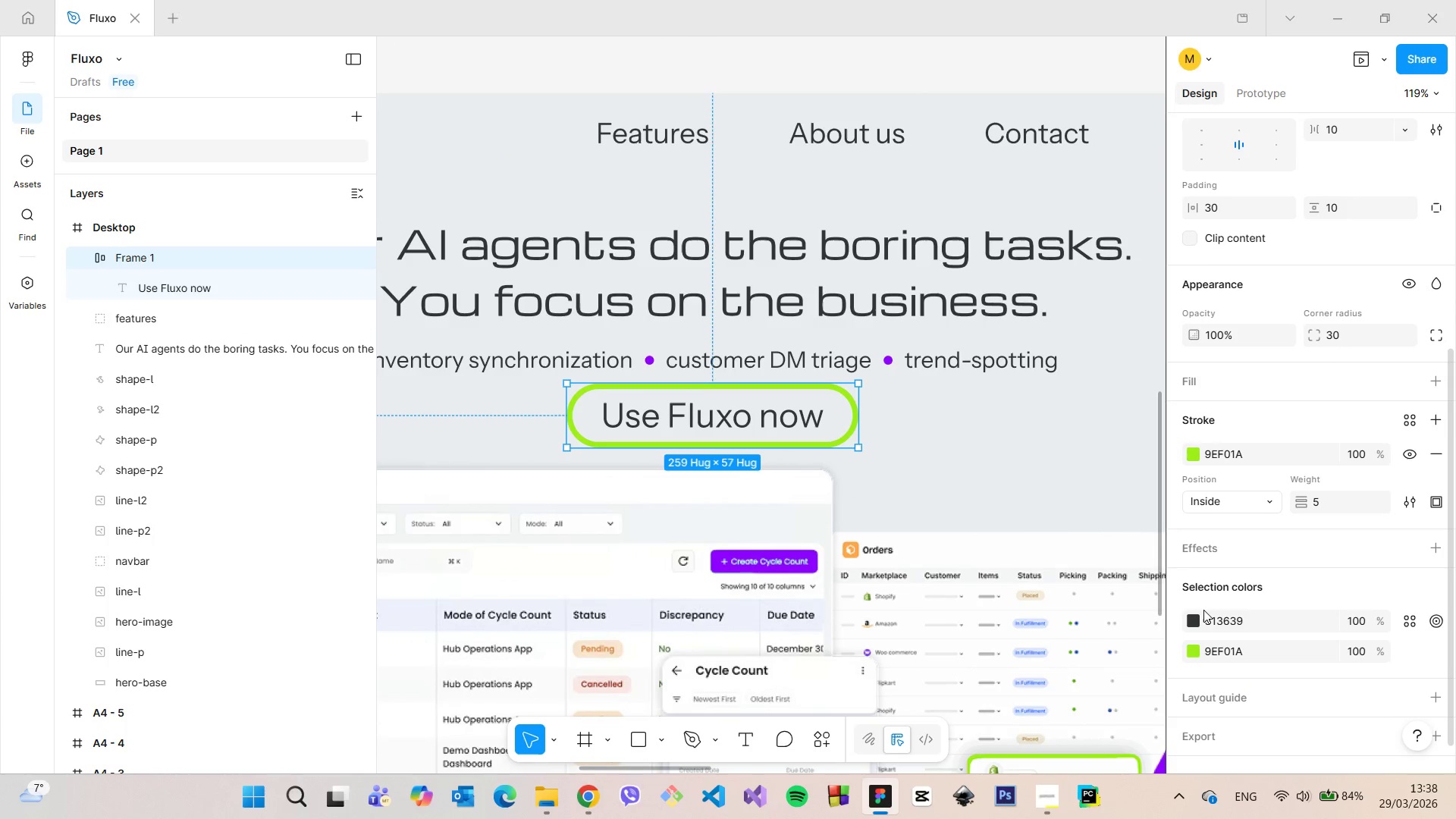 
left_click([1197, 616])
 